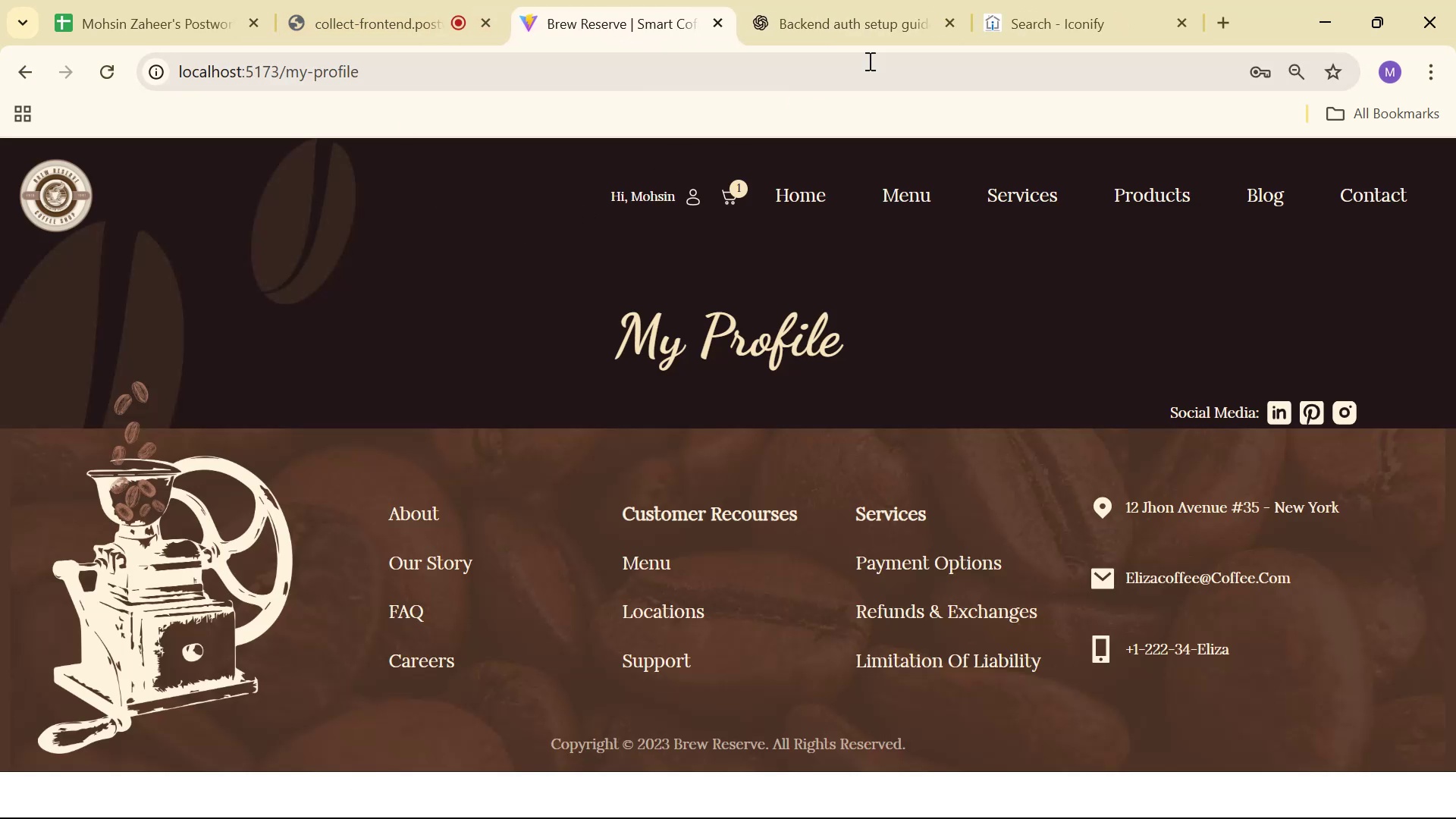 
left_click([1053, 20])
 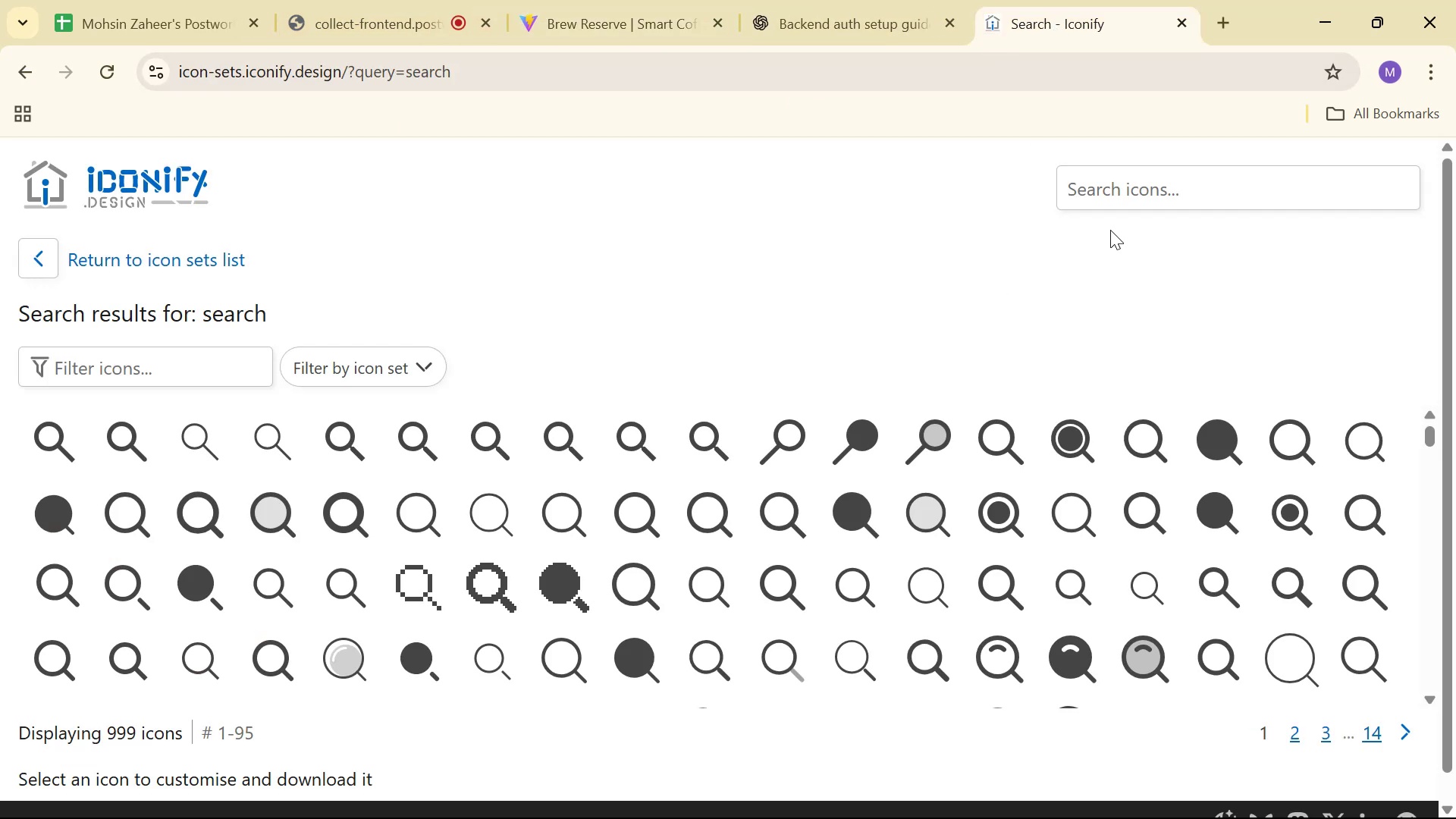 
left_click([1137, 209])
 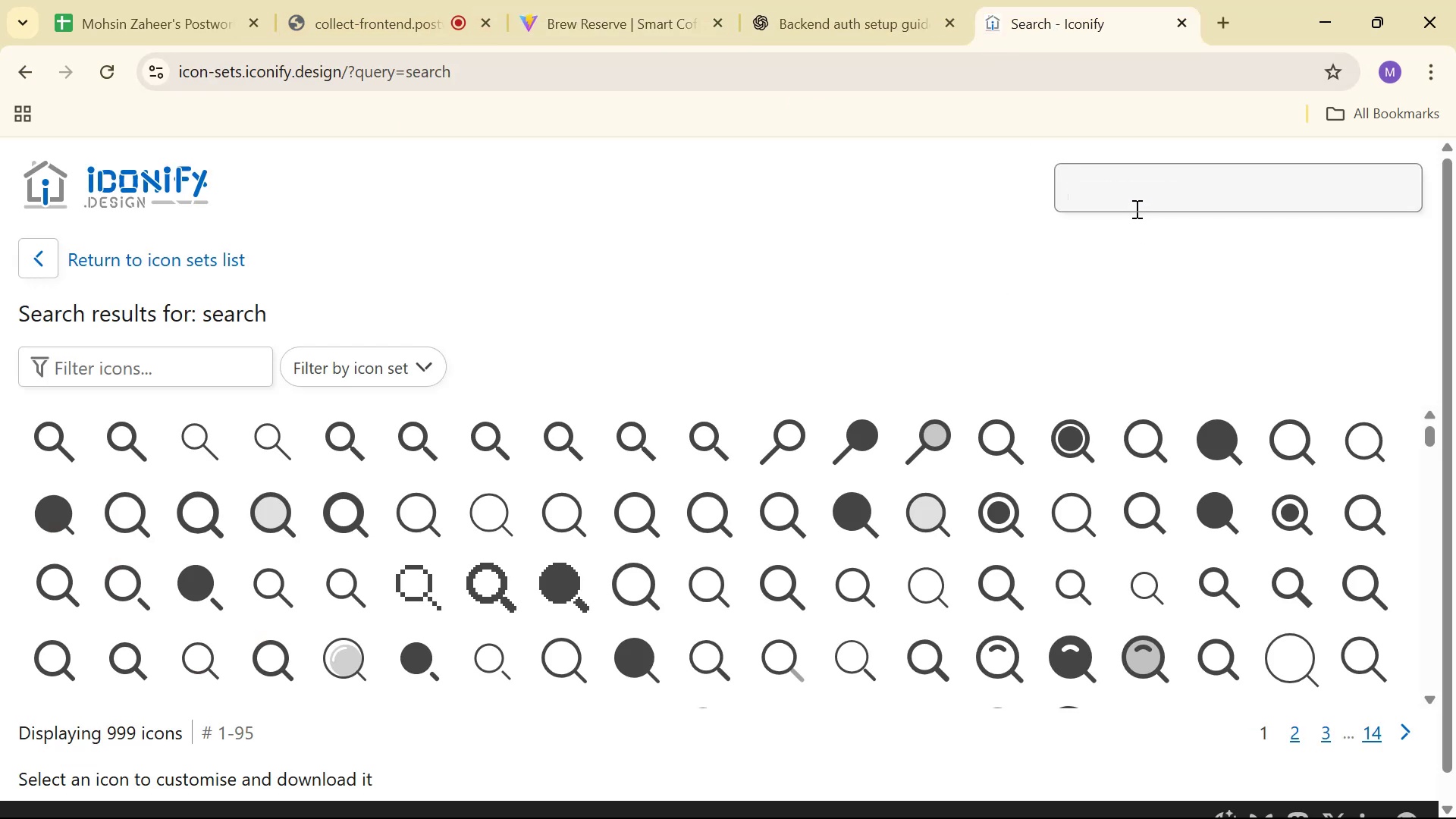 
type(user )
key(Backspace)
 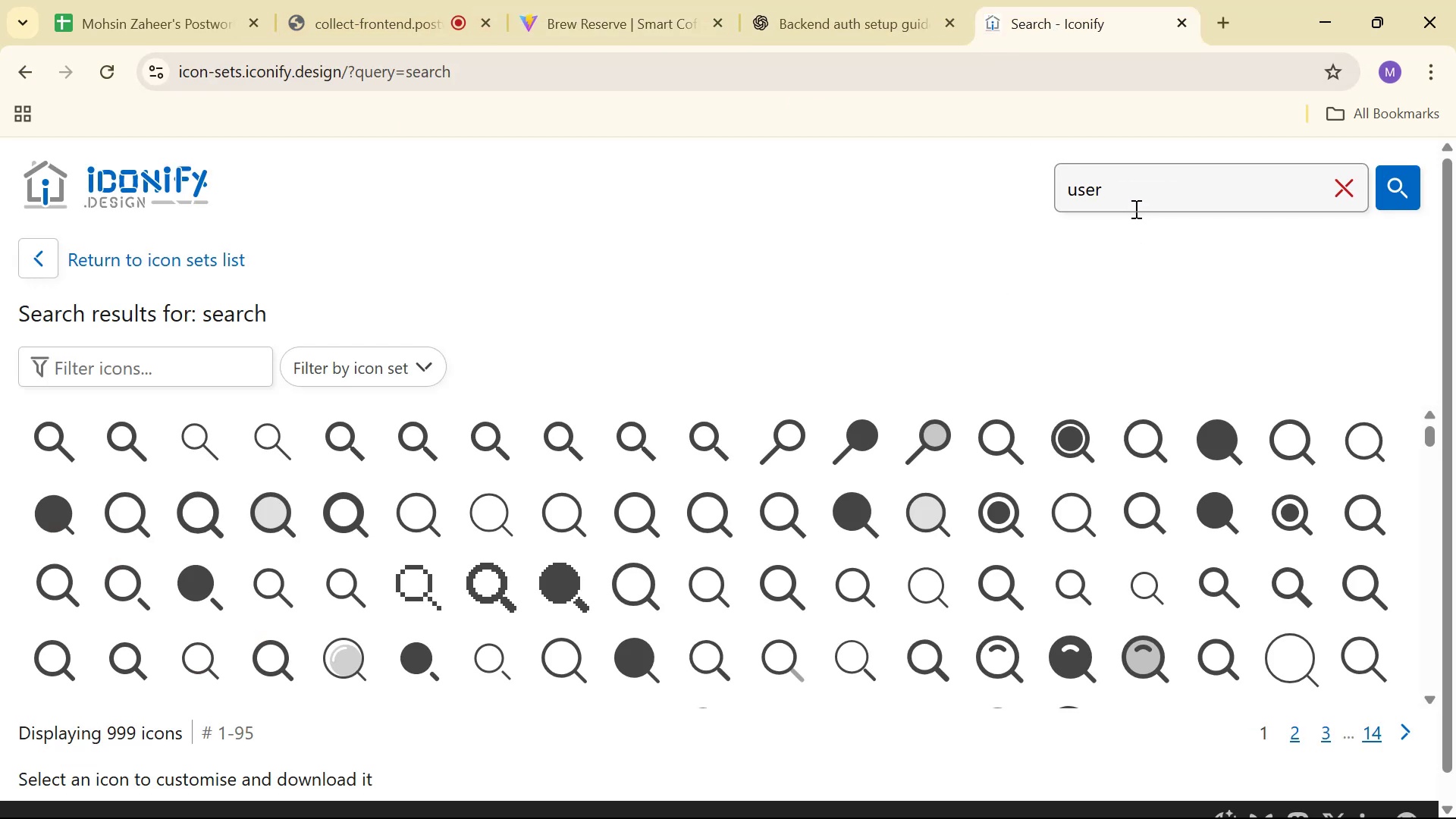 
key(Enter)
 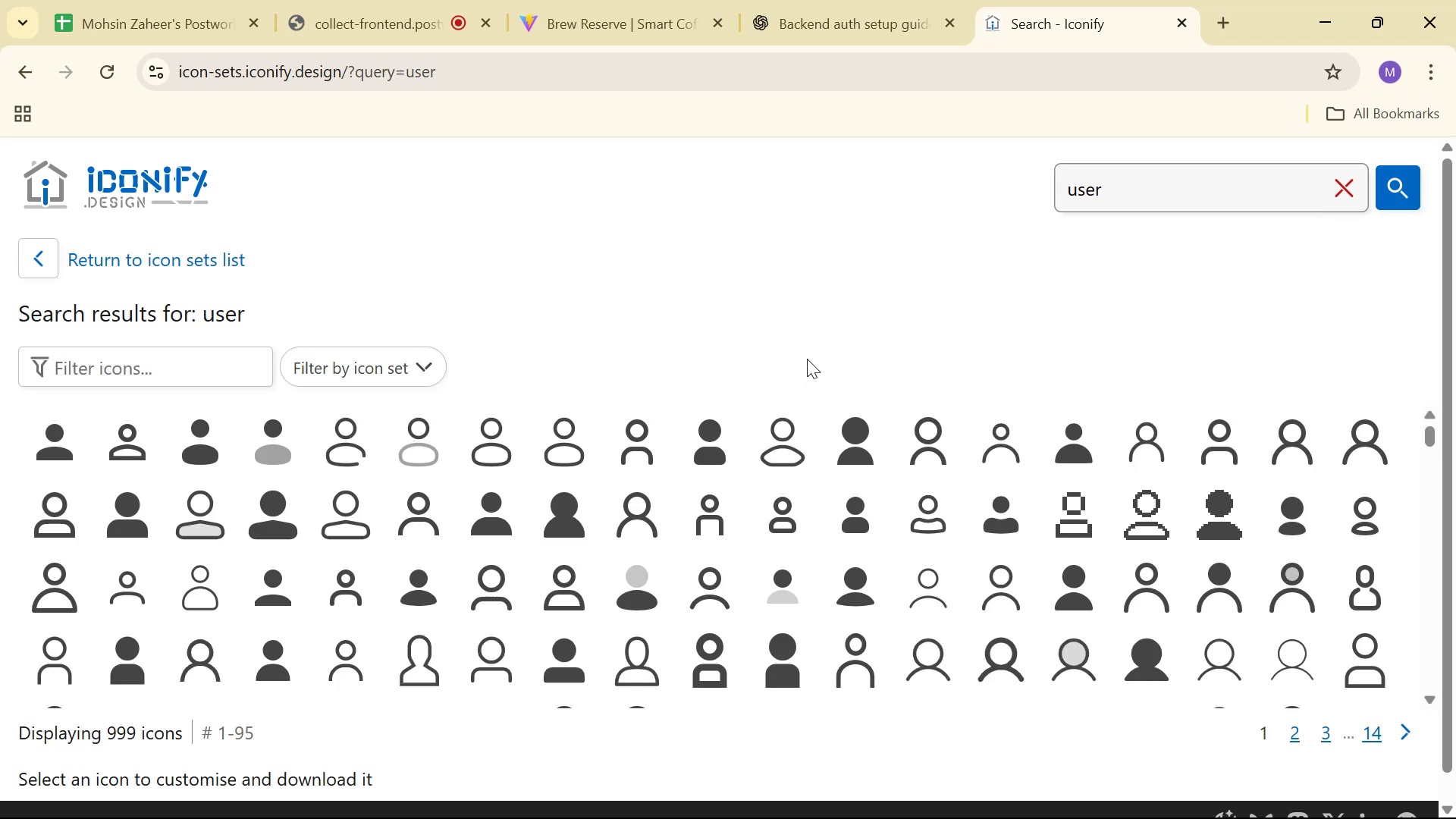 
scroll: coordinate [924, 444], scroll_direction: down, amount: 3.0
 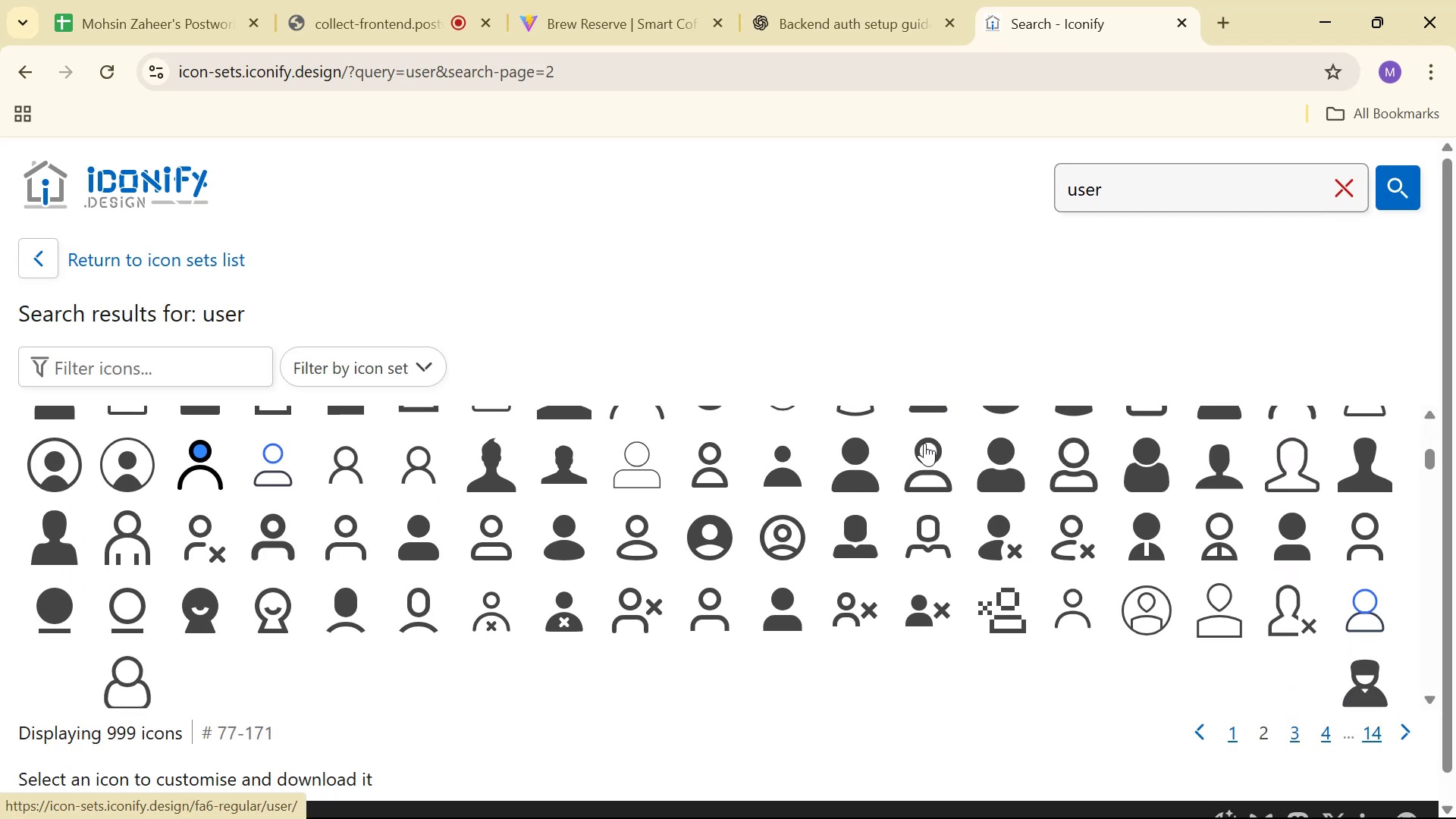 
mouse_move([940, 447])
 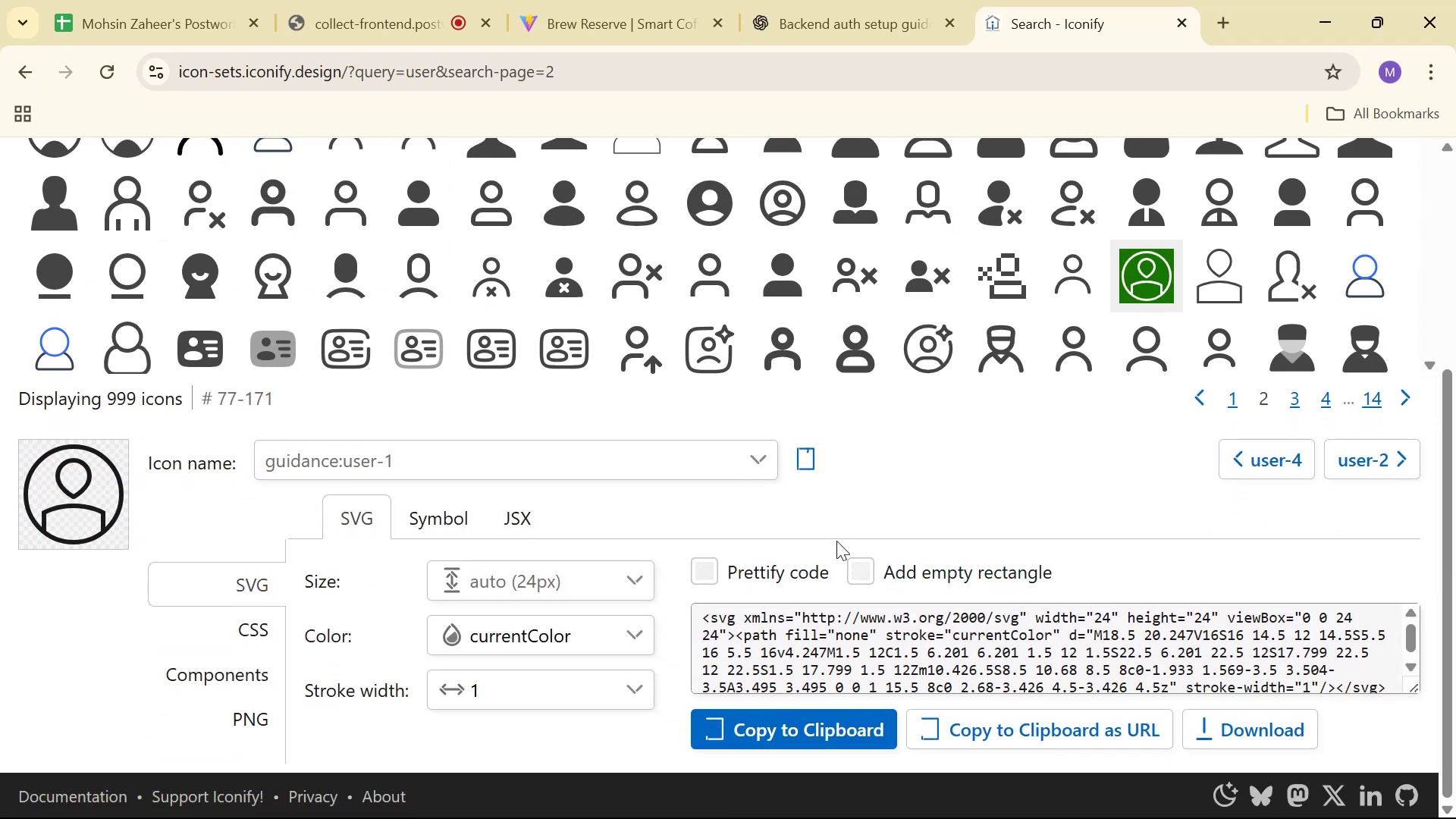 
left_click([808, 473])
 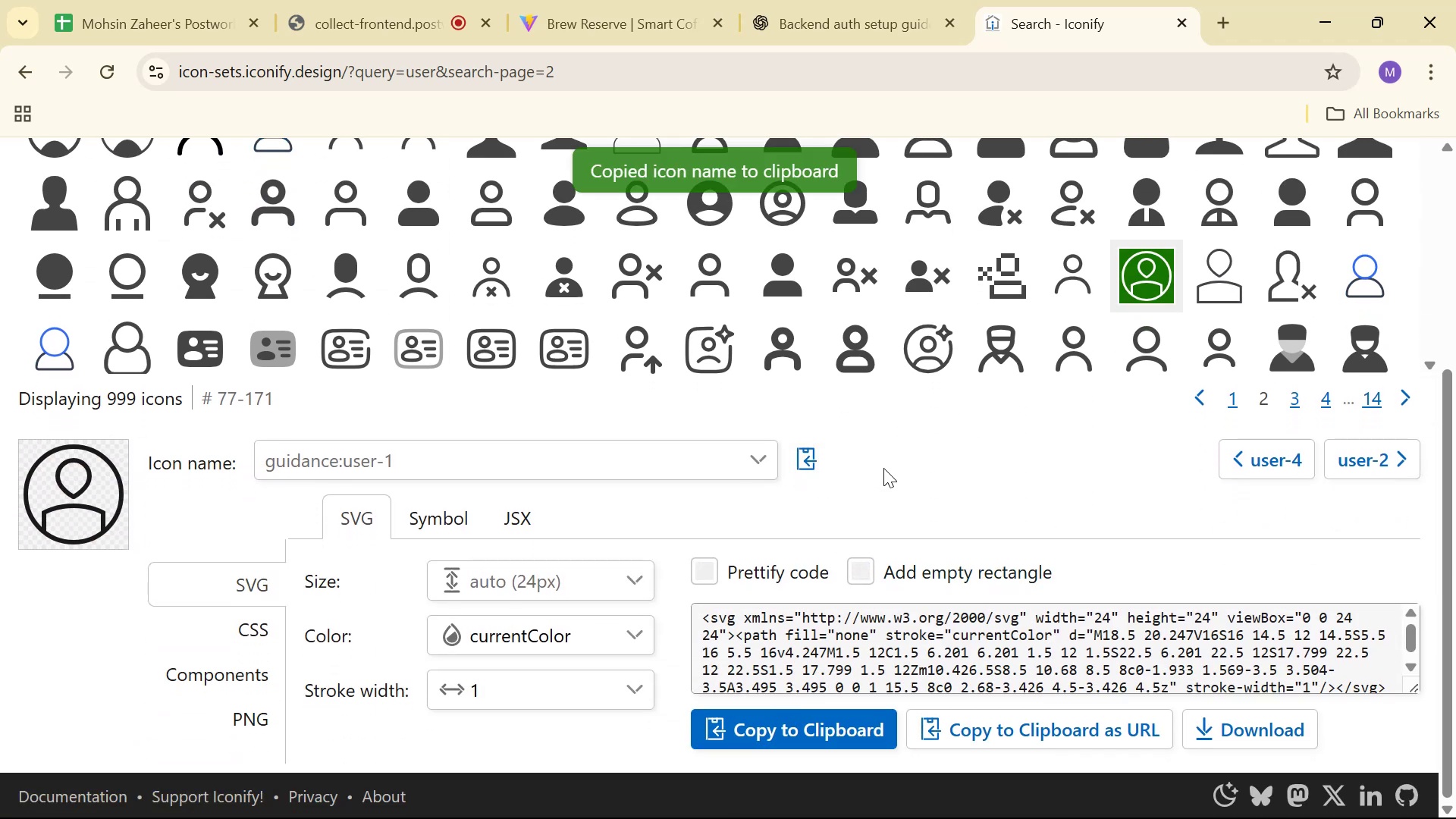 
key(Alt+AltLeft)
 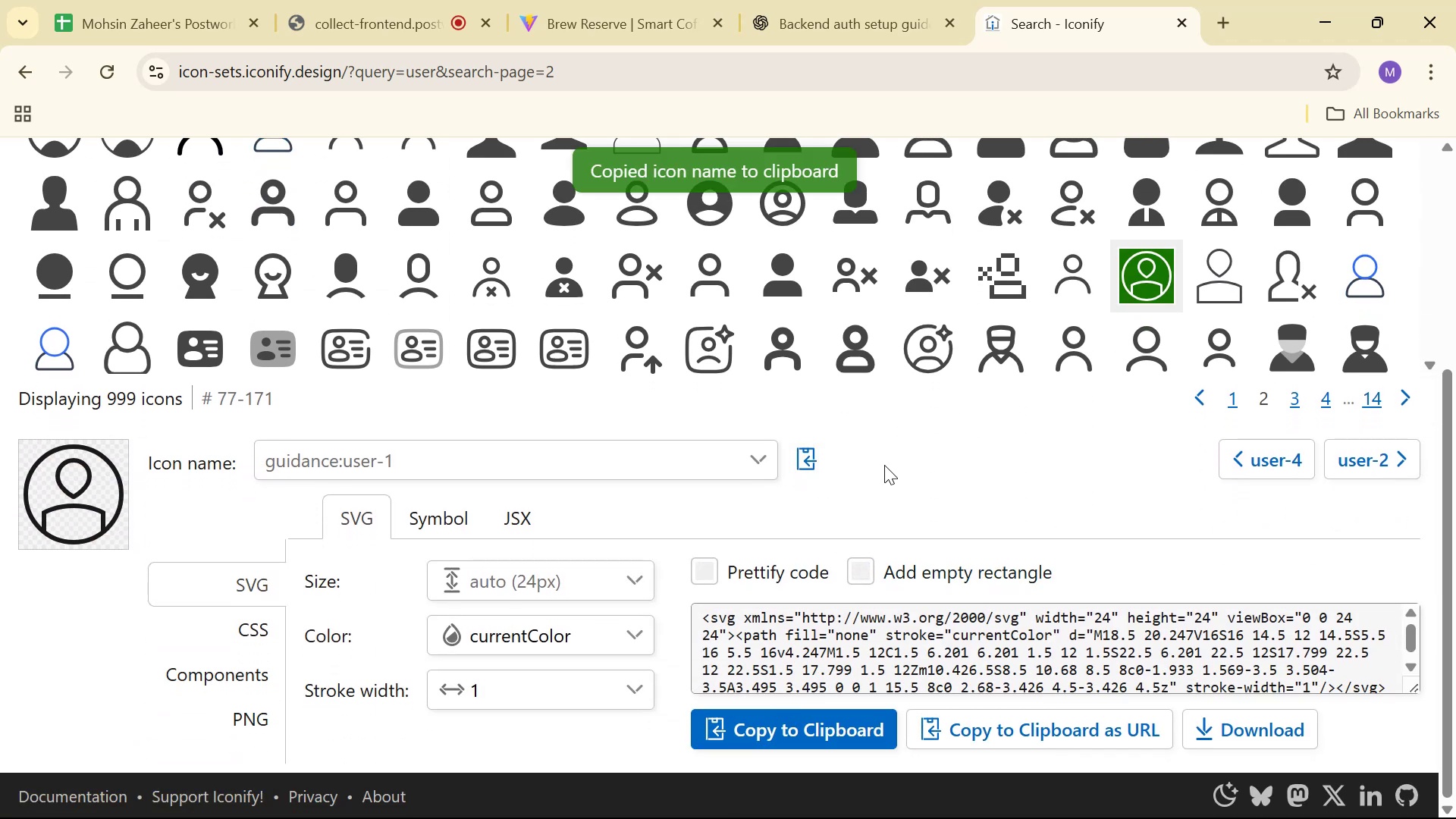 
key(Alt+Tab)
 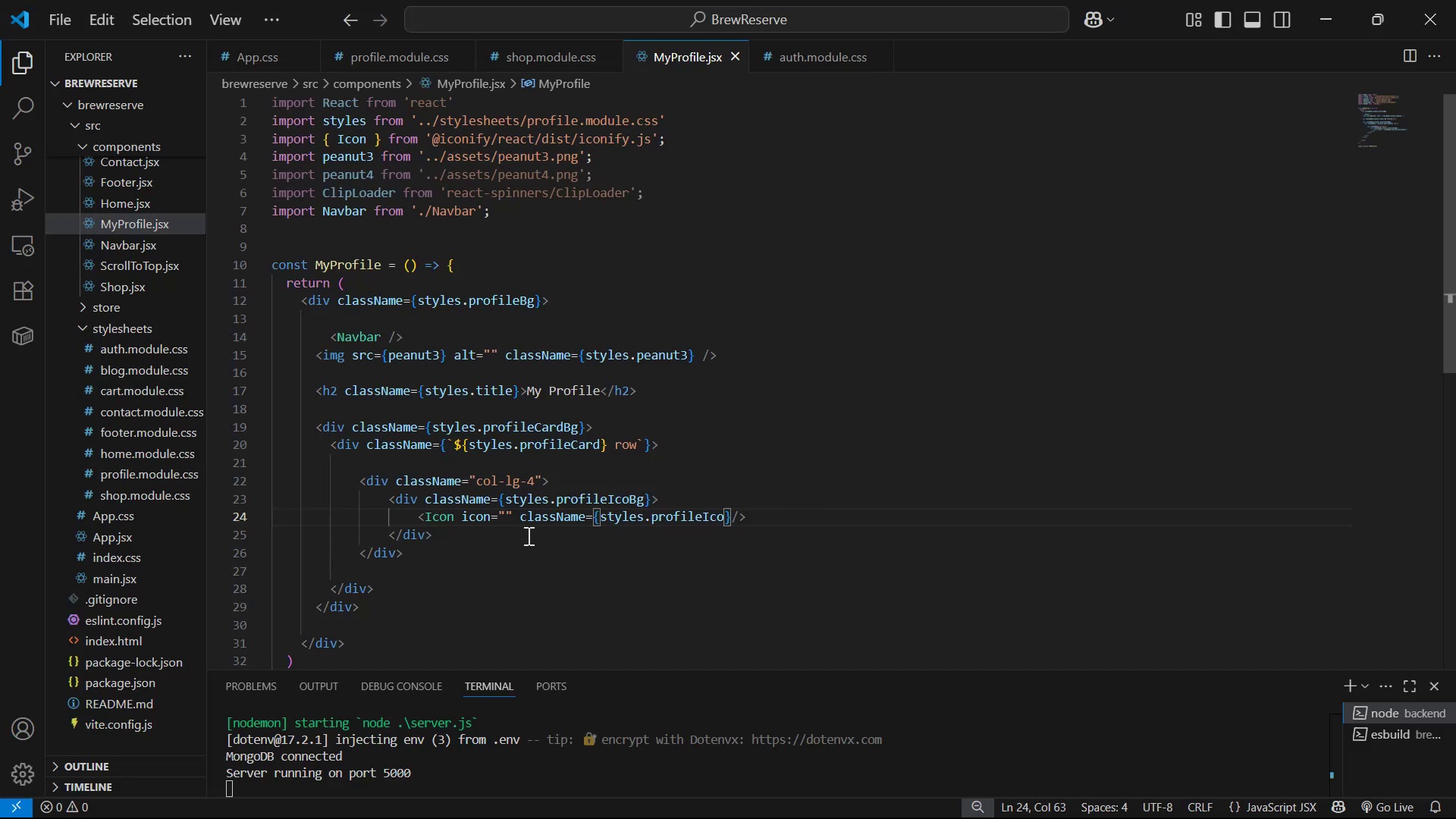 
left_click([503, 520])
 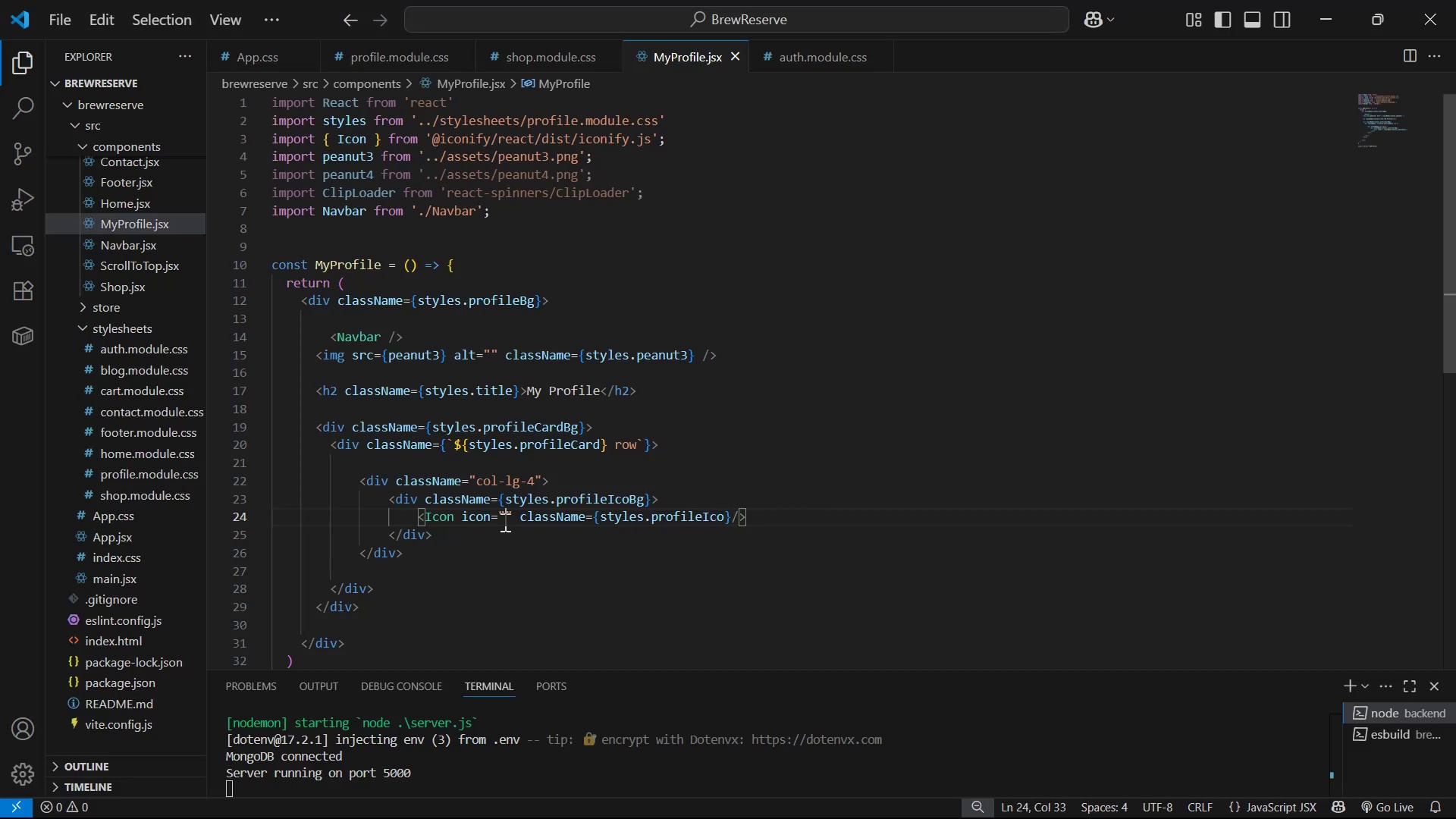 
key(Control+V)
 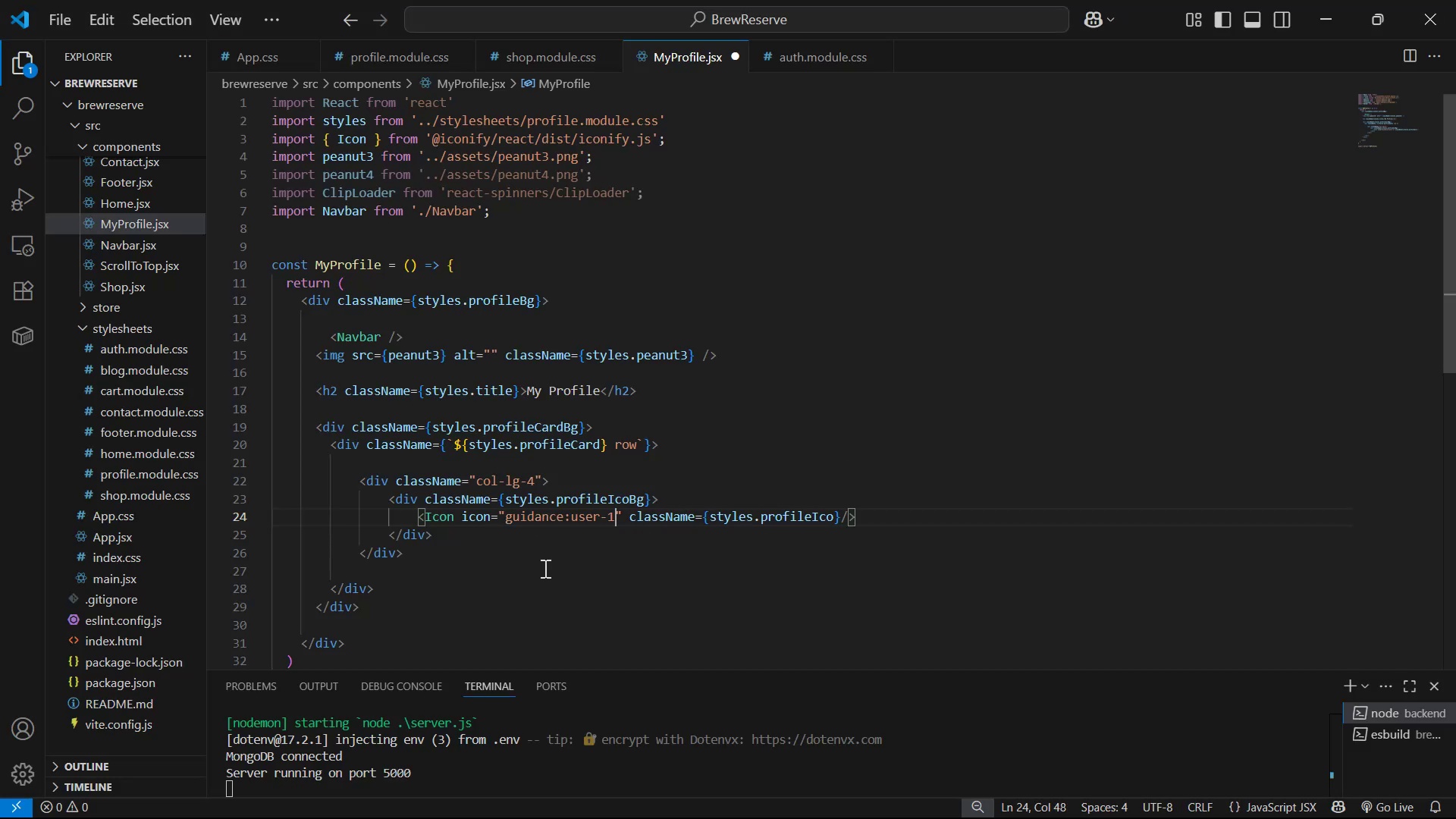 
key(Control+S)
 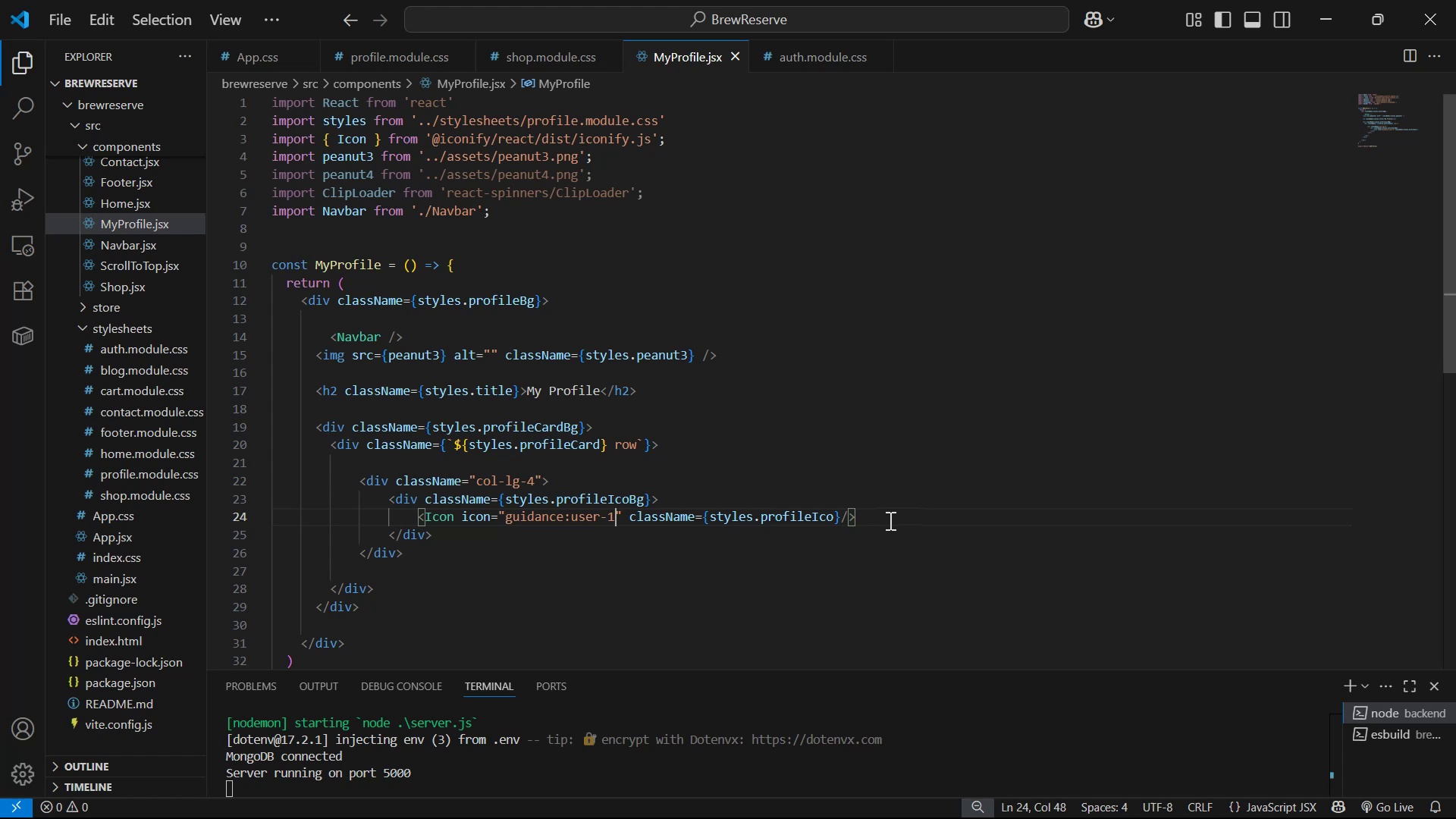 
key(Alt+AltLeft)
 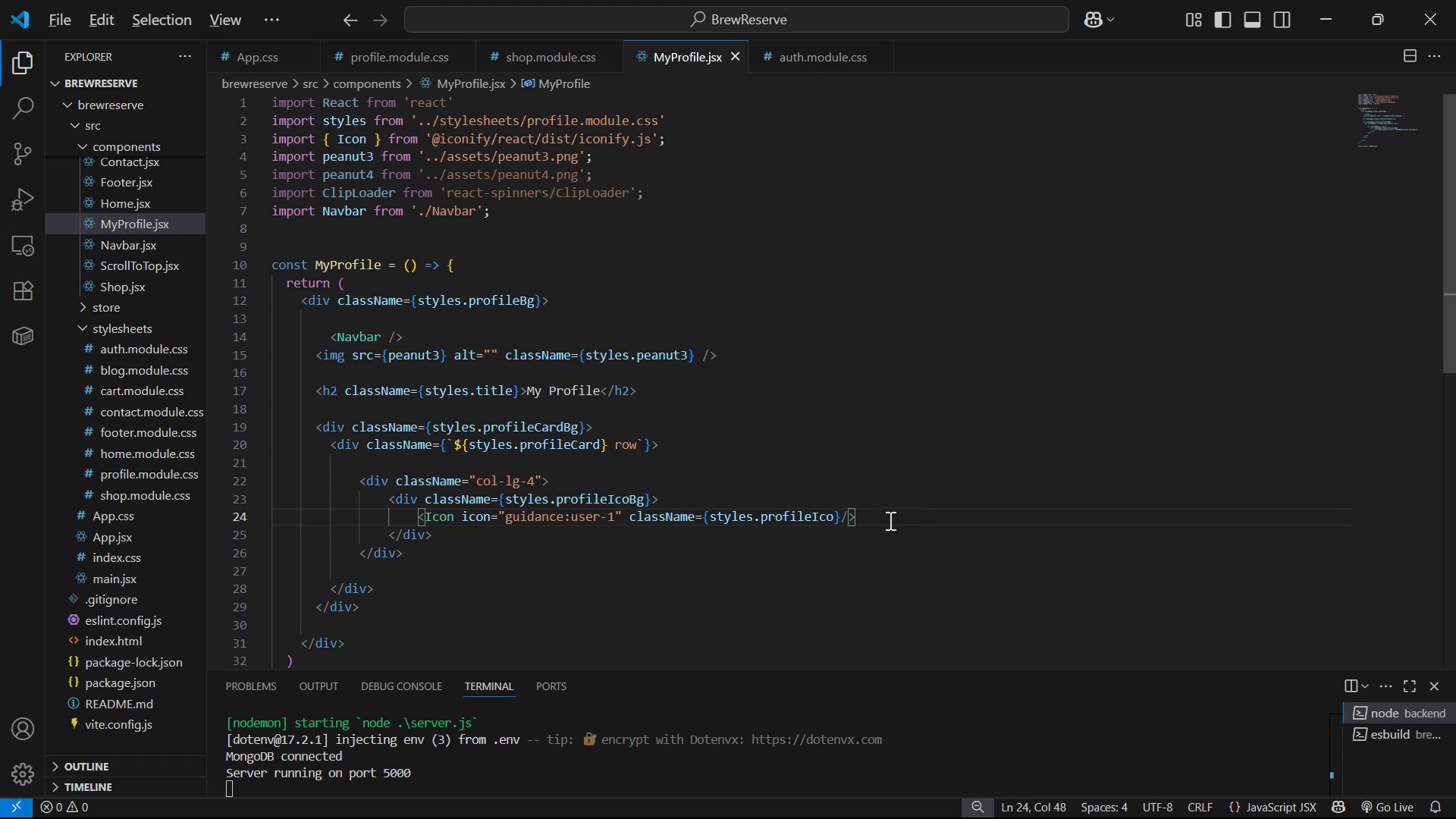 
key(Alt+Tab)
 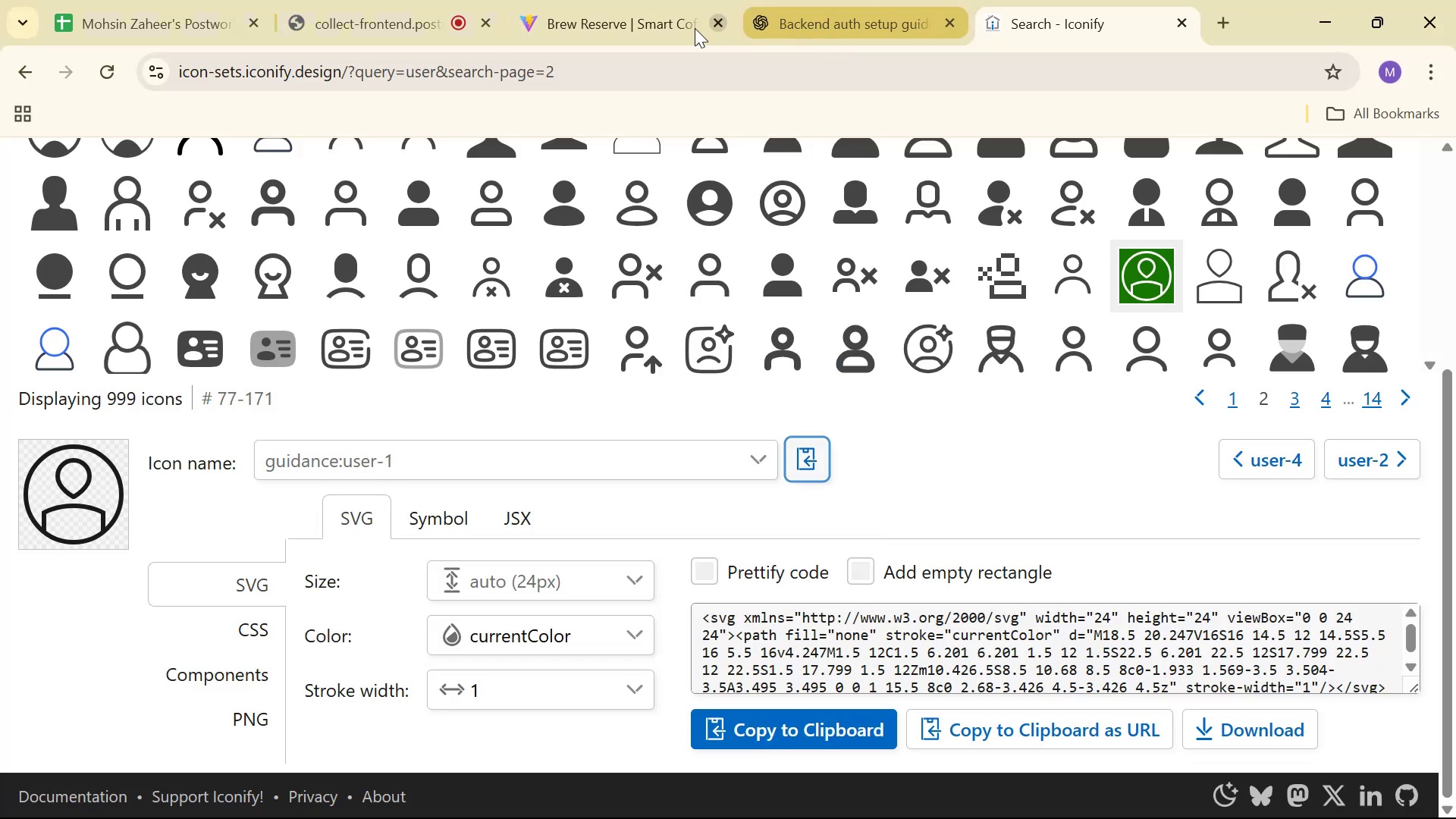 
left_click([588, 31])
 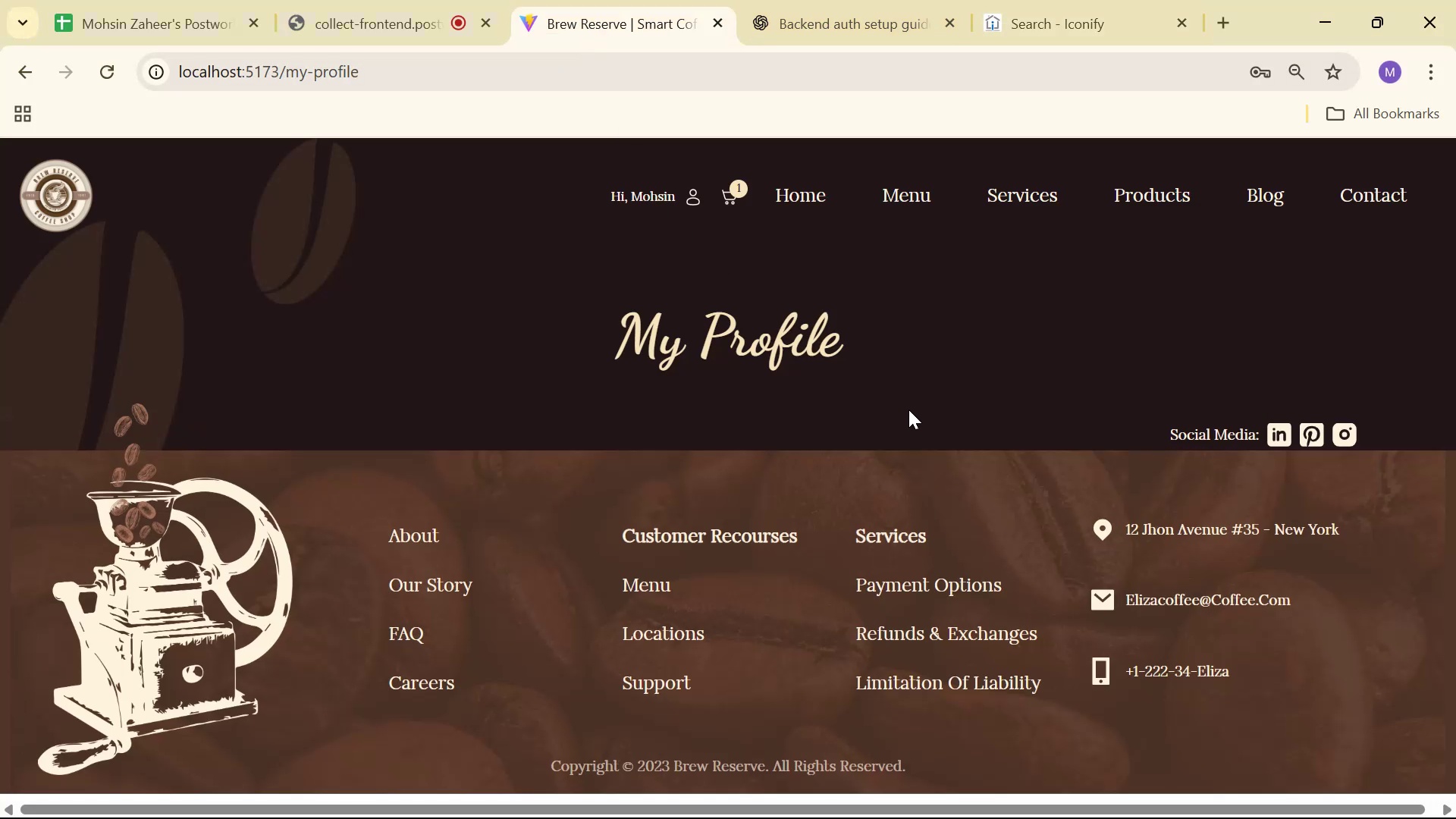 
scroll: coordinate [909, 413], scroll_direction: up, amount: 3.0
 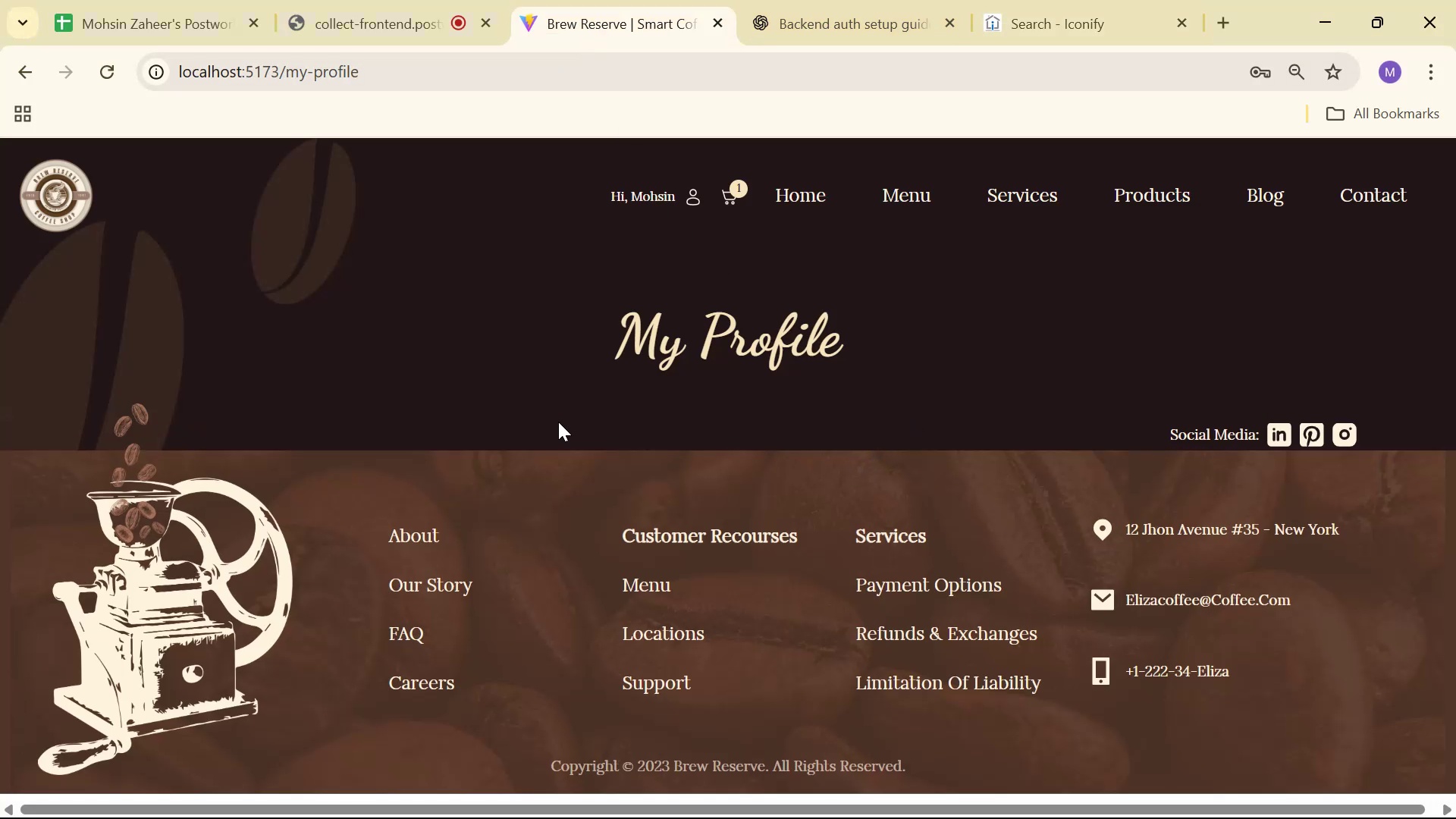 
left_click_drag(start_coordinate=[6, 334], to_coordinate=[799, 405])
 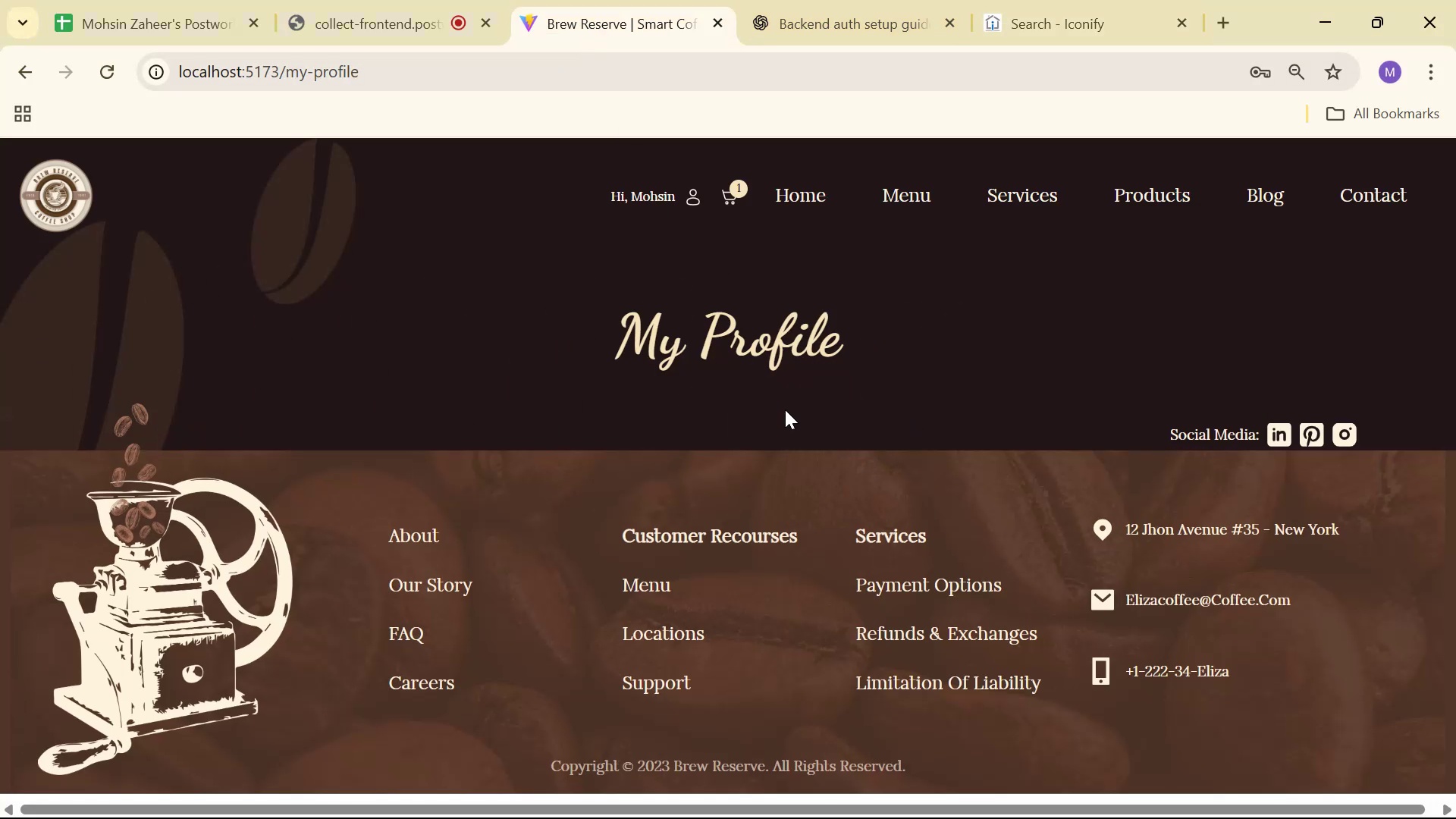 
left_click_drag(start_coordinate=[737, 404], to_coordinate=[1367, 427])
 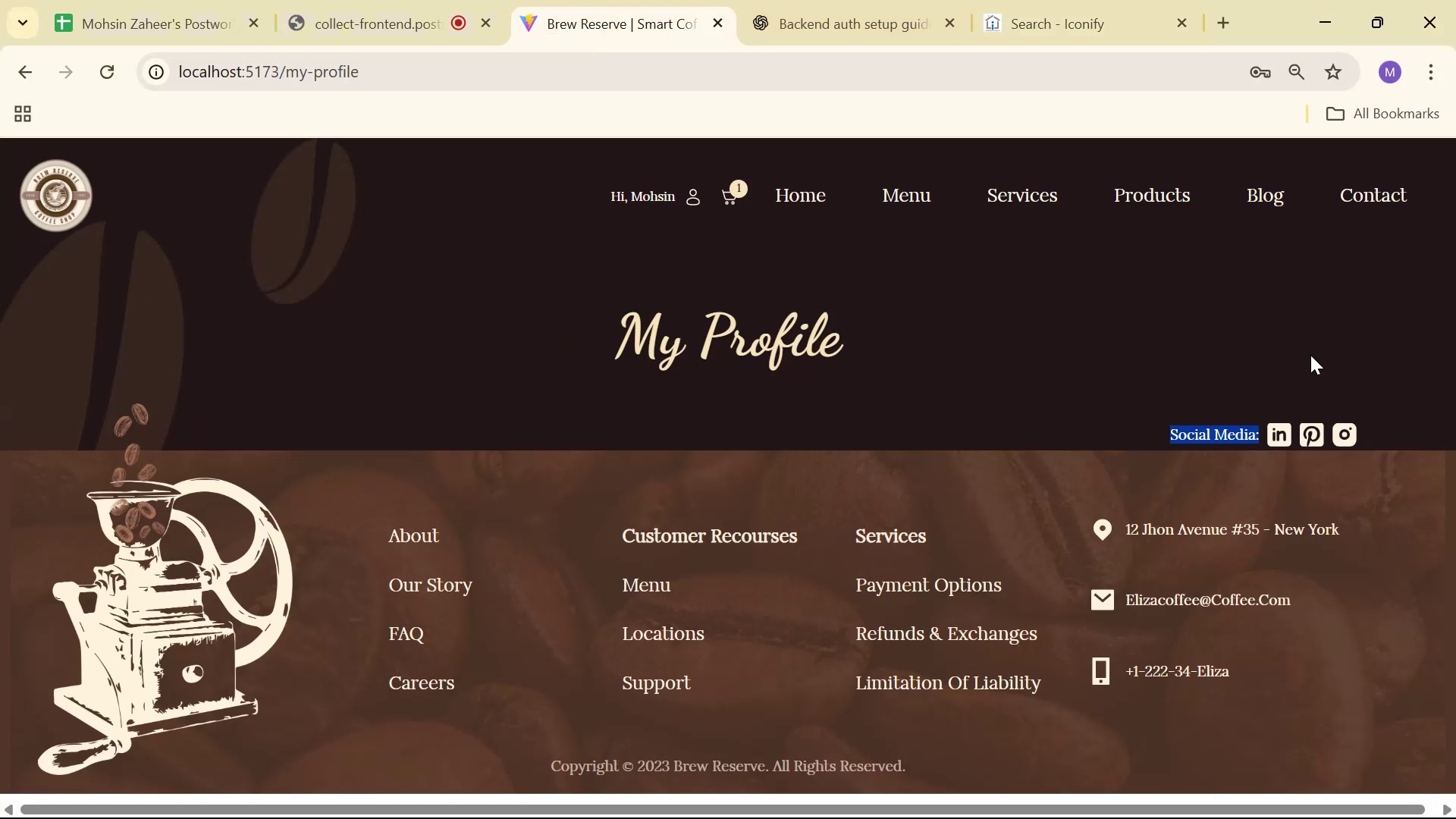 
left_click([1288, 335])
 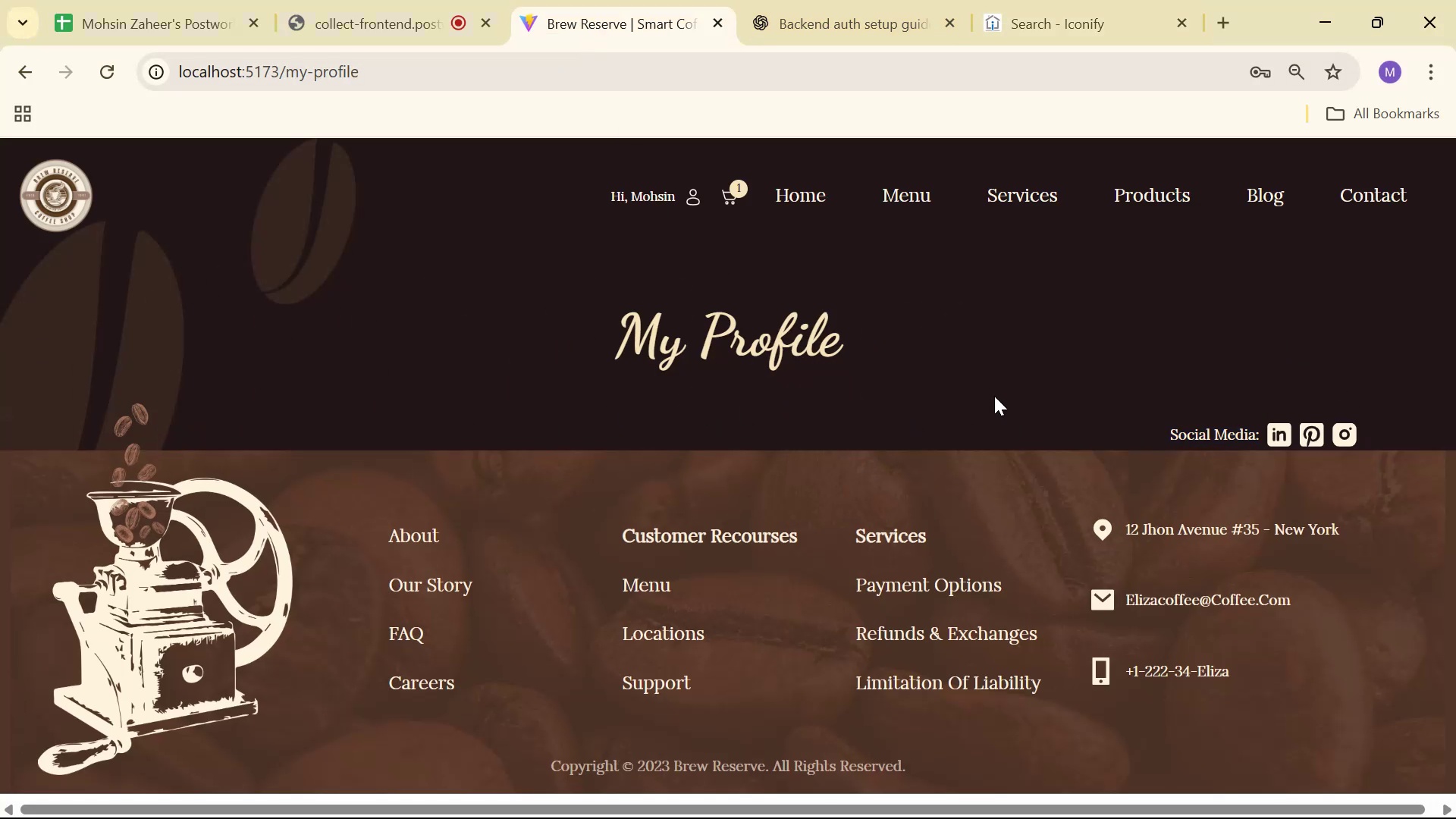 
key(Alt+AltLeft)
 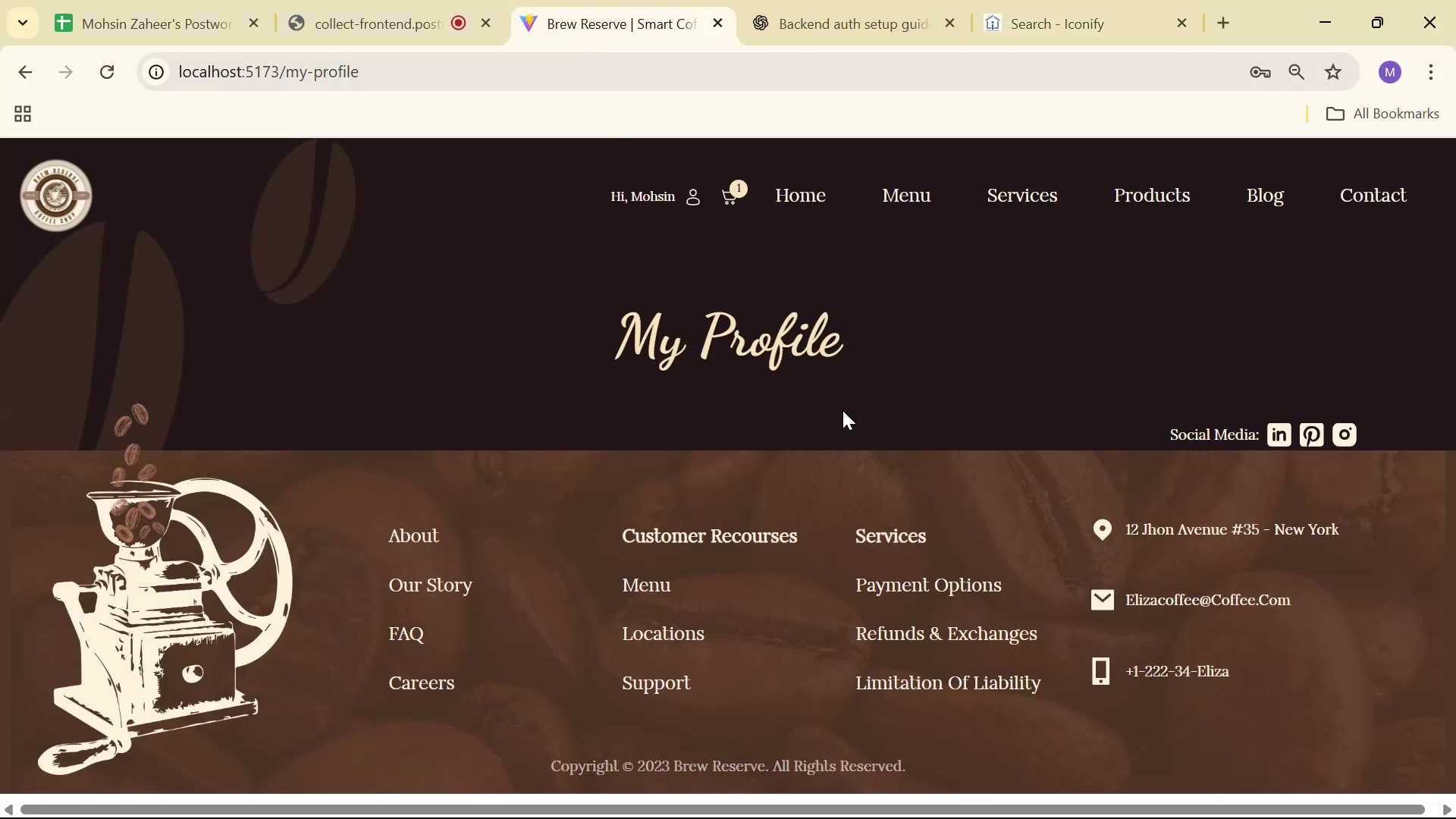 
key(Alt+Tab)
 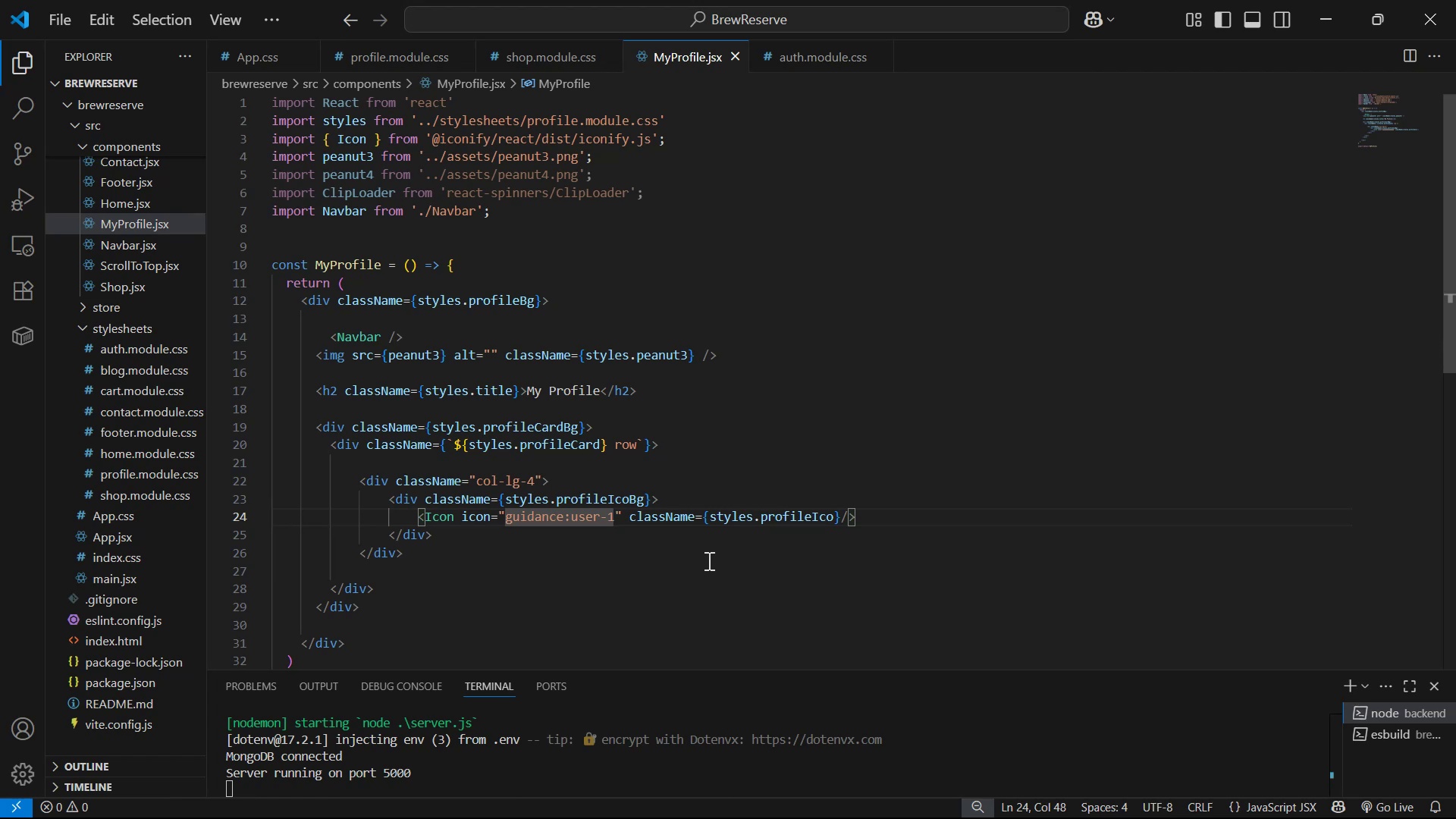 
left_click([708, 563])
 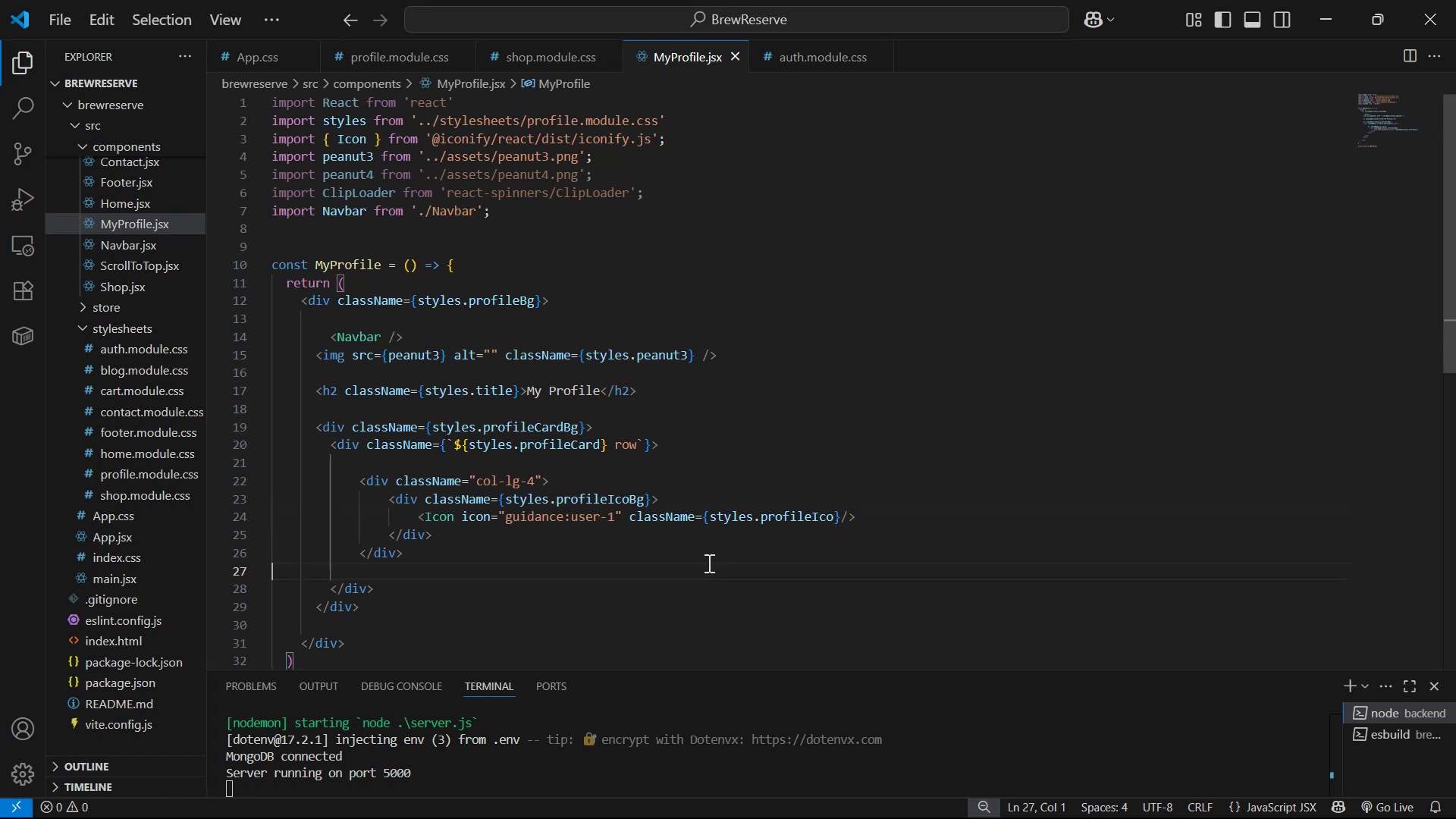 
key(Alt+AltLeft)
 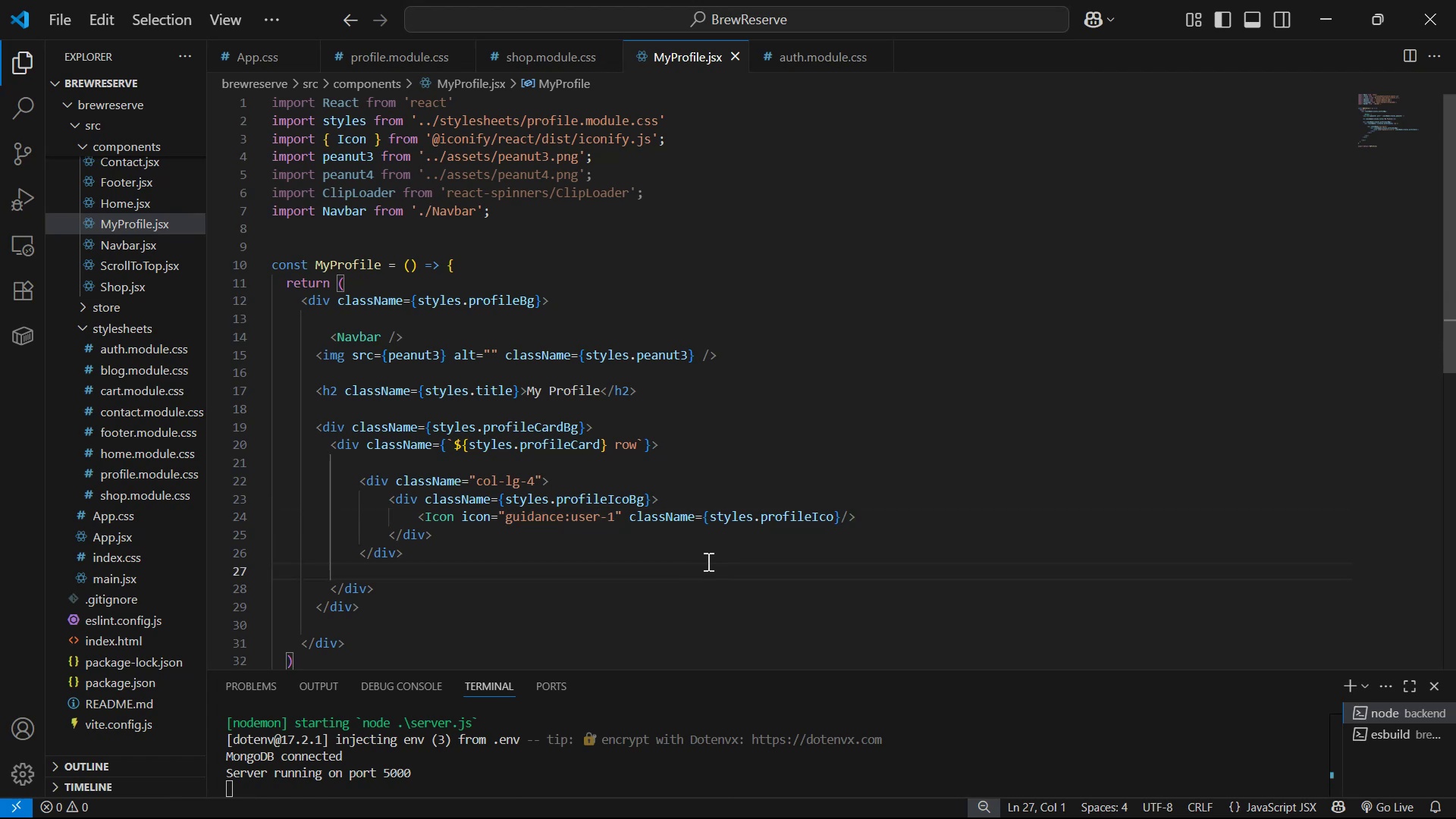 
key(Alt+Tab)
 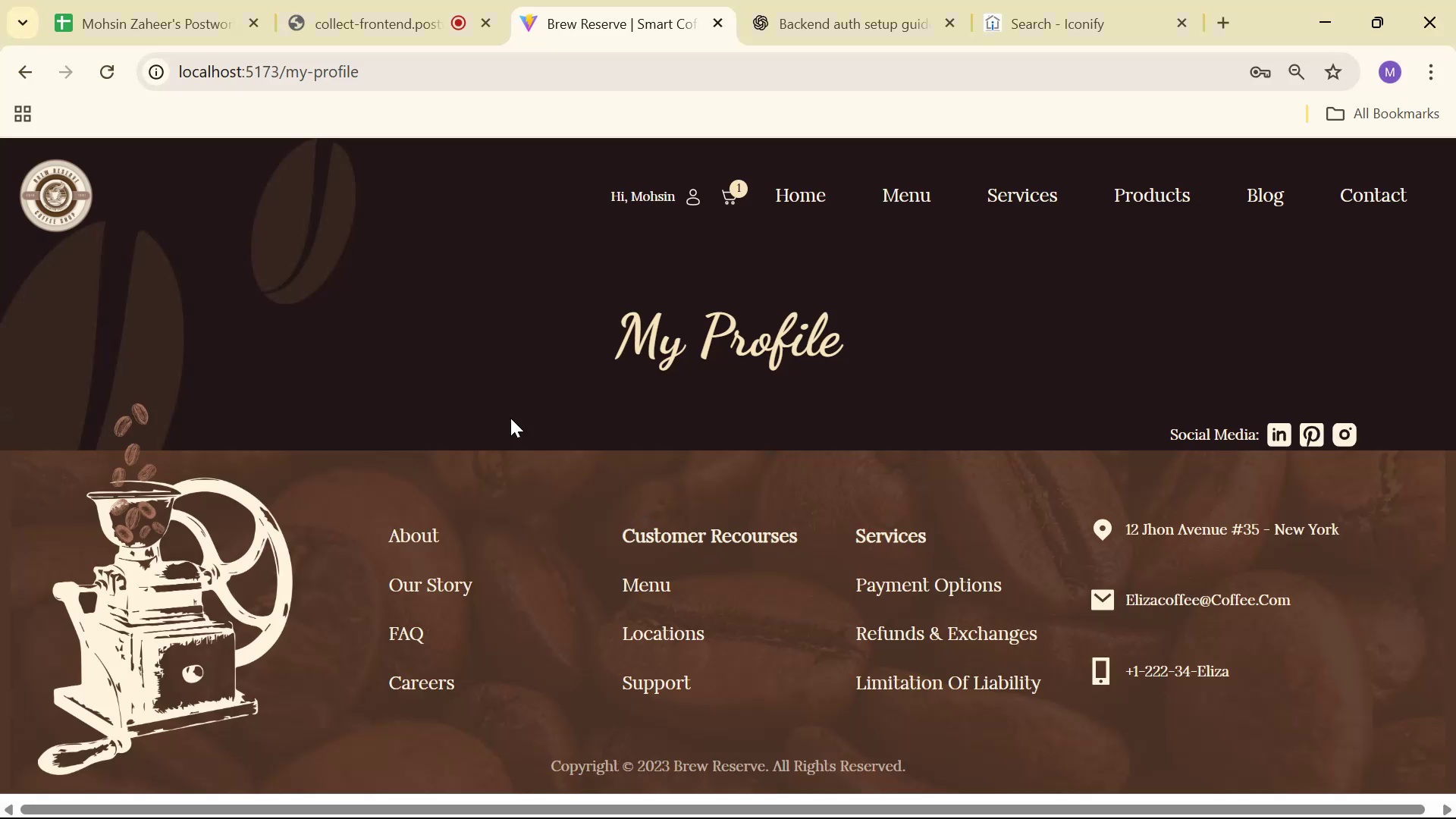 
left_click_drag(start_coordinate=[408, 390], to_coordinate=[106, 401])
 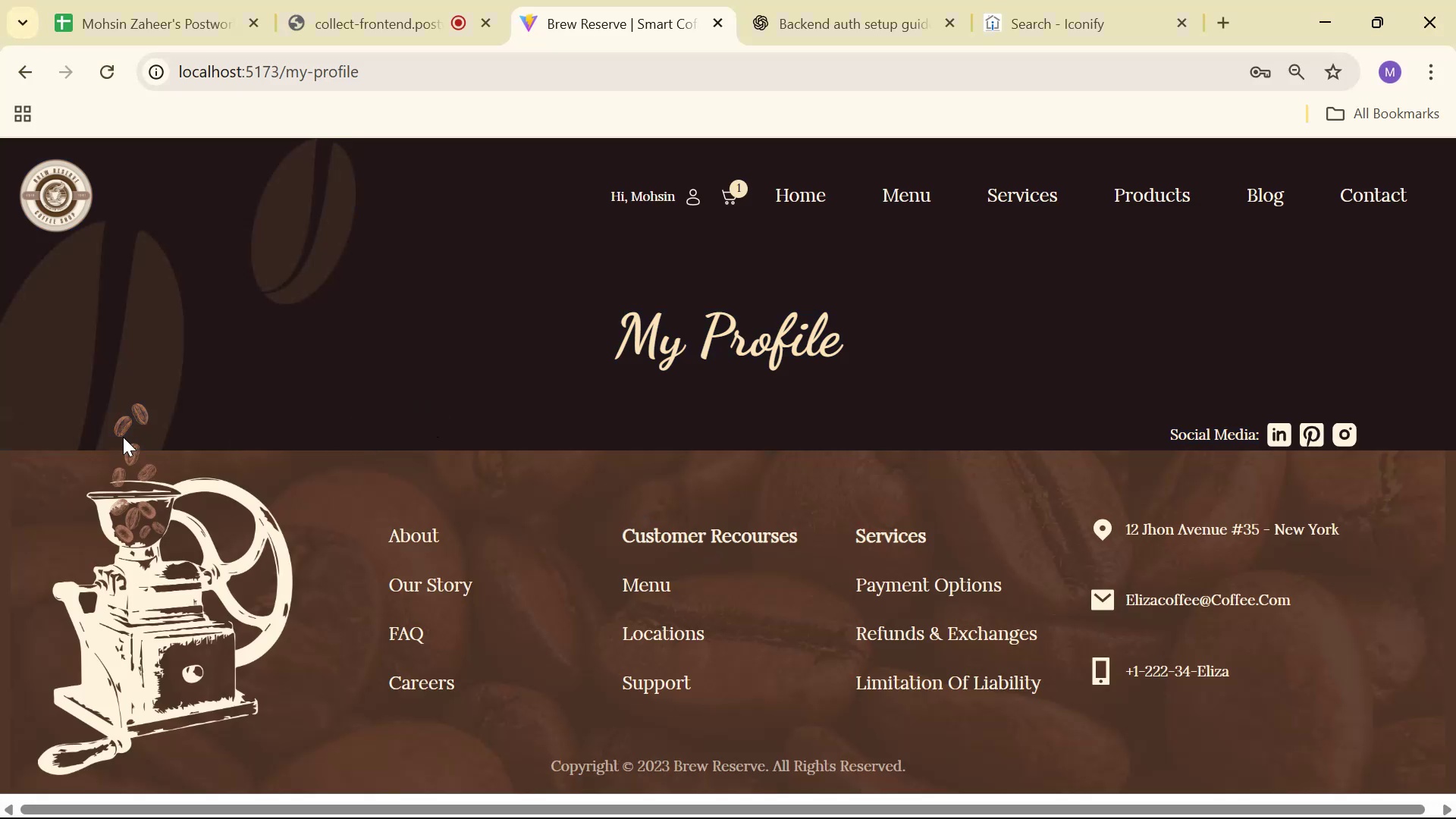 
key(Alt+AltLeft)
 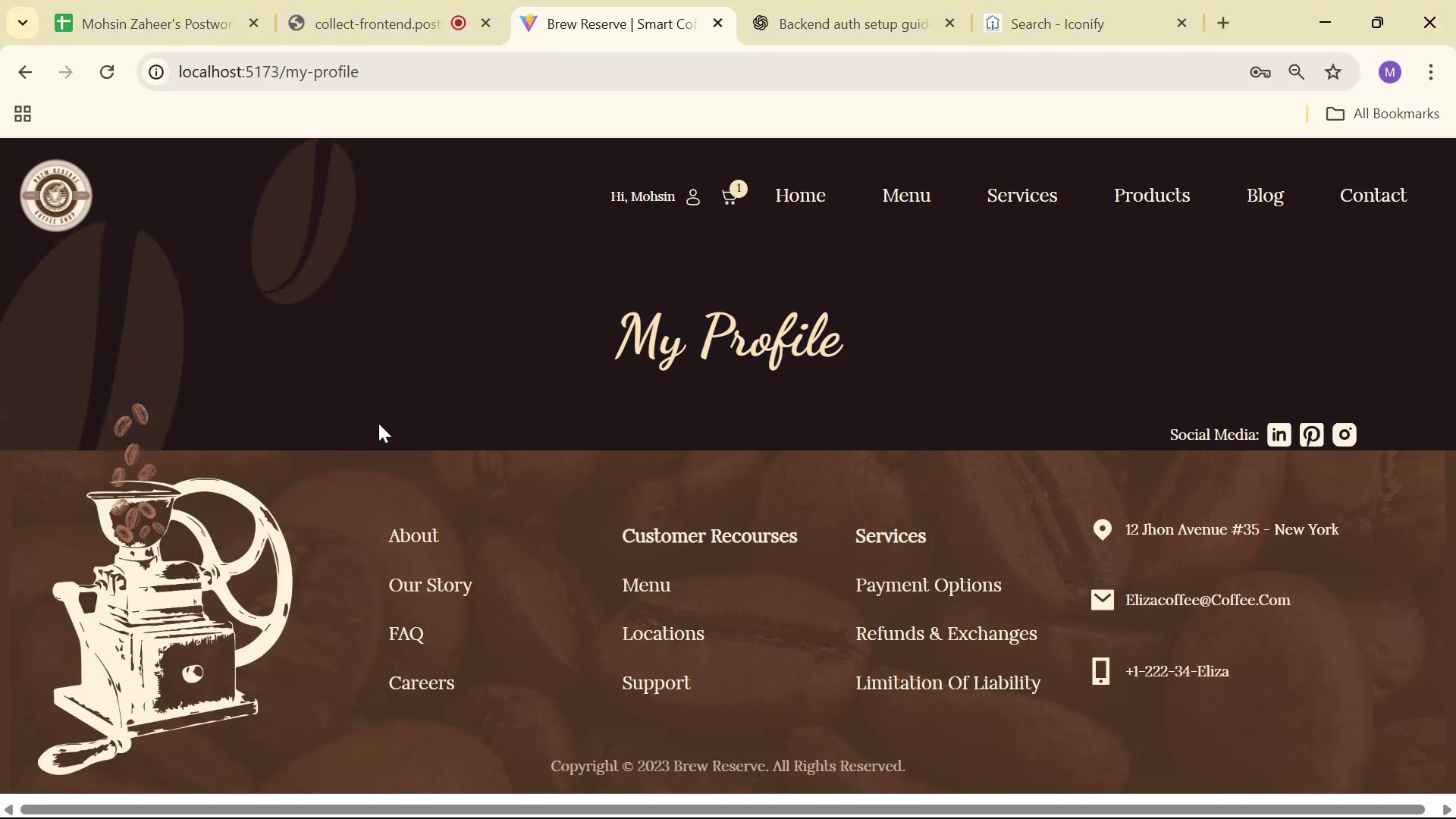 
key(Alt+Tab)
 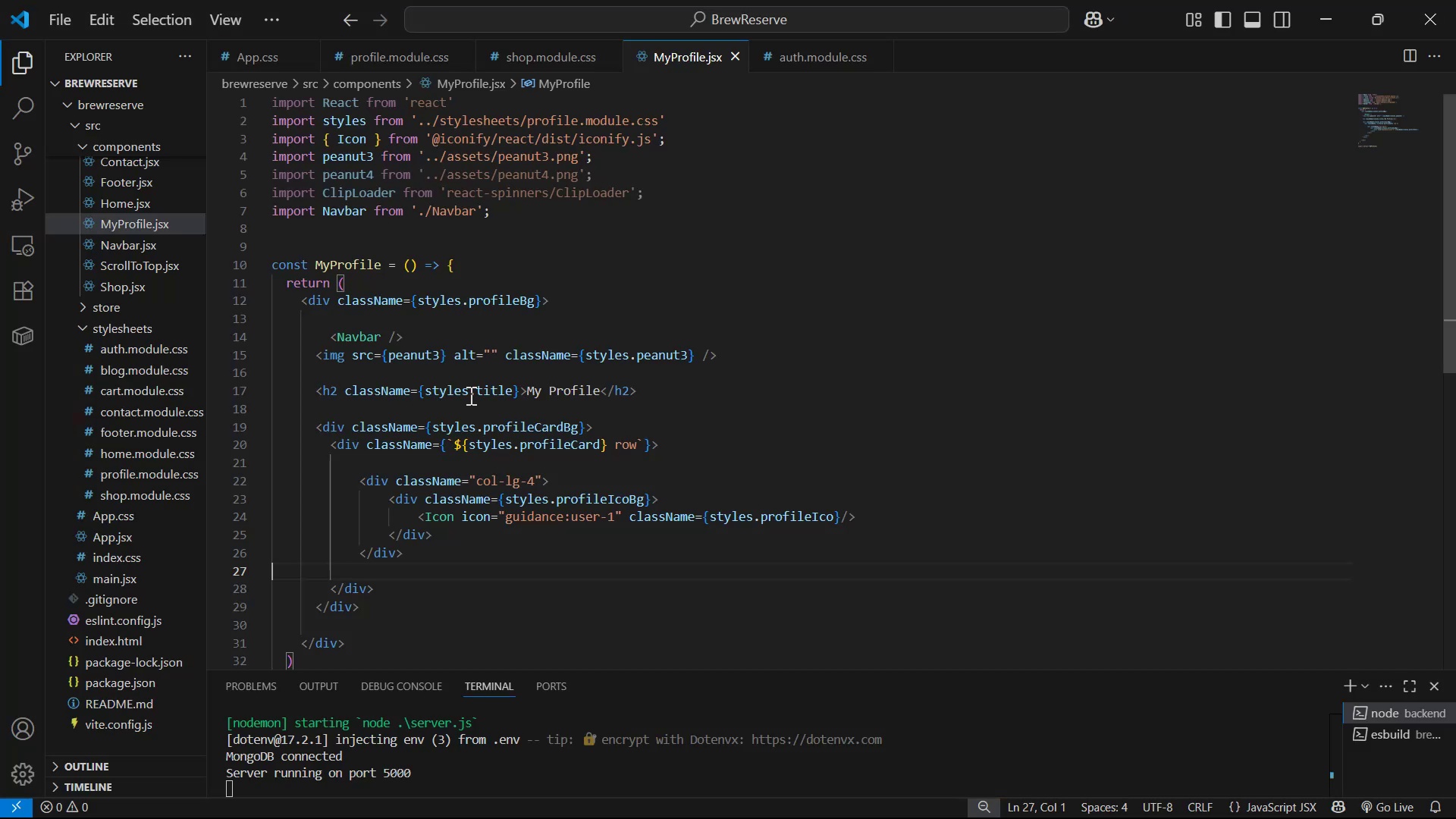 
key(Alt+AltLeft)
 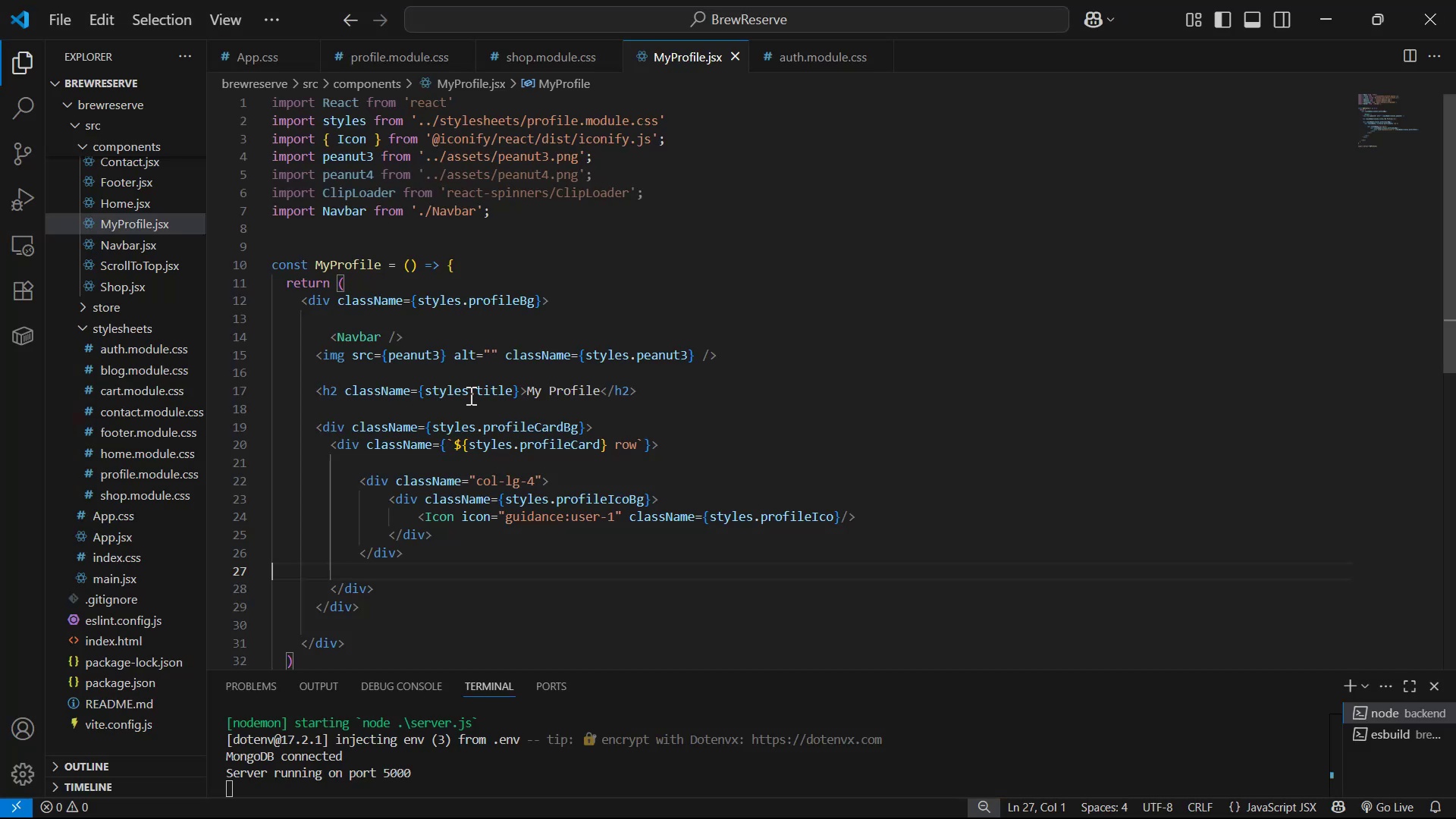 
key(Alt+Tab)
 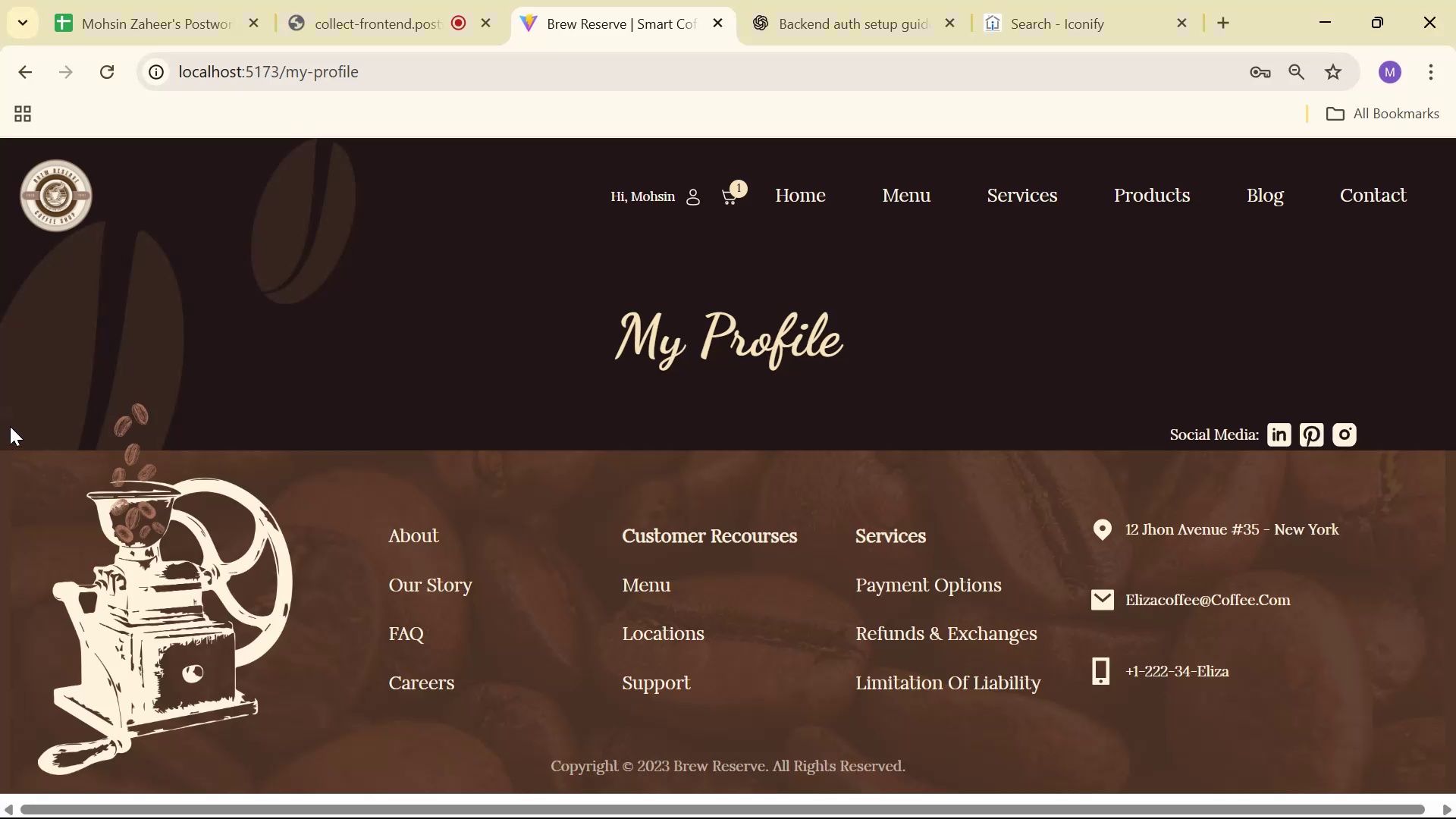 
left_click_drag(start_coordinate=[17, 416], to_coordinate=[0, 411])
 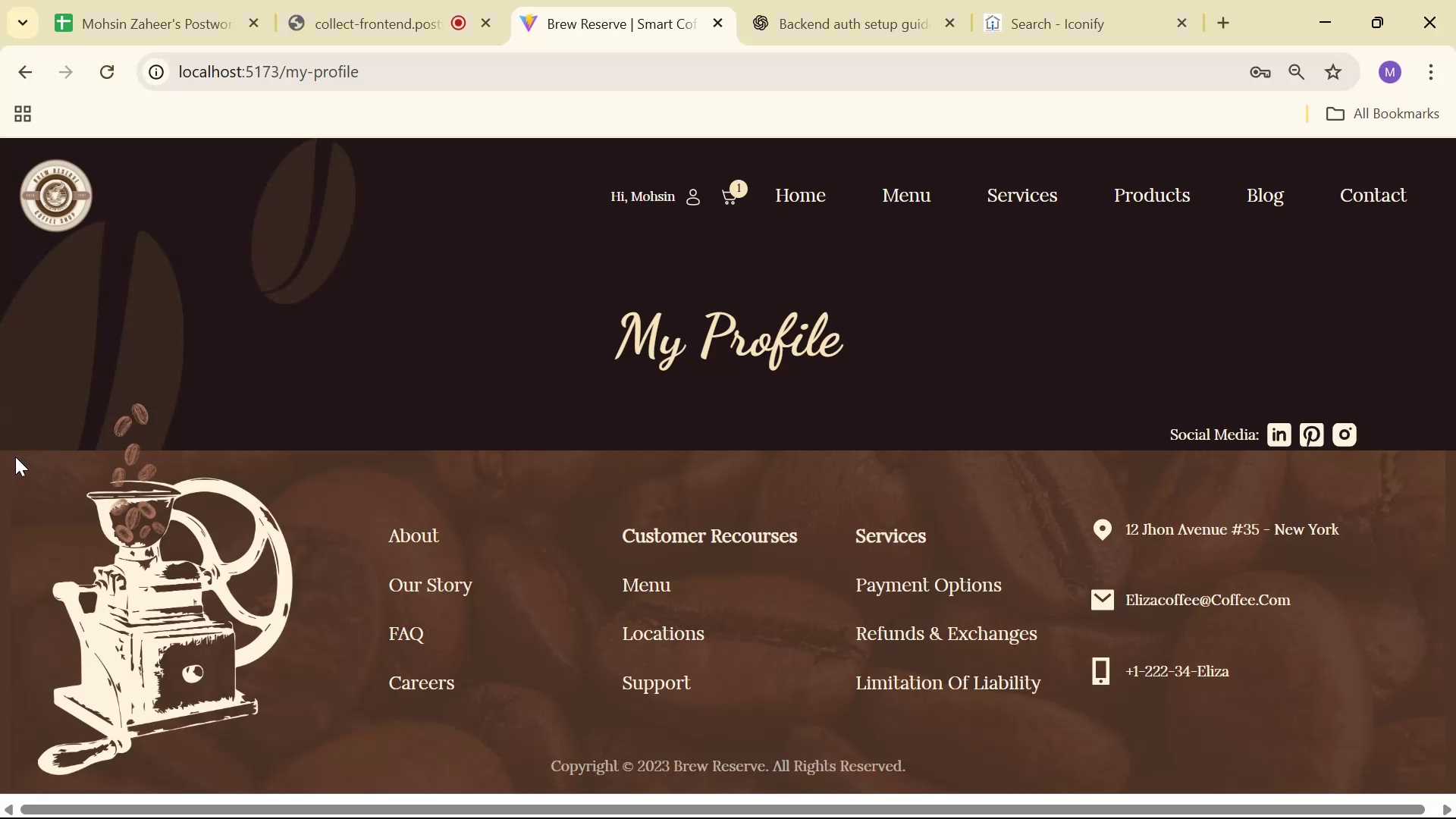 
key(Alt+AltLeft)
 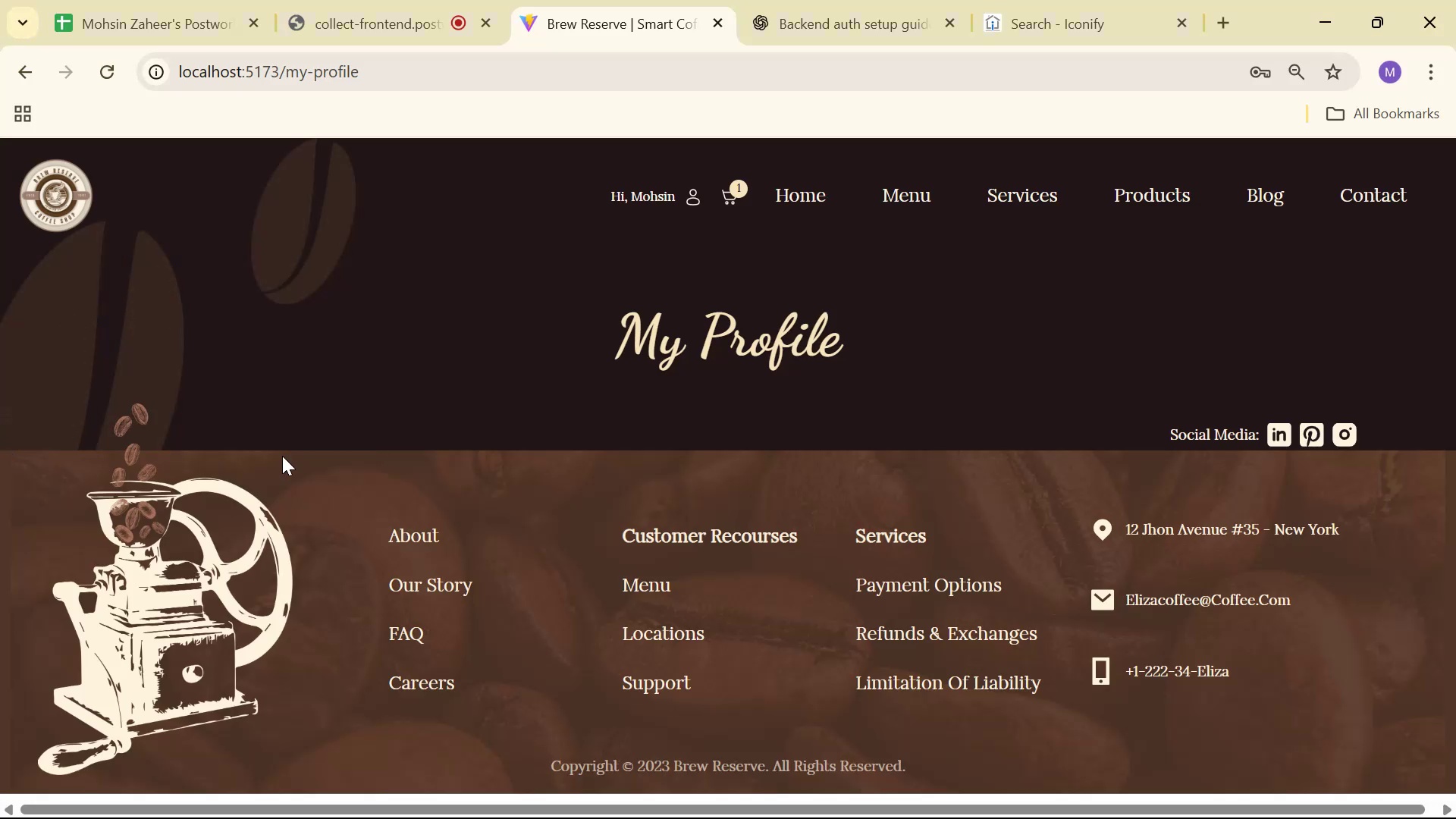 
key(Alt+Tab)
 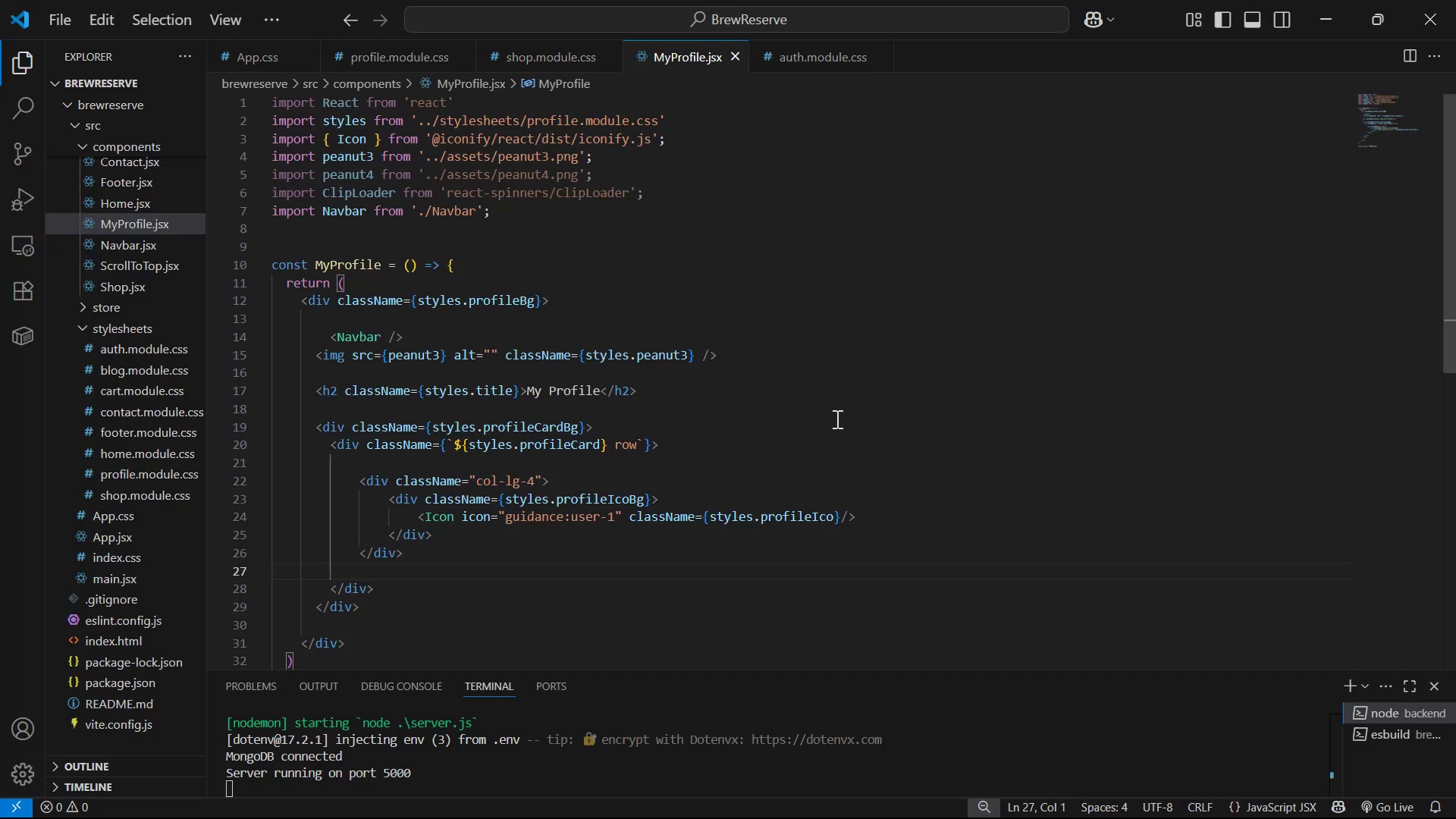 
scroll: coordinate [799, 279], scroll_direction: down, amount: 2.0
 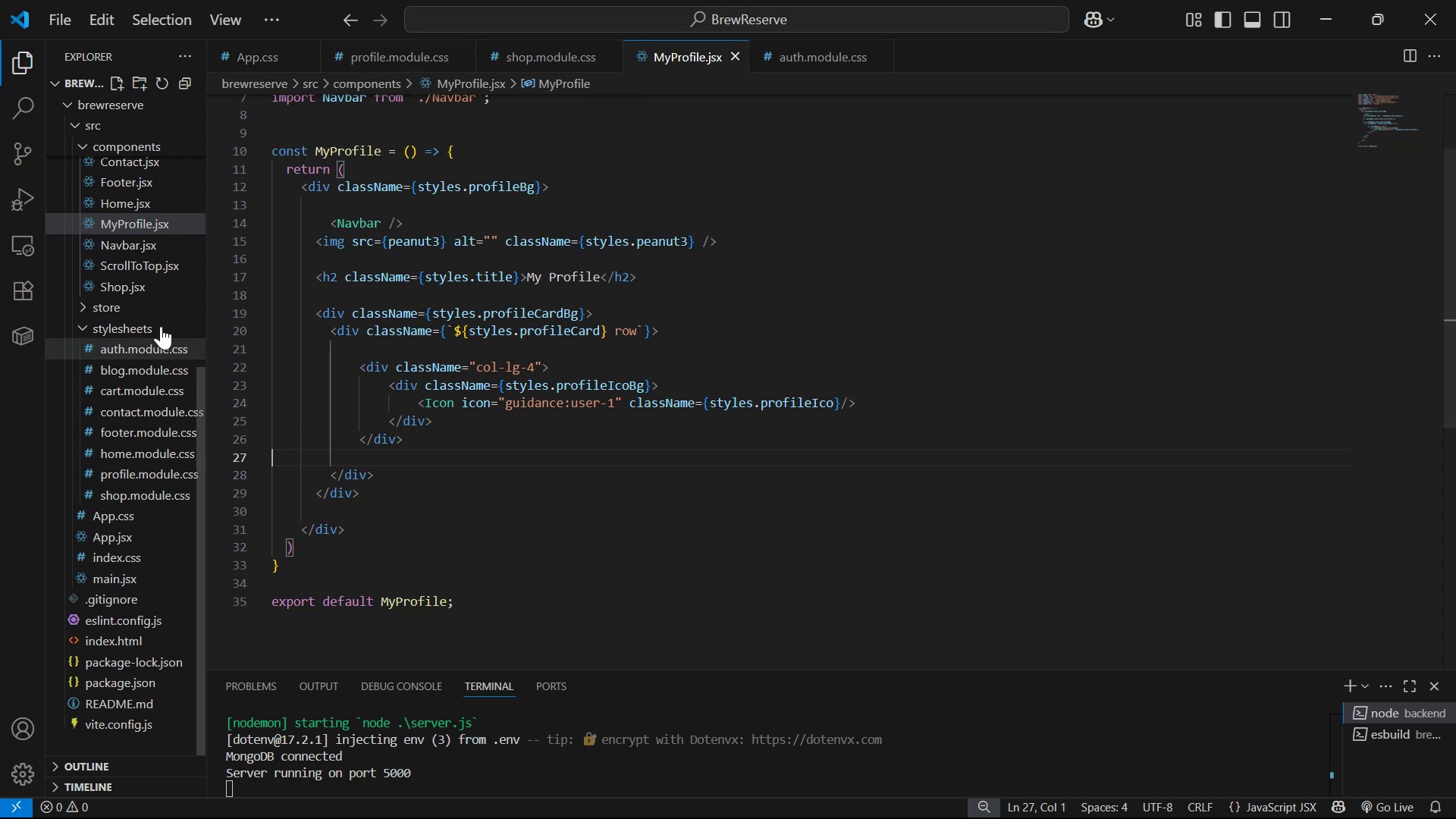 
wait(7.34)
 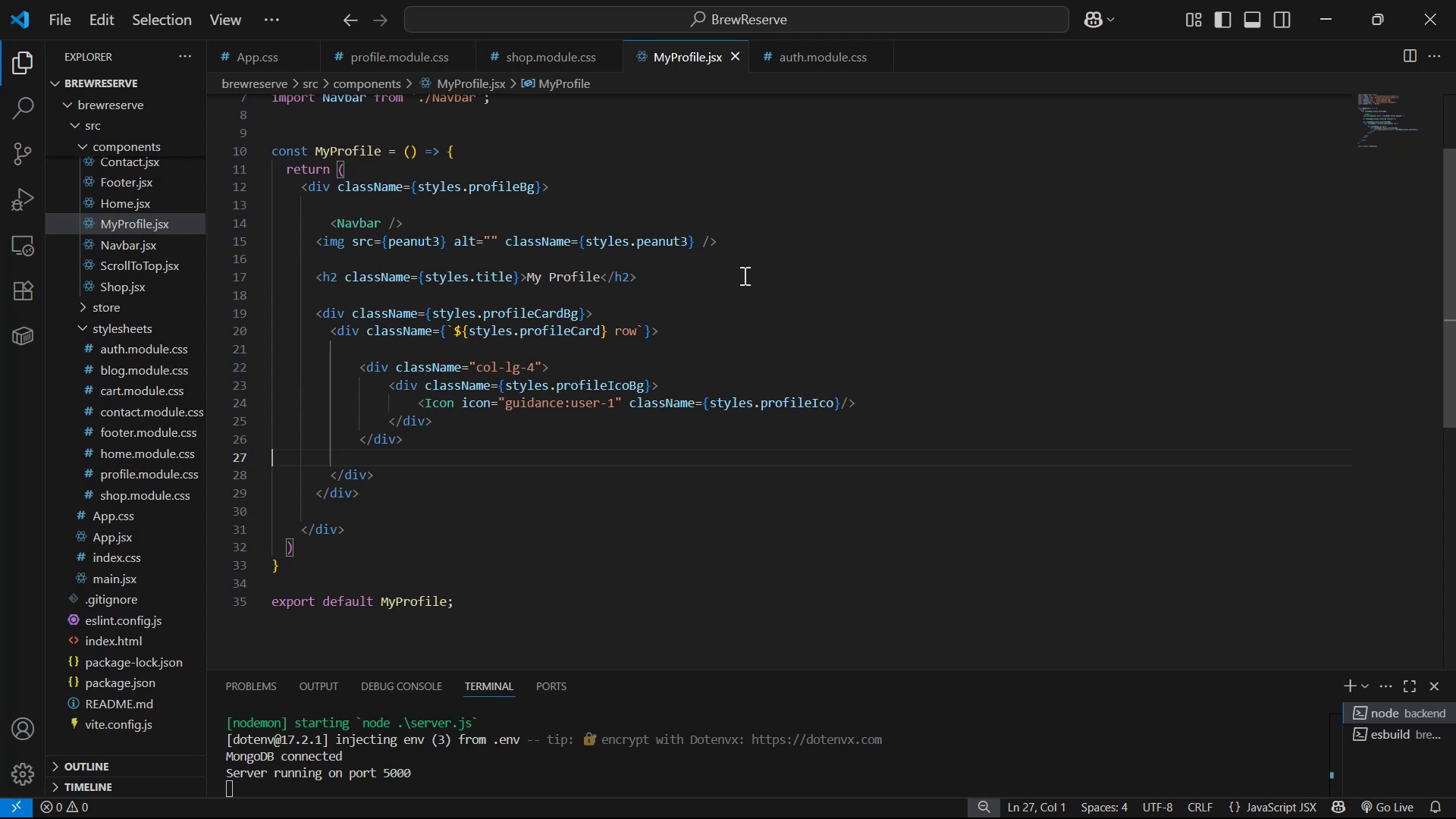 
left_click([162, 280])
 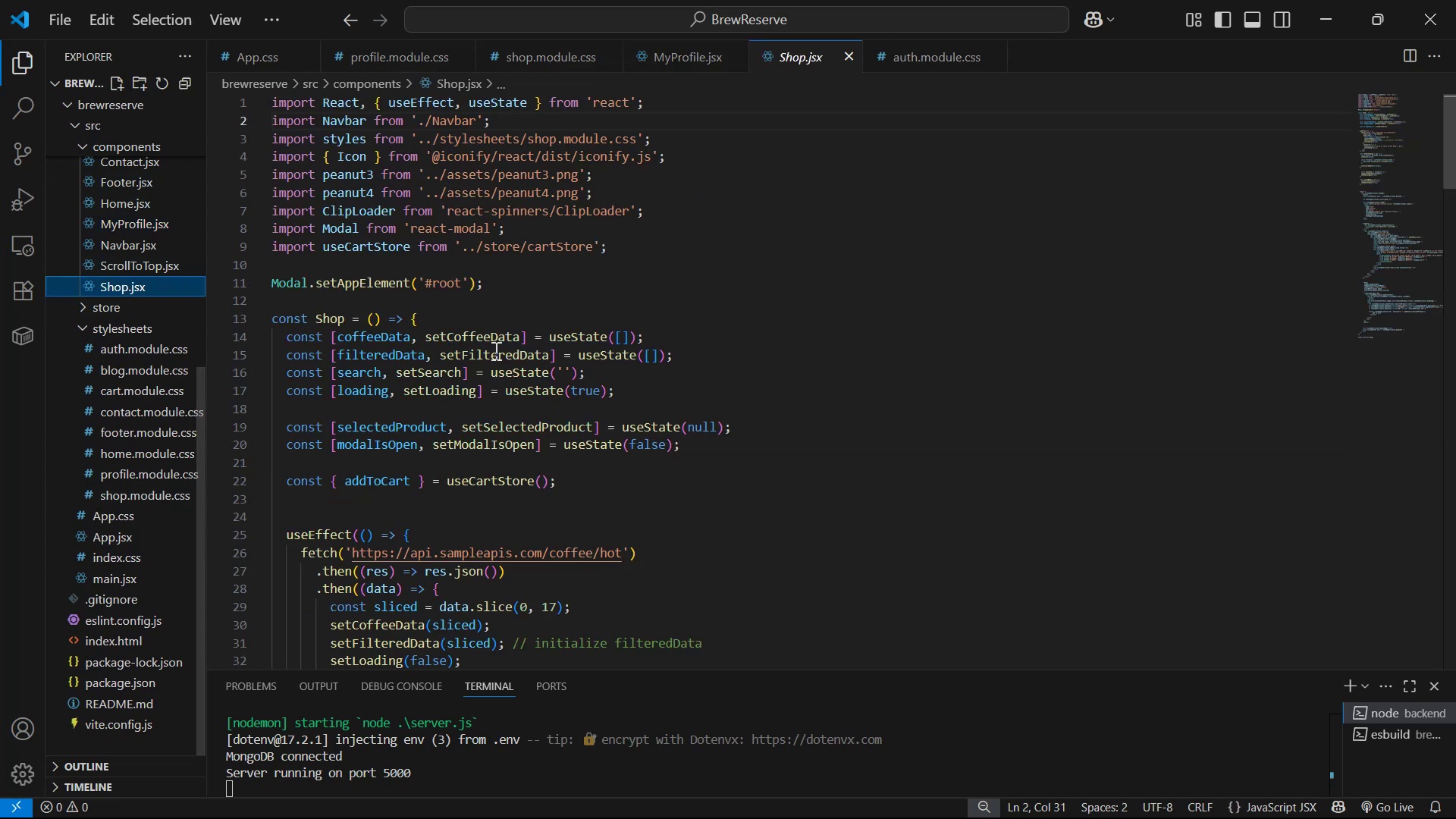 
scroll: coordinate [726, 349], scroll_direction: down, amount: 32.0
 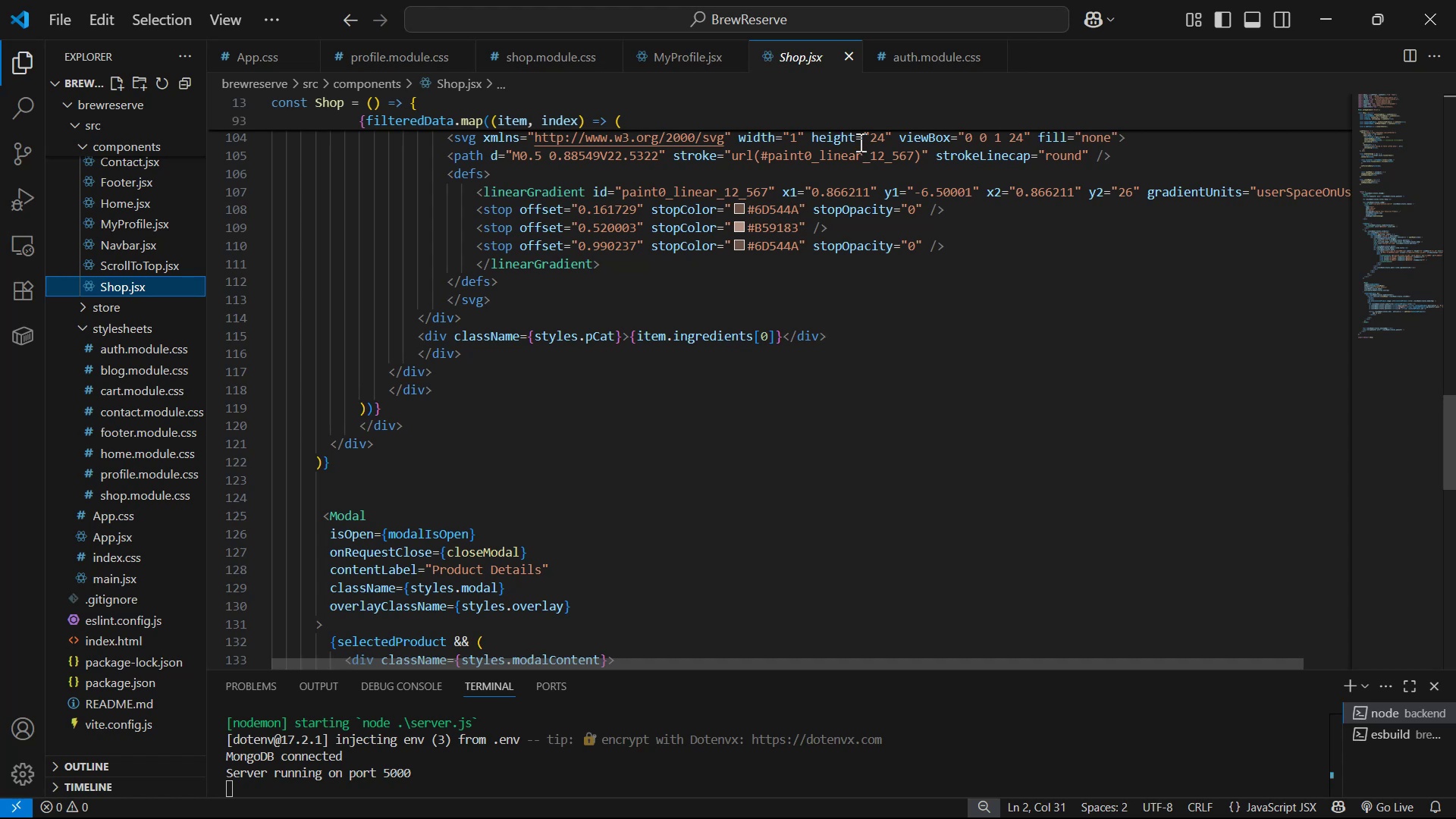 
left_click([855, 55])
 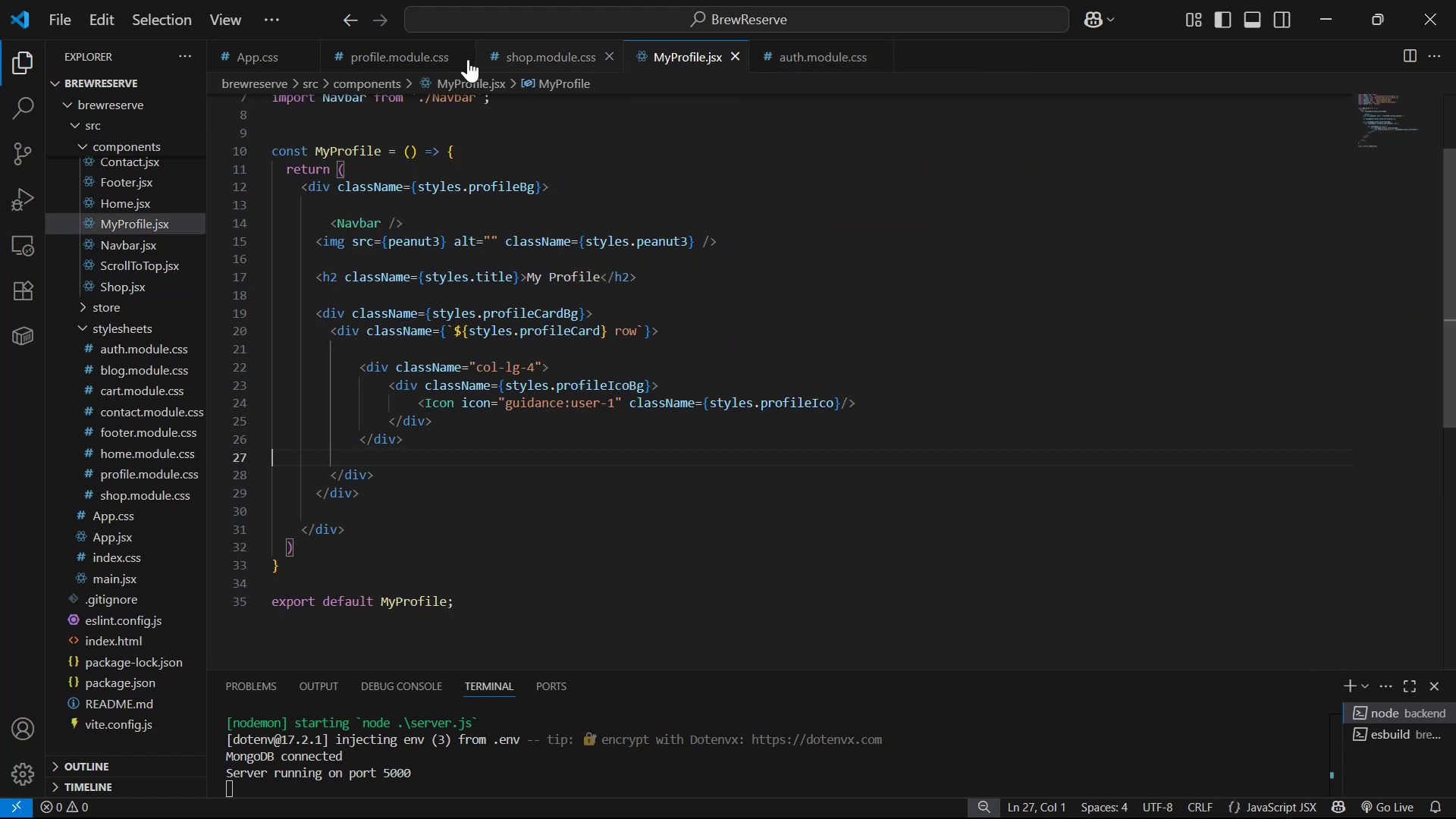 
left_click([428, 55])
 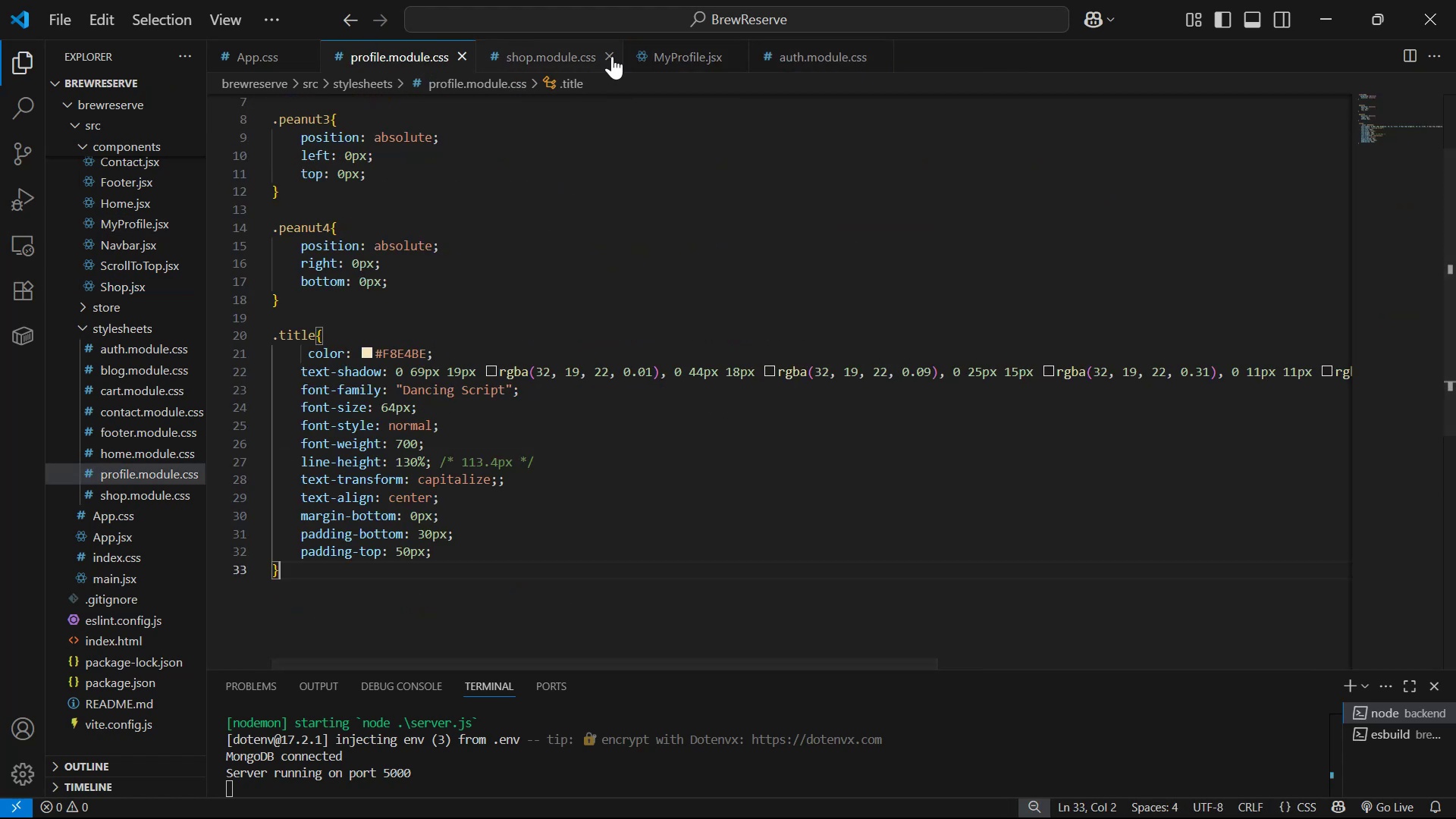 
left_click([675, 51])
 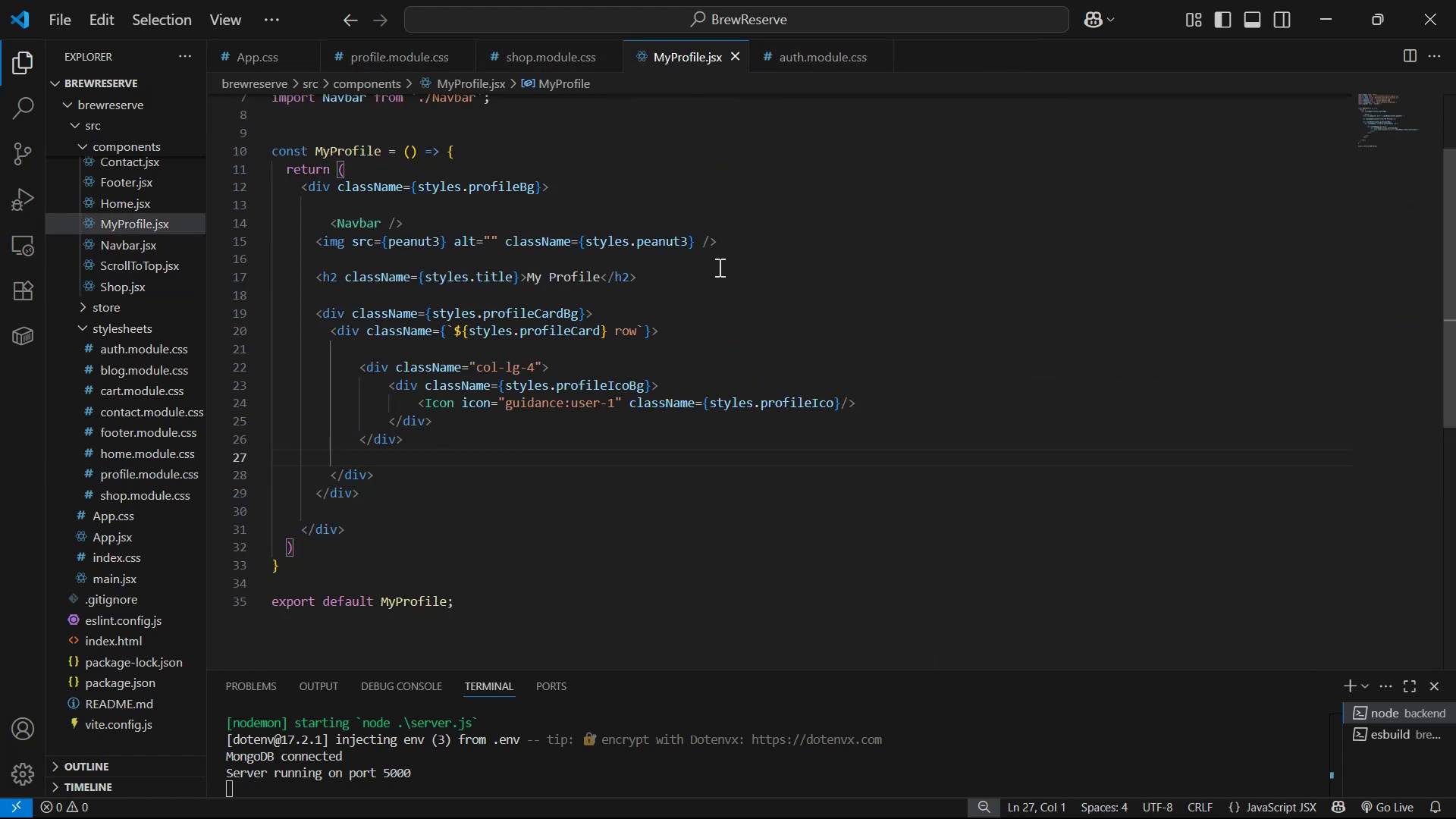 
left_click([737, 231])
 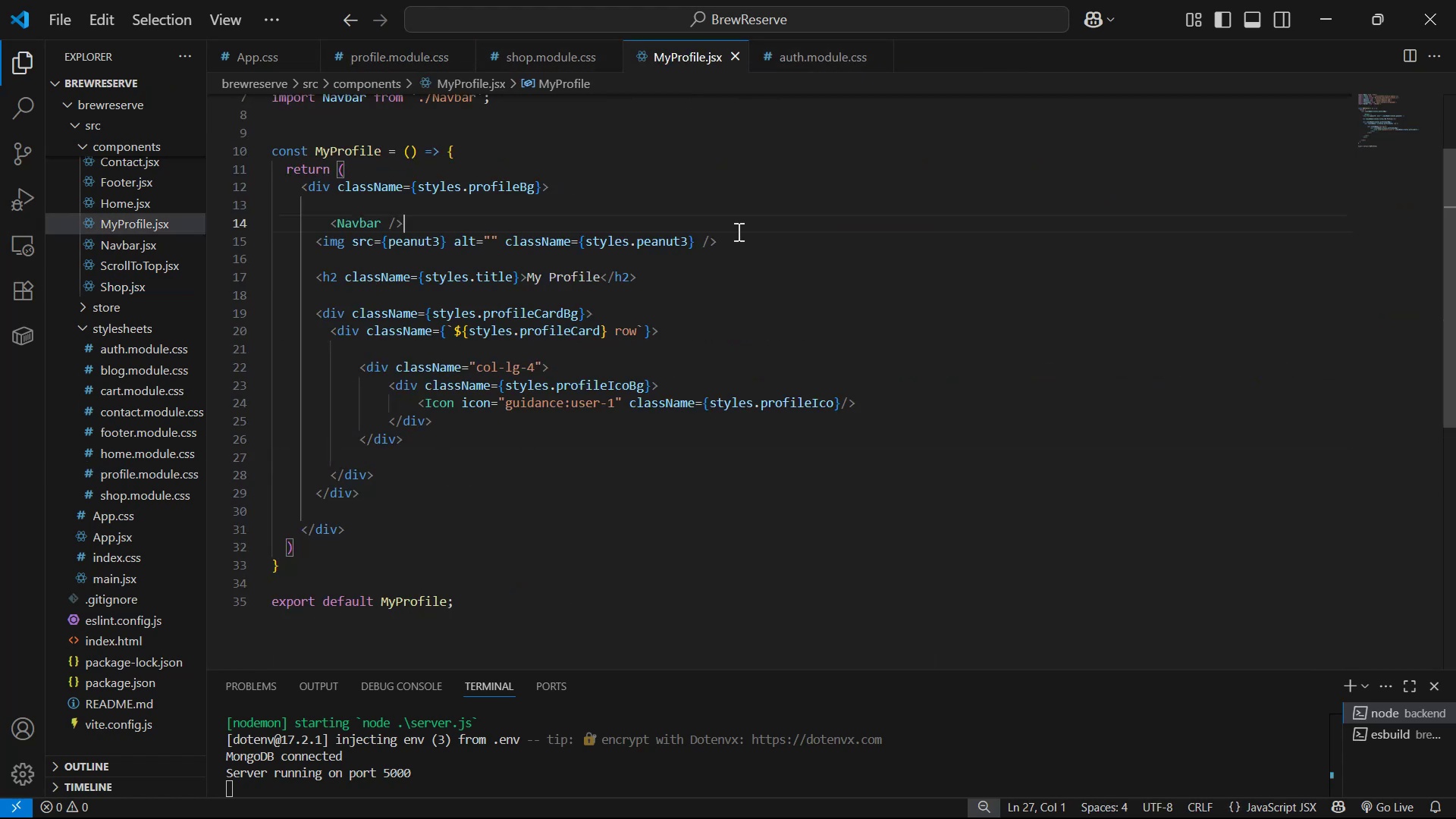 
hold_key(key=ControlLeft, duration=0.35)
 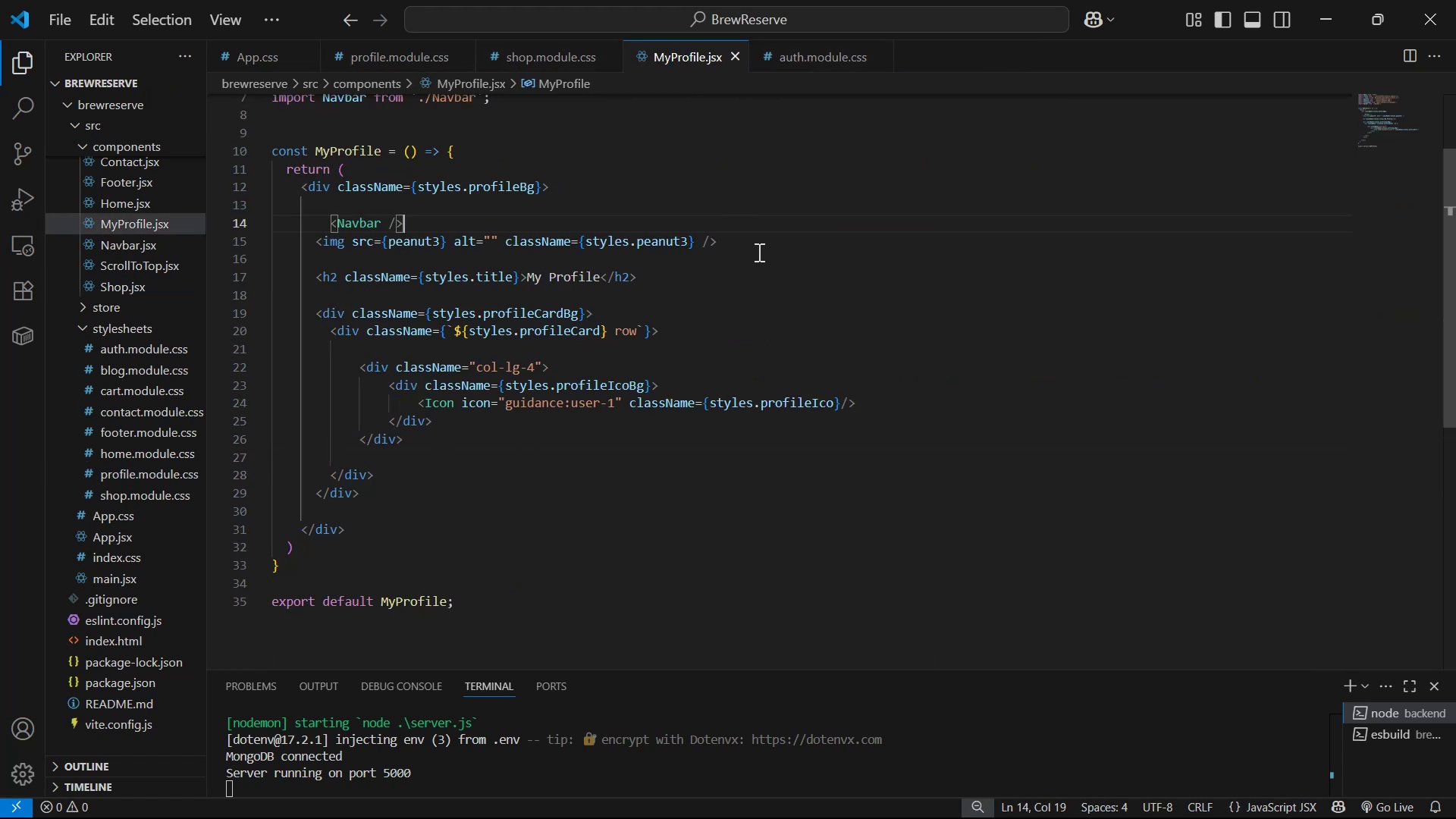 
left_click([758, 249])
 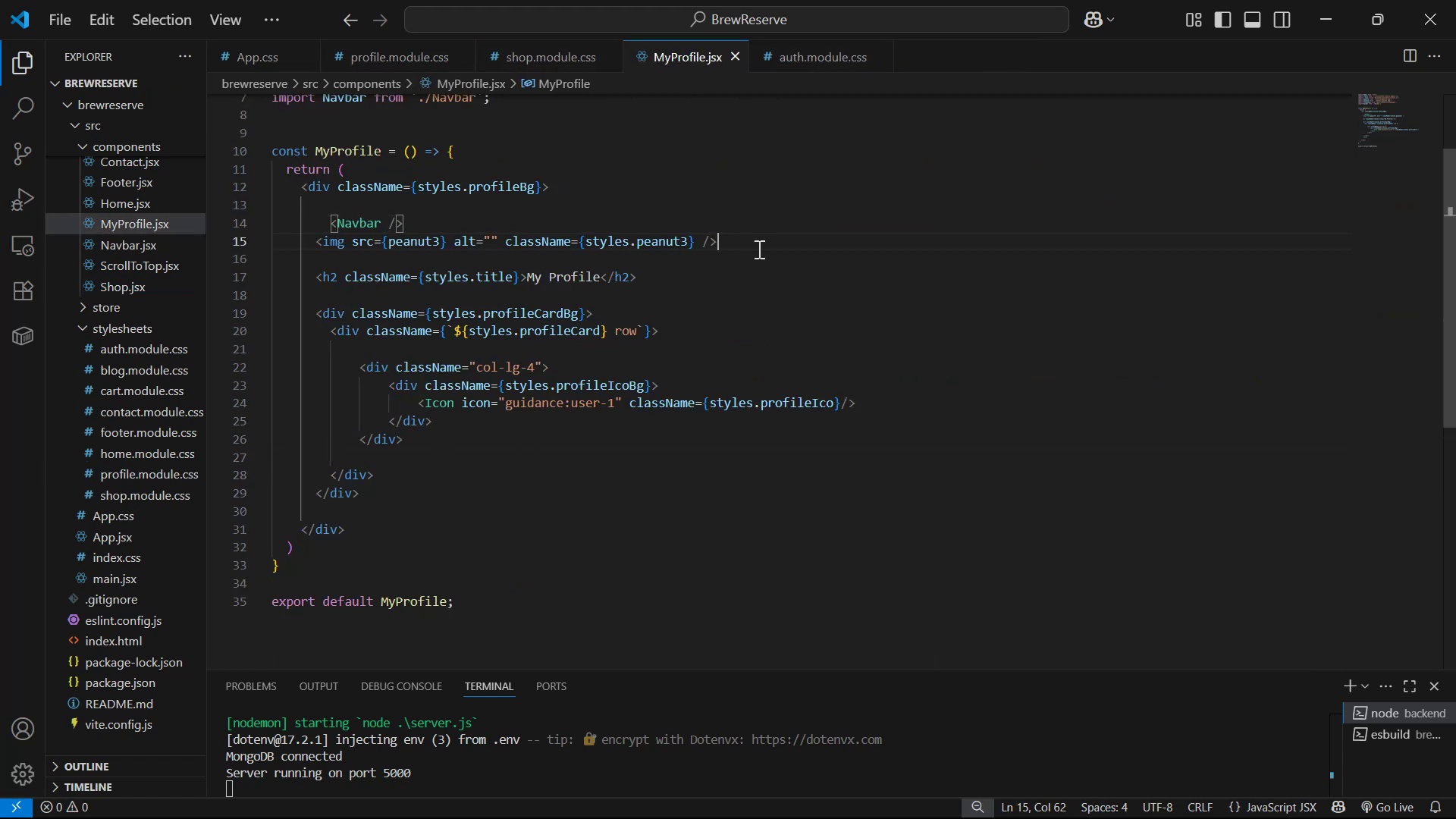 
key(Control+C)
 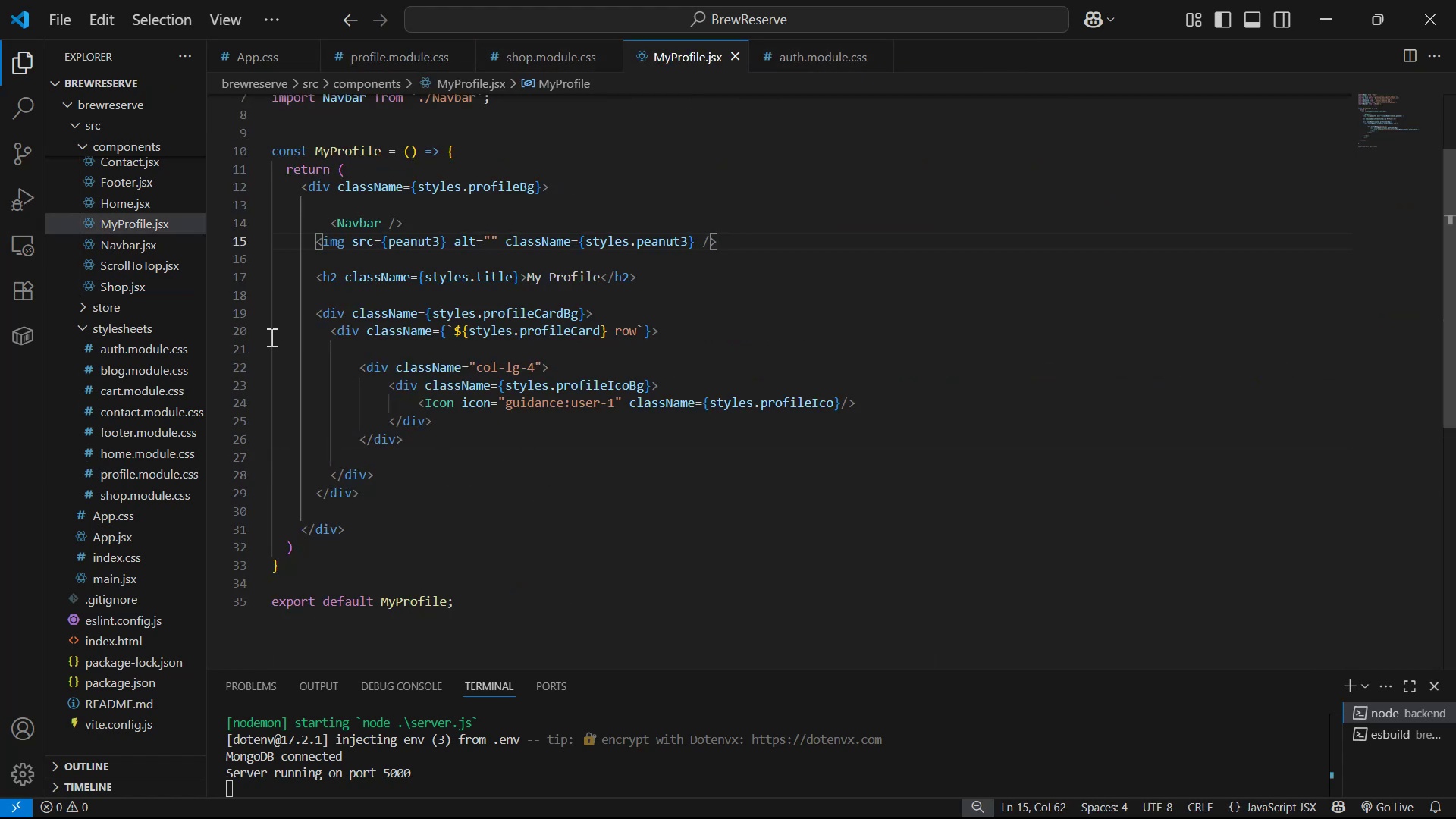 
left_click([259, 306])
 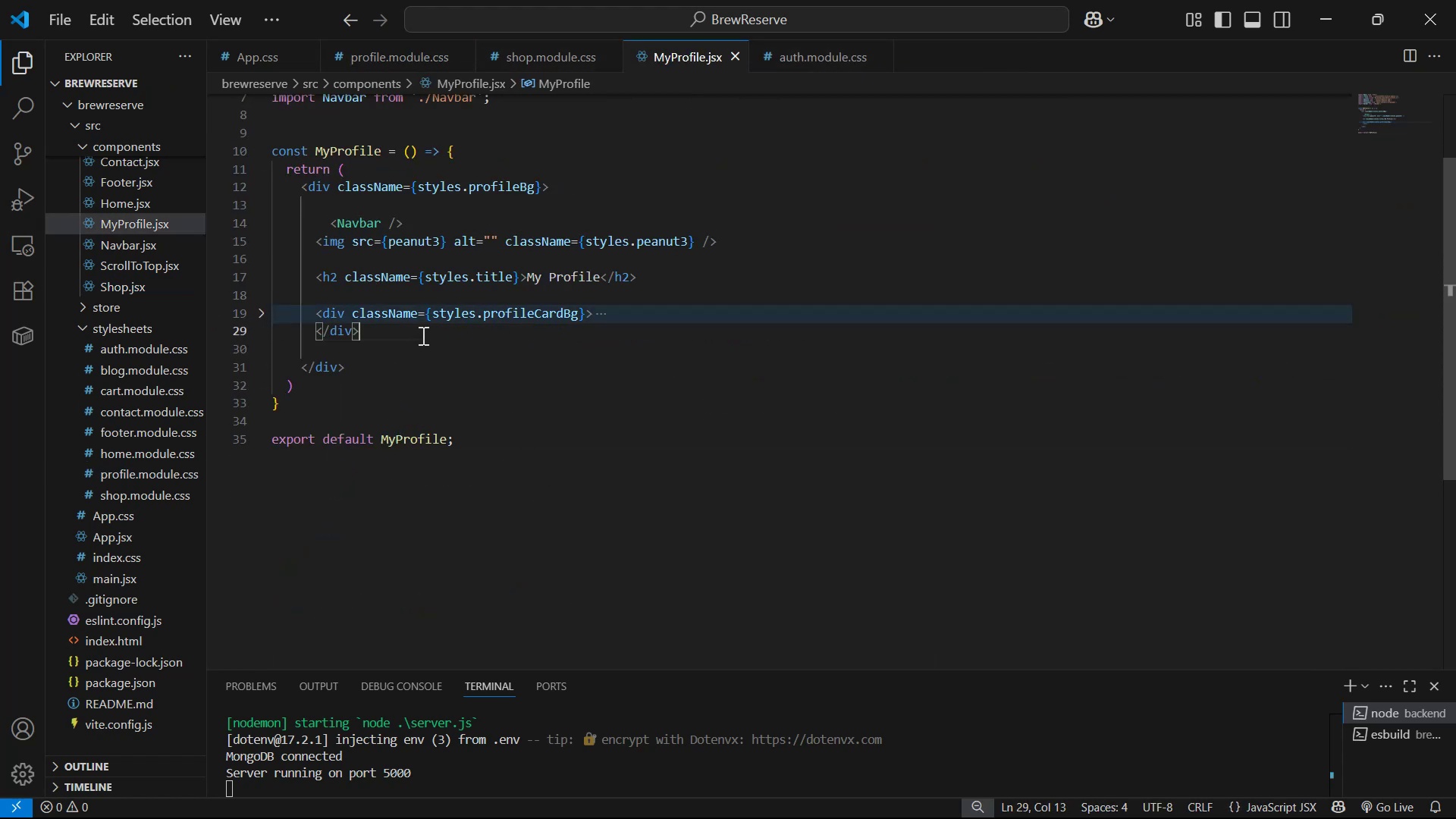 
key(Enter)
 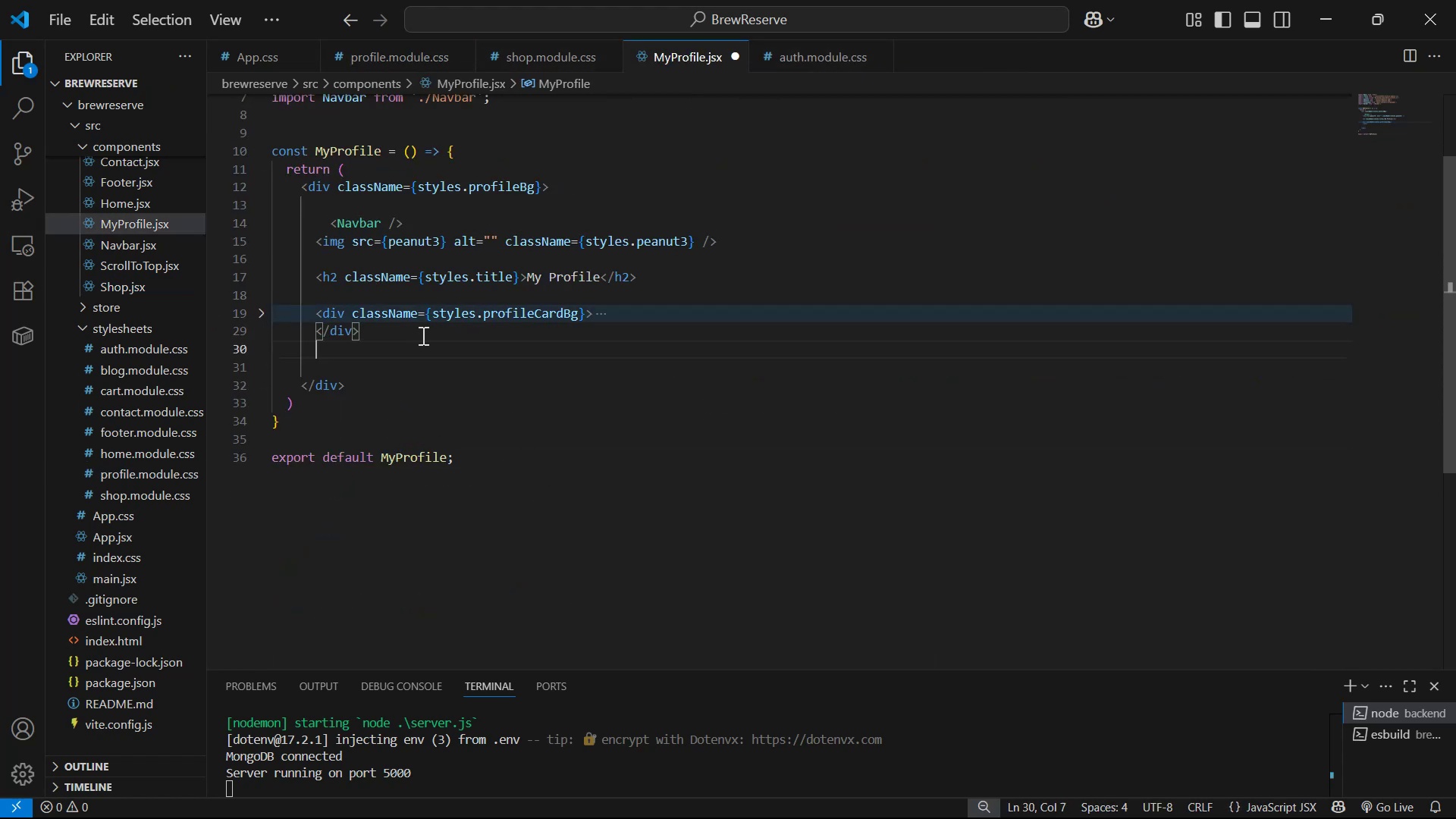 
key(Enter)
 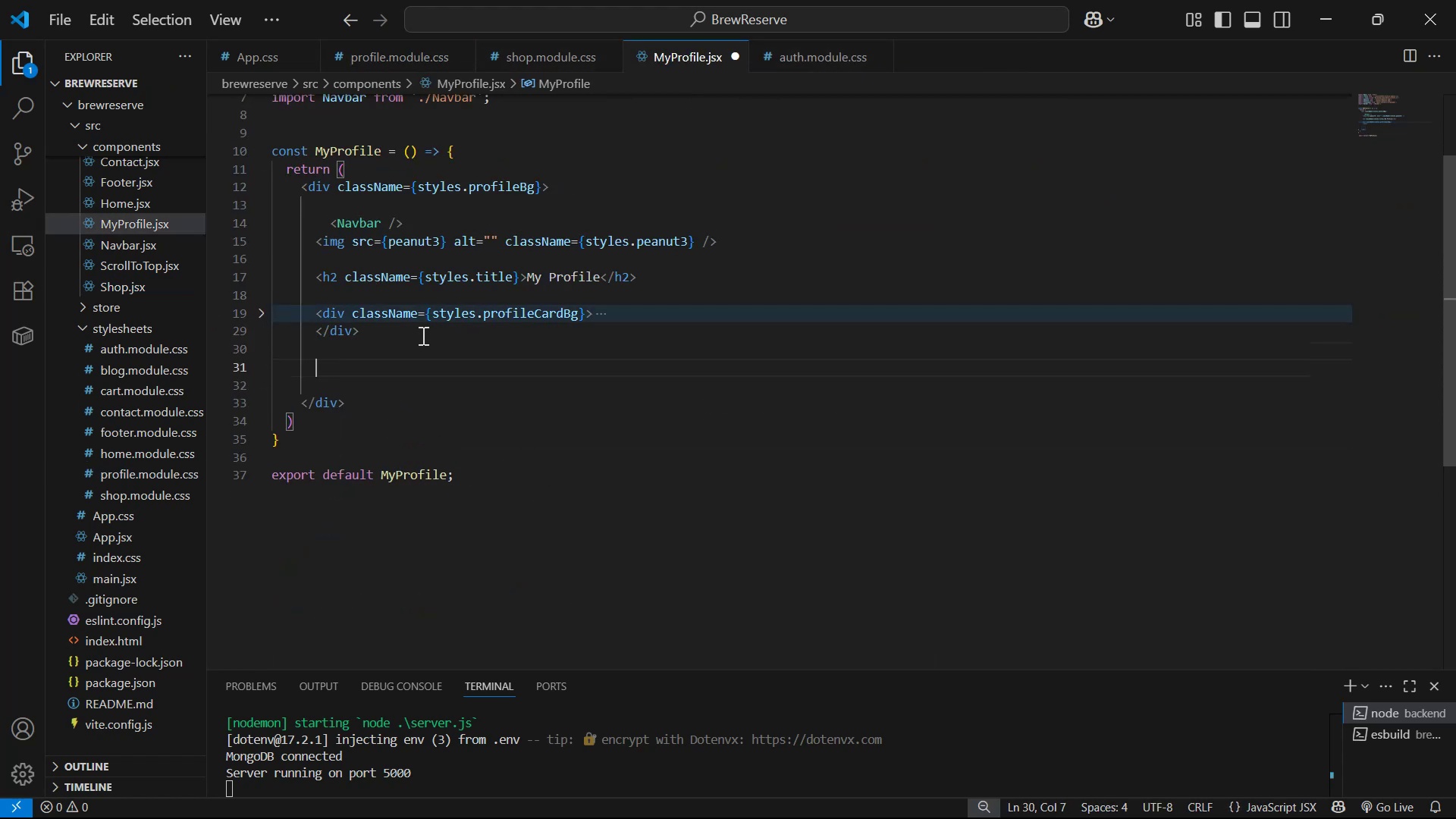 
key(Enter)
 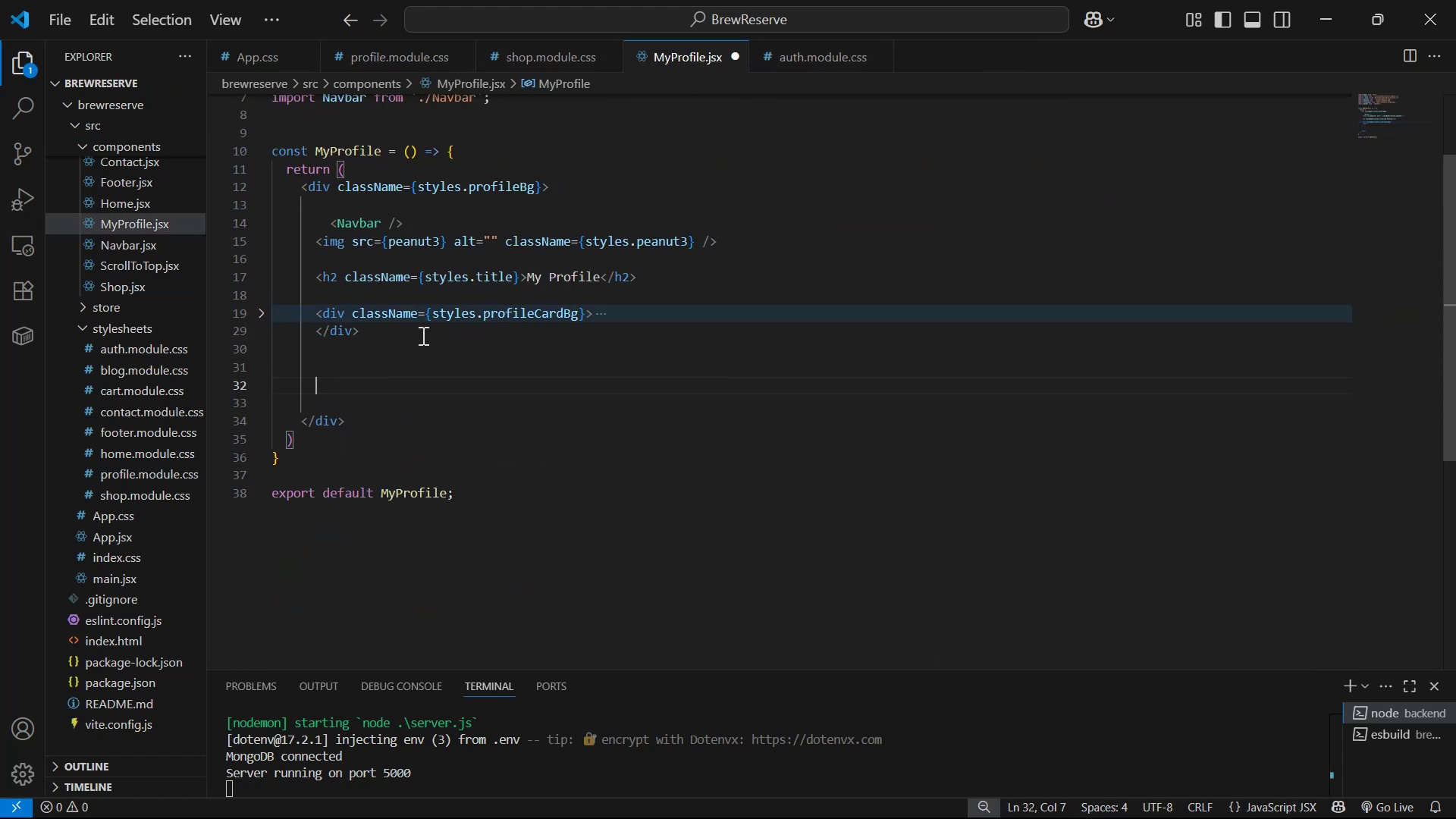 
key(Control+ControlLeft)
 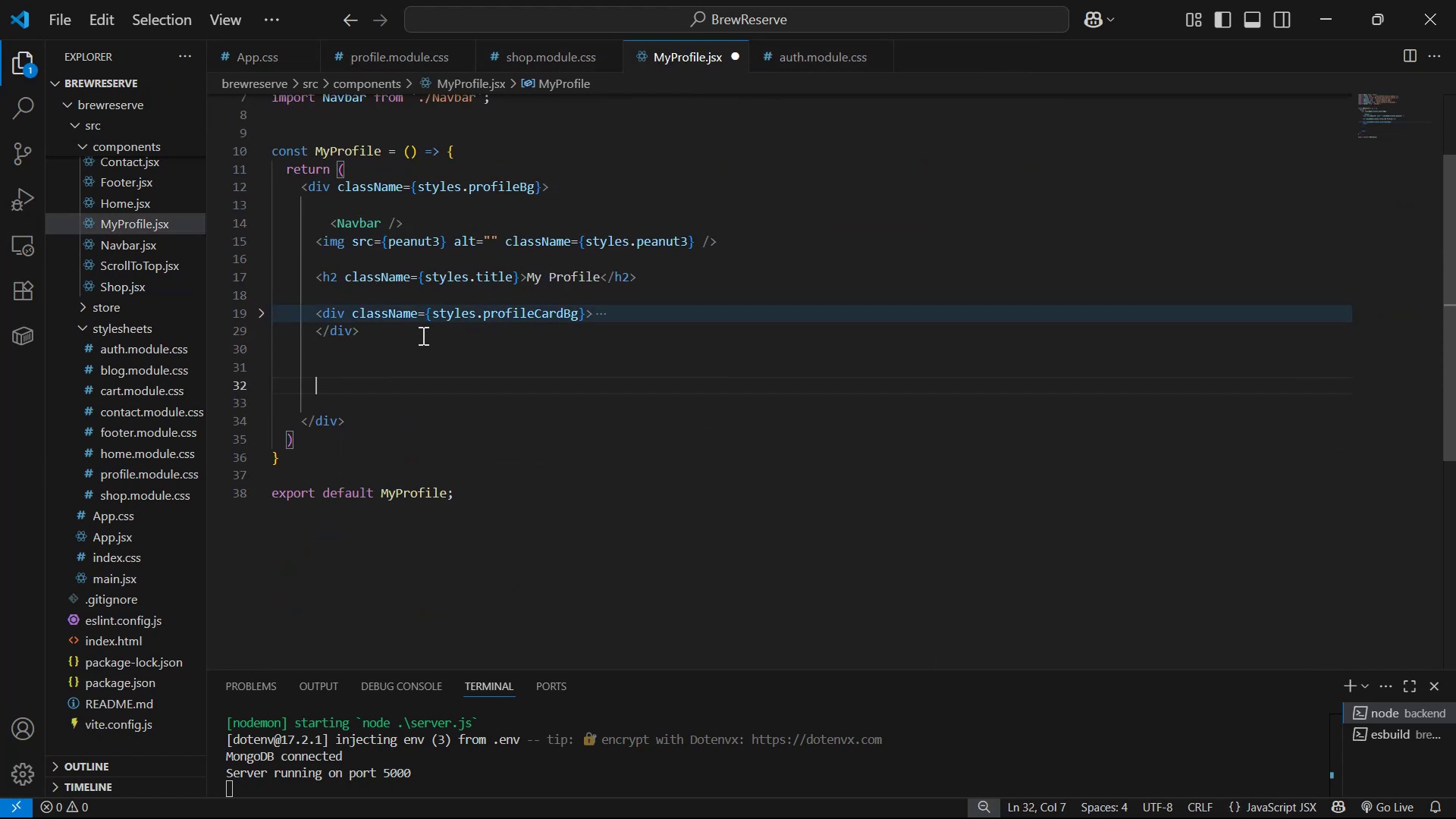 
key(Control+V)
 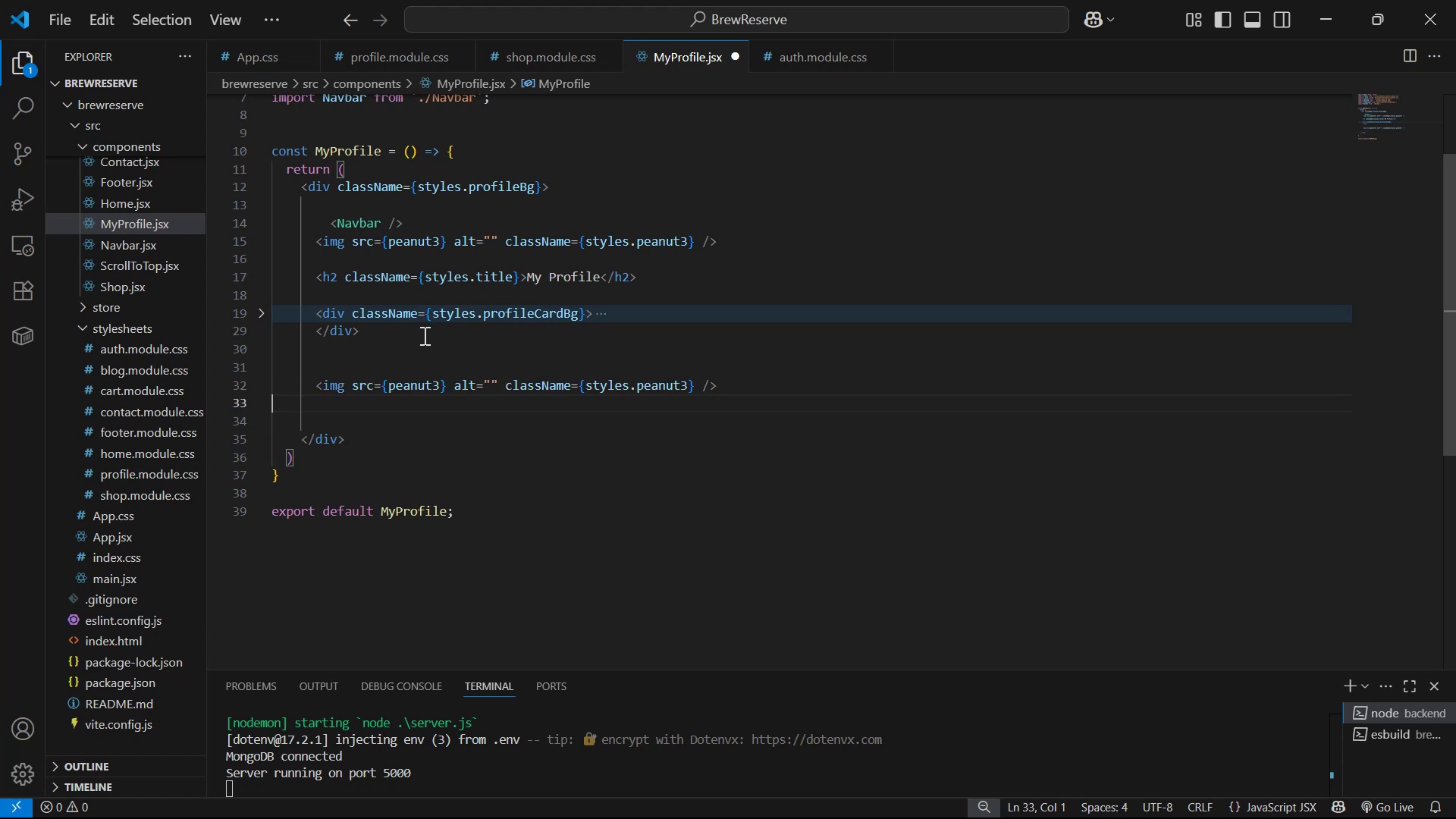 
hold_key(key=ArrowLeft, duration=0.35)
 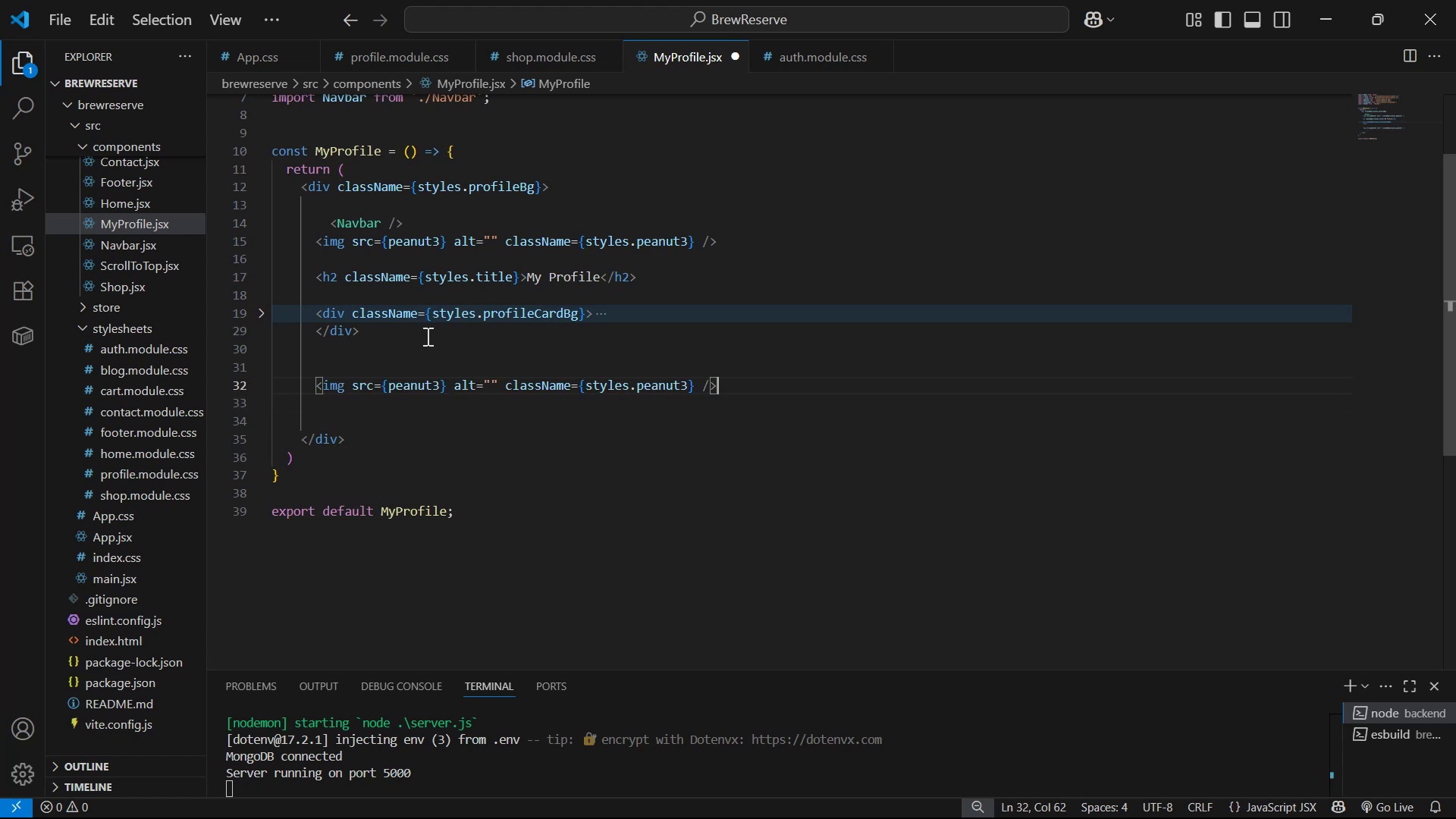 
hold_key(key=ArrowLeft, duration=0.62)
 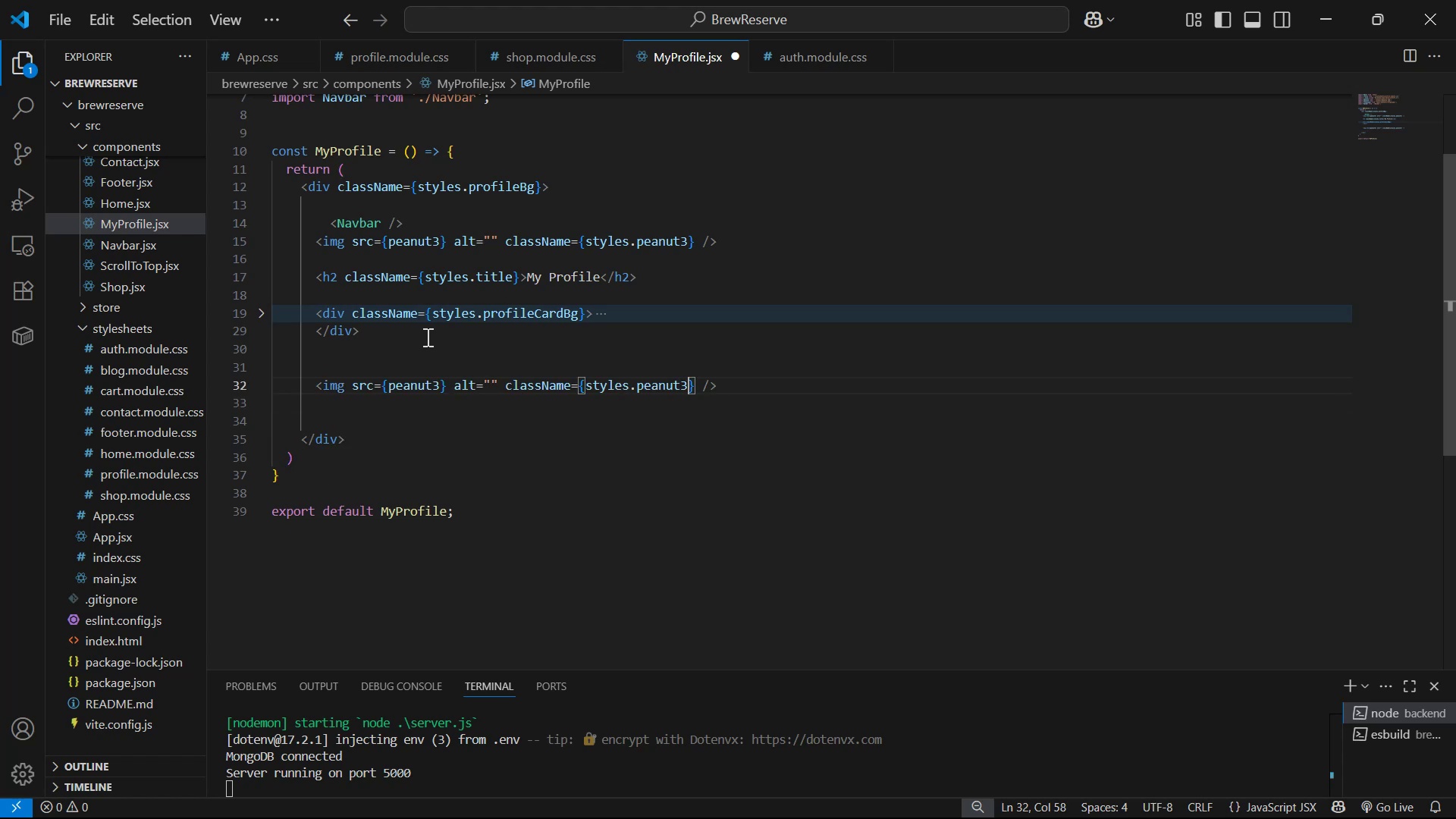 
key(ArrowLeft)
 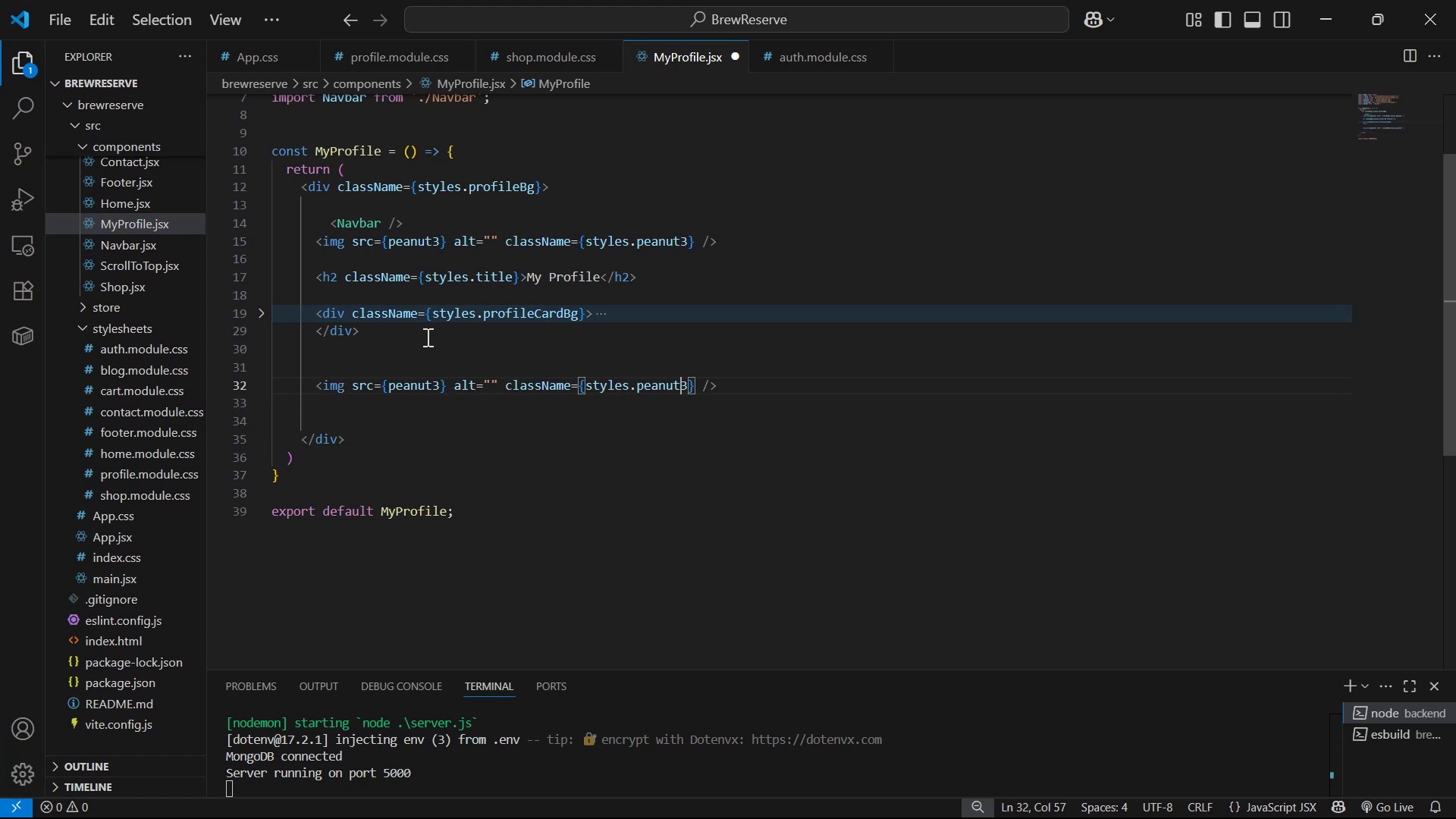 
key(ArrowRight)
 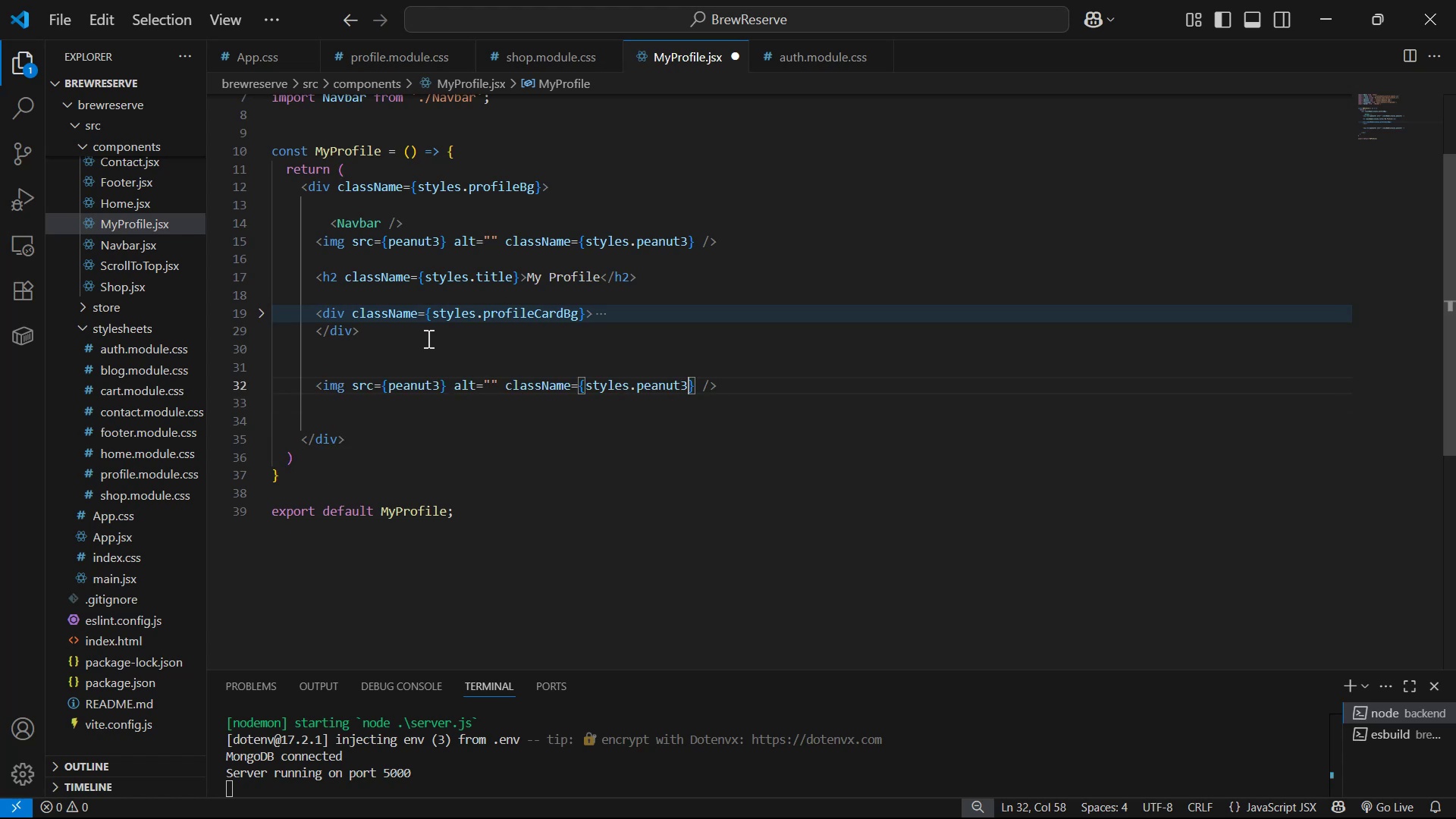 
key(Backspace)
 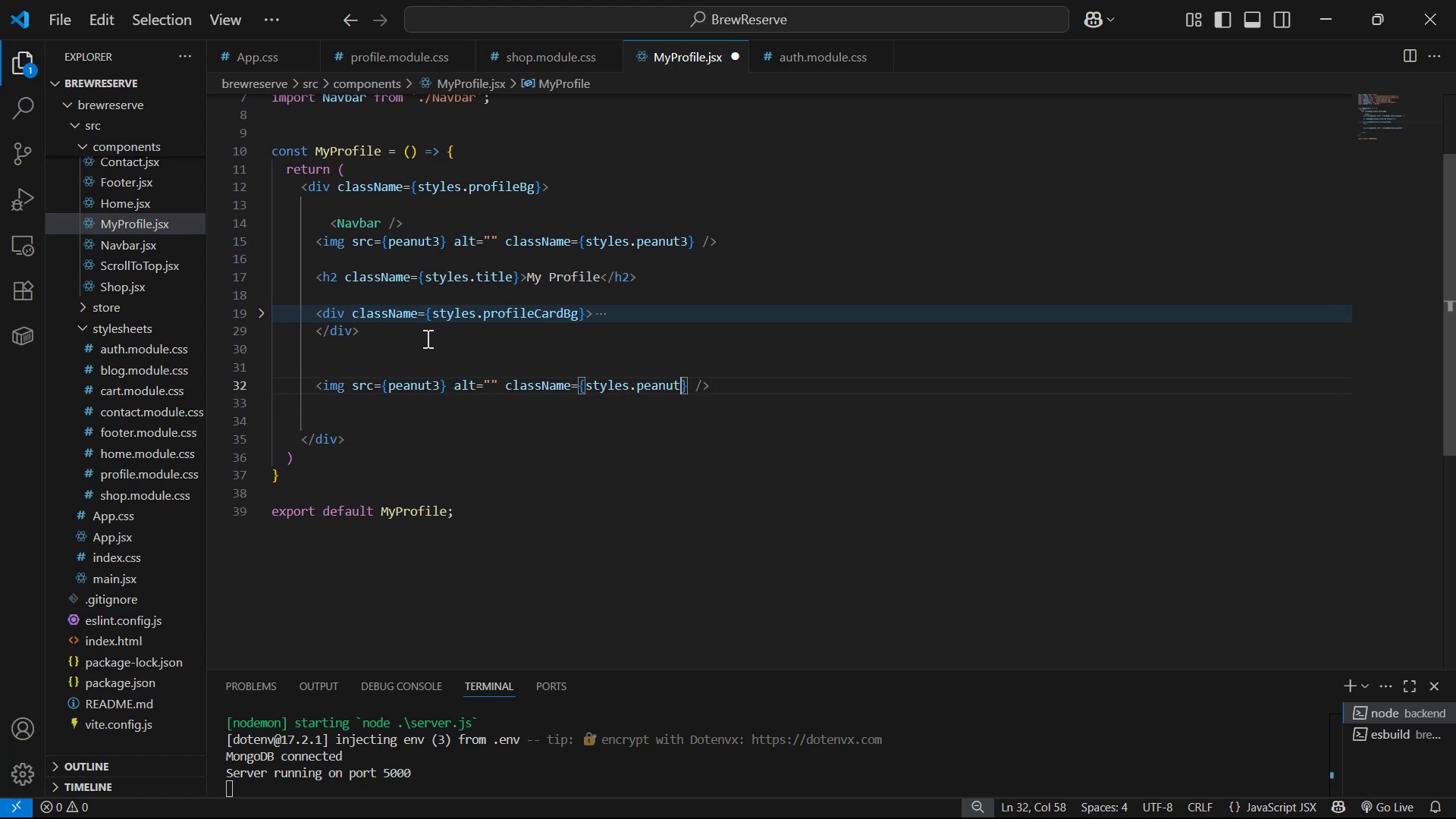 
key(4)
 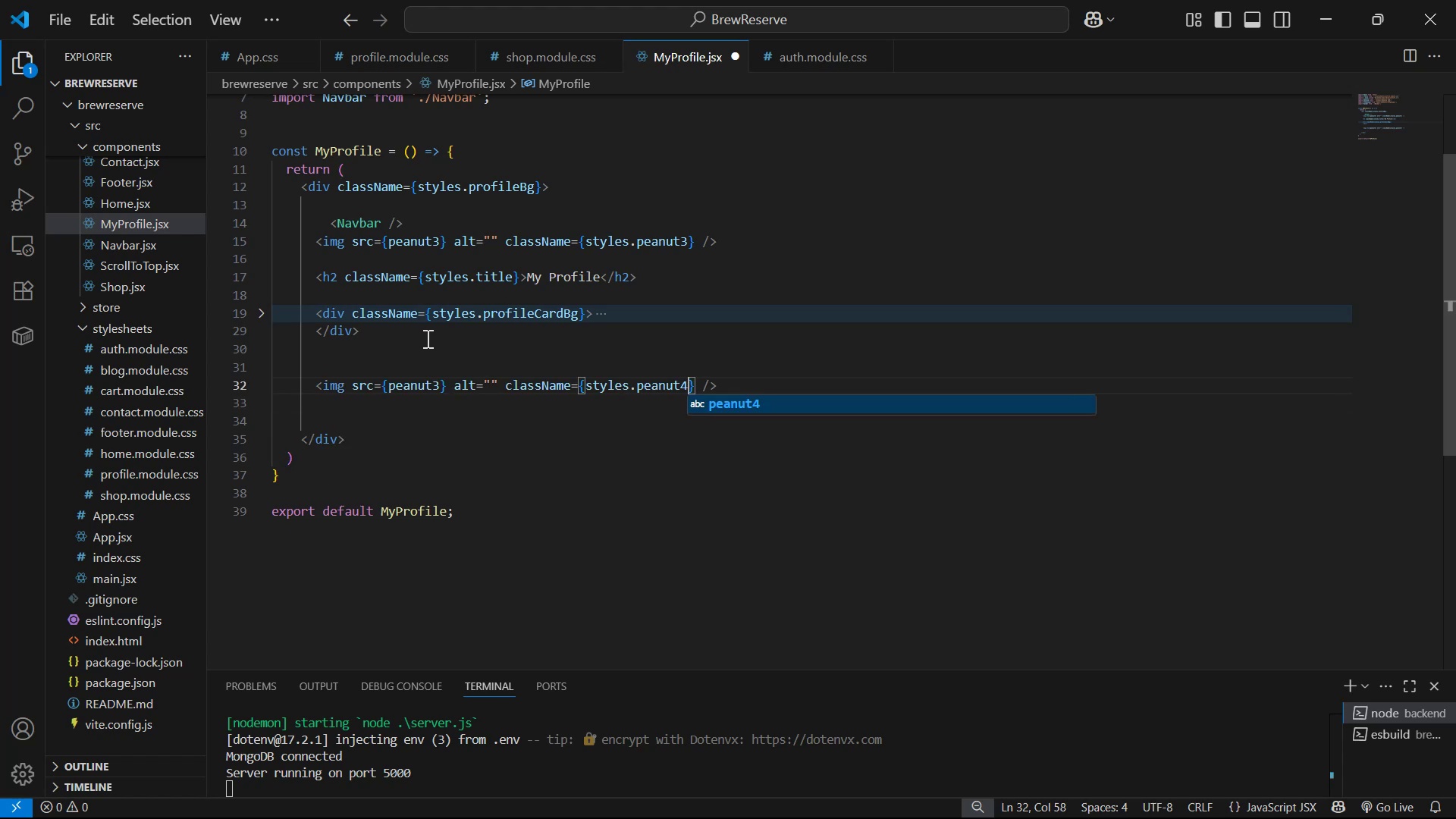 
hold_key(key=ArrowLeft, duration=1.52)
 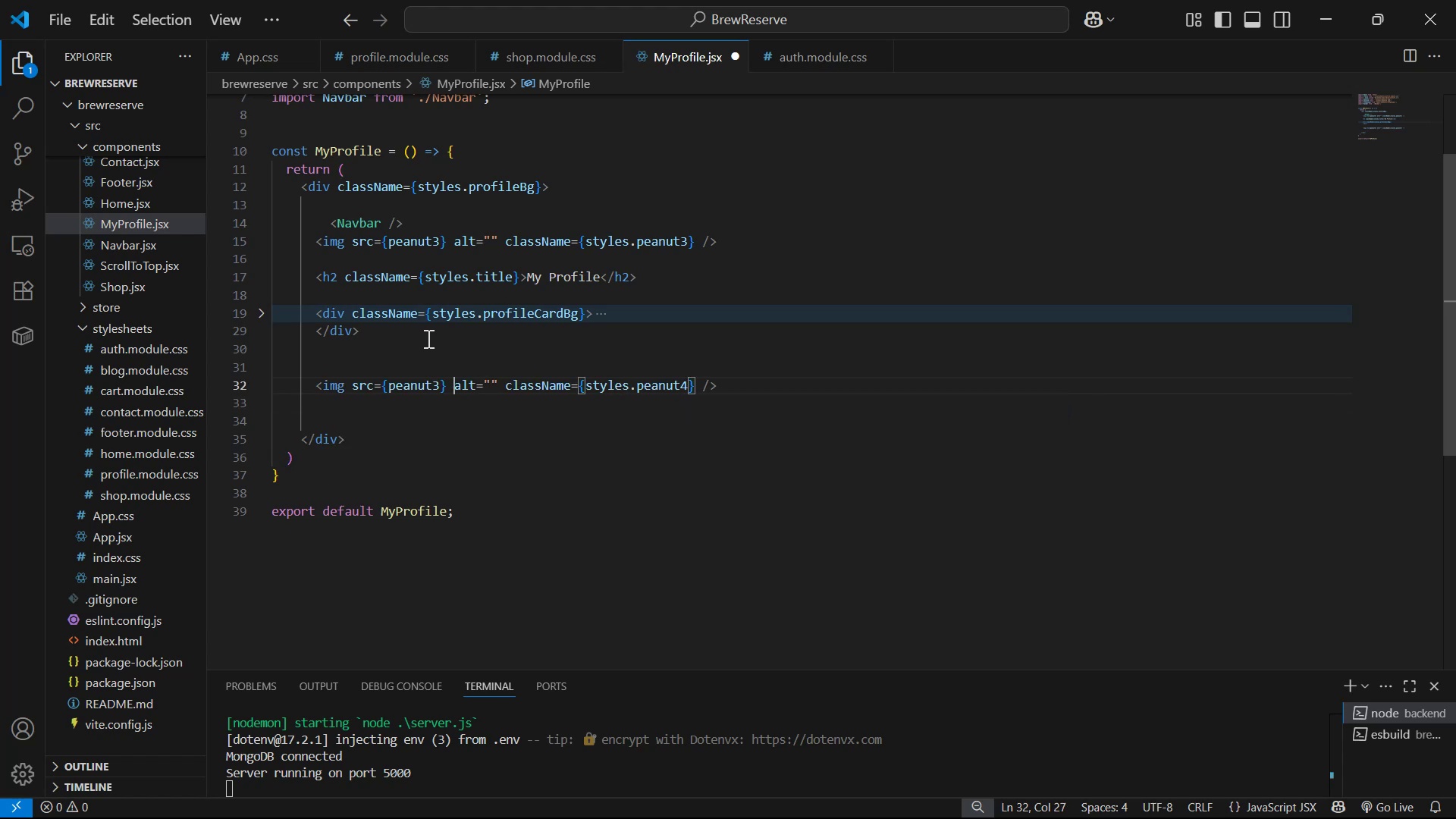 
key(ArrowLeft)
 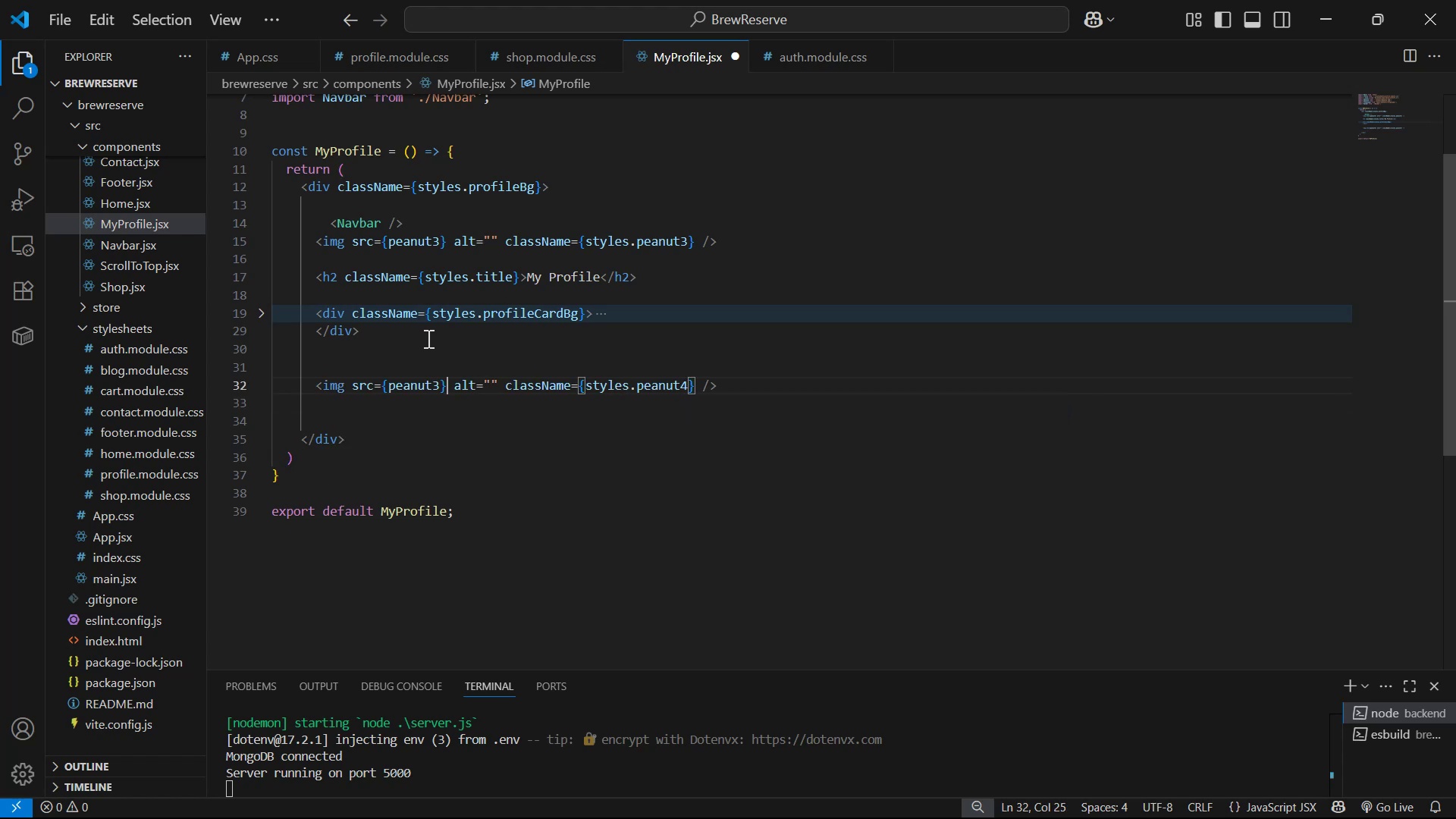 
key(ArrowLeft)
 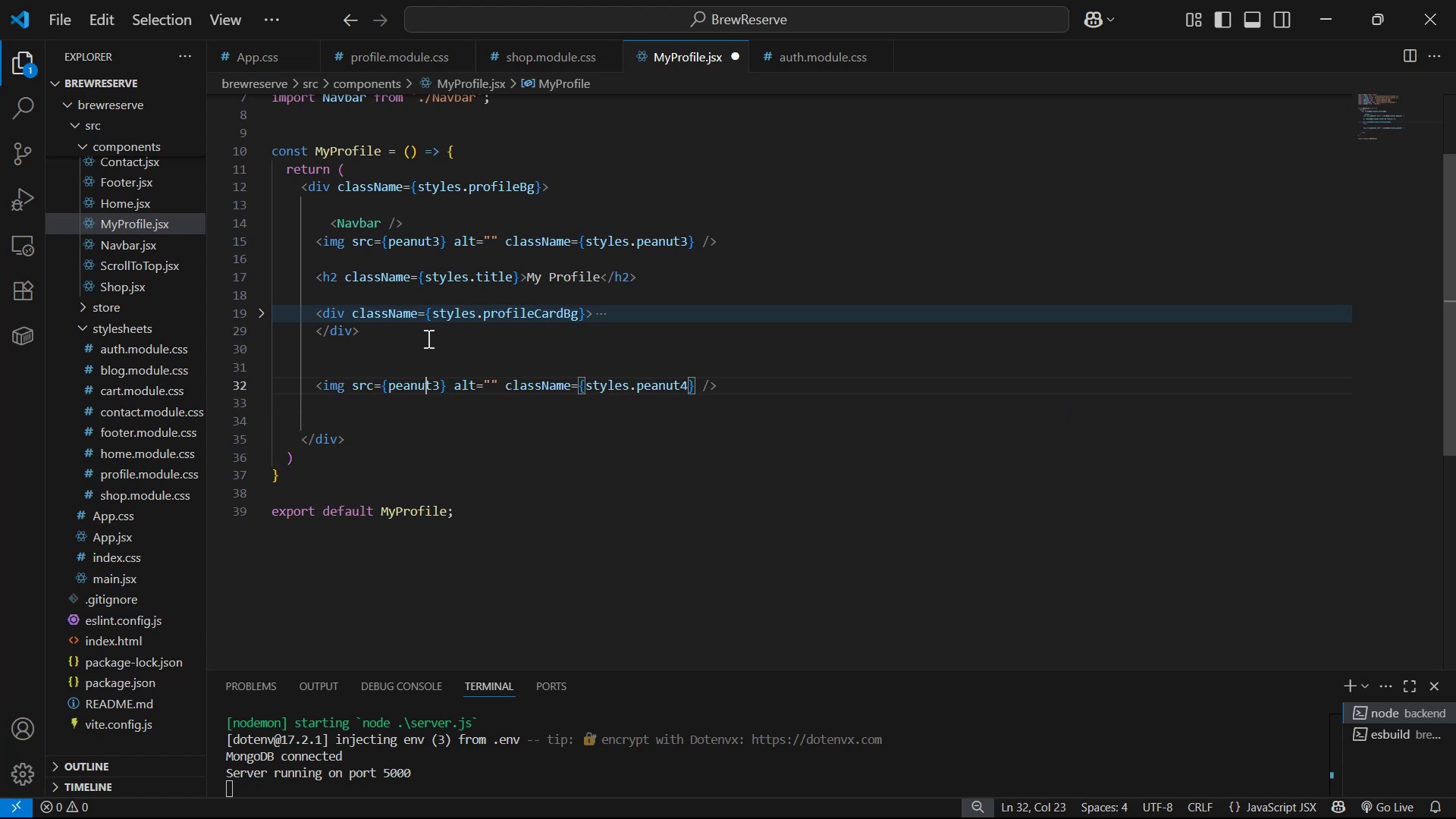 
key(ArrowLeft)
 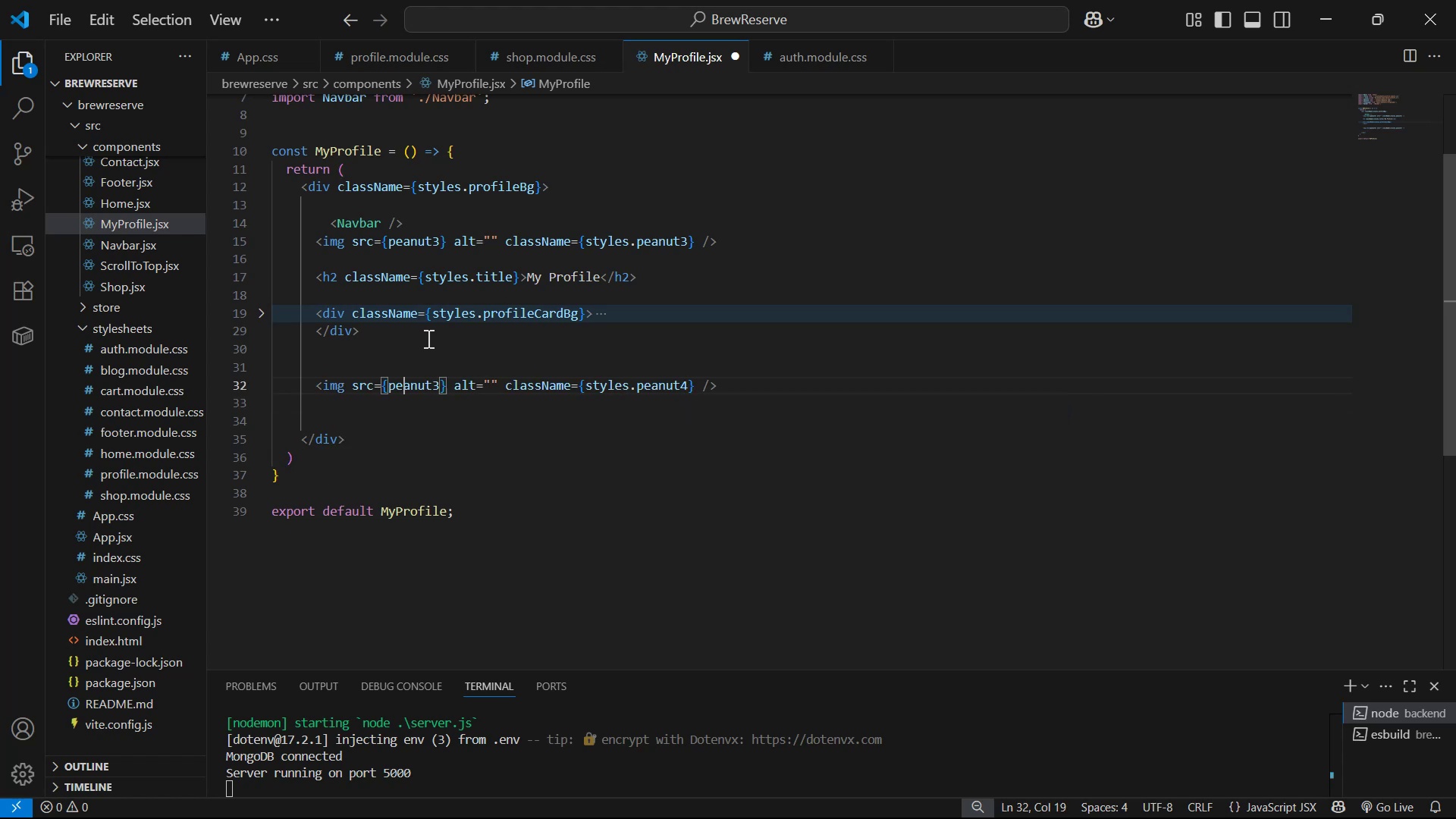 
key(ArrowRight)
 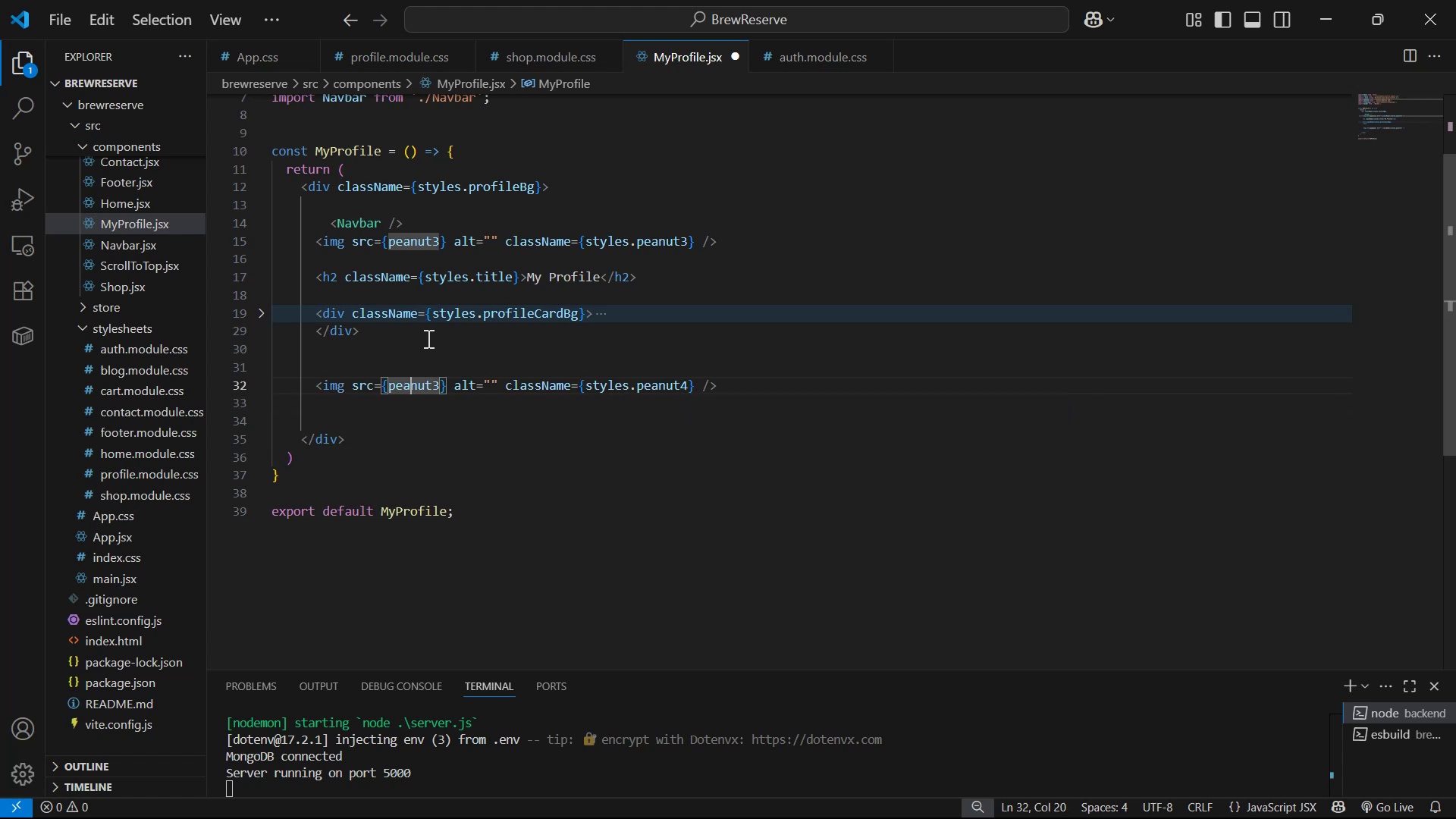 
key(ArrowRight)
 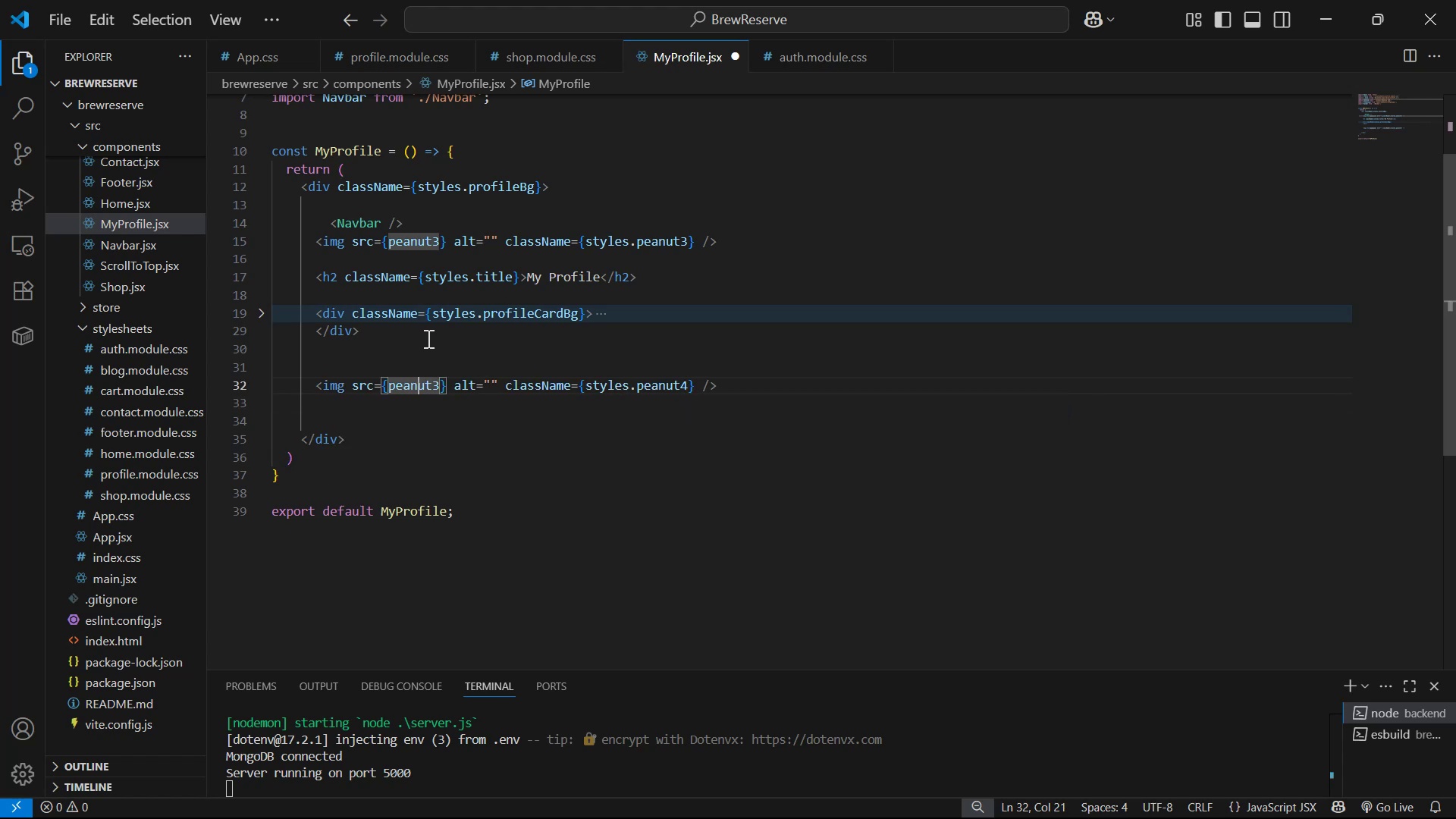 
key(ArrowRight)
 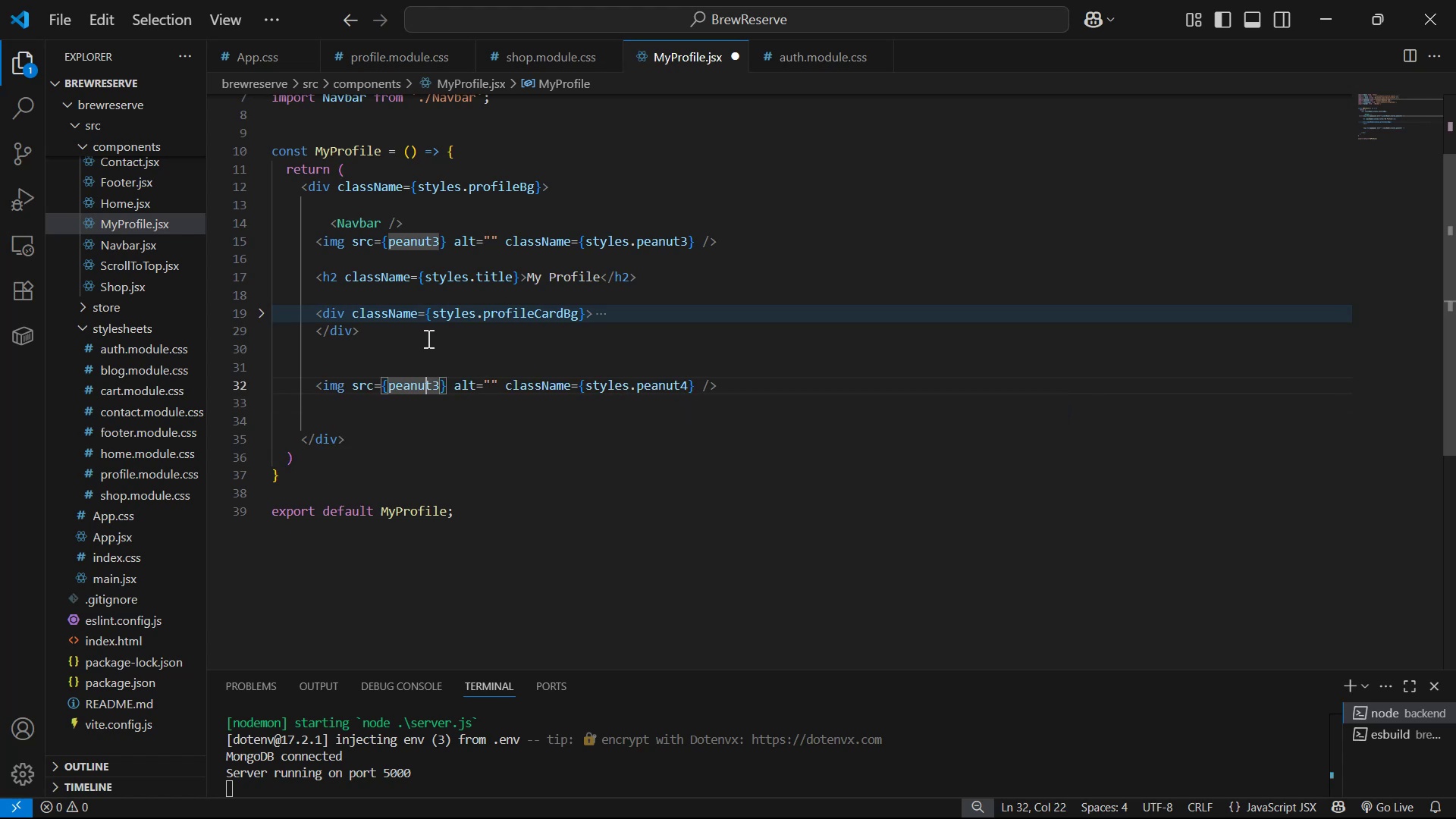 
key(ArrowRight)
 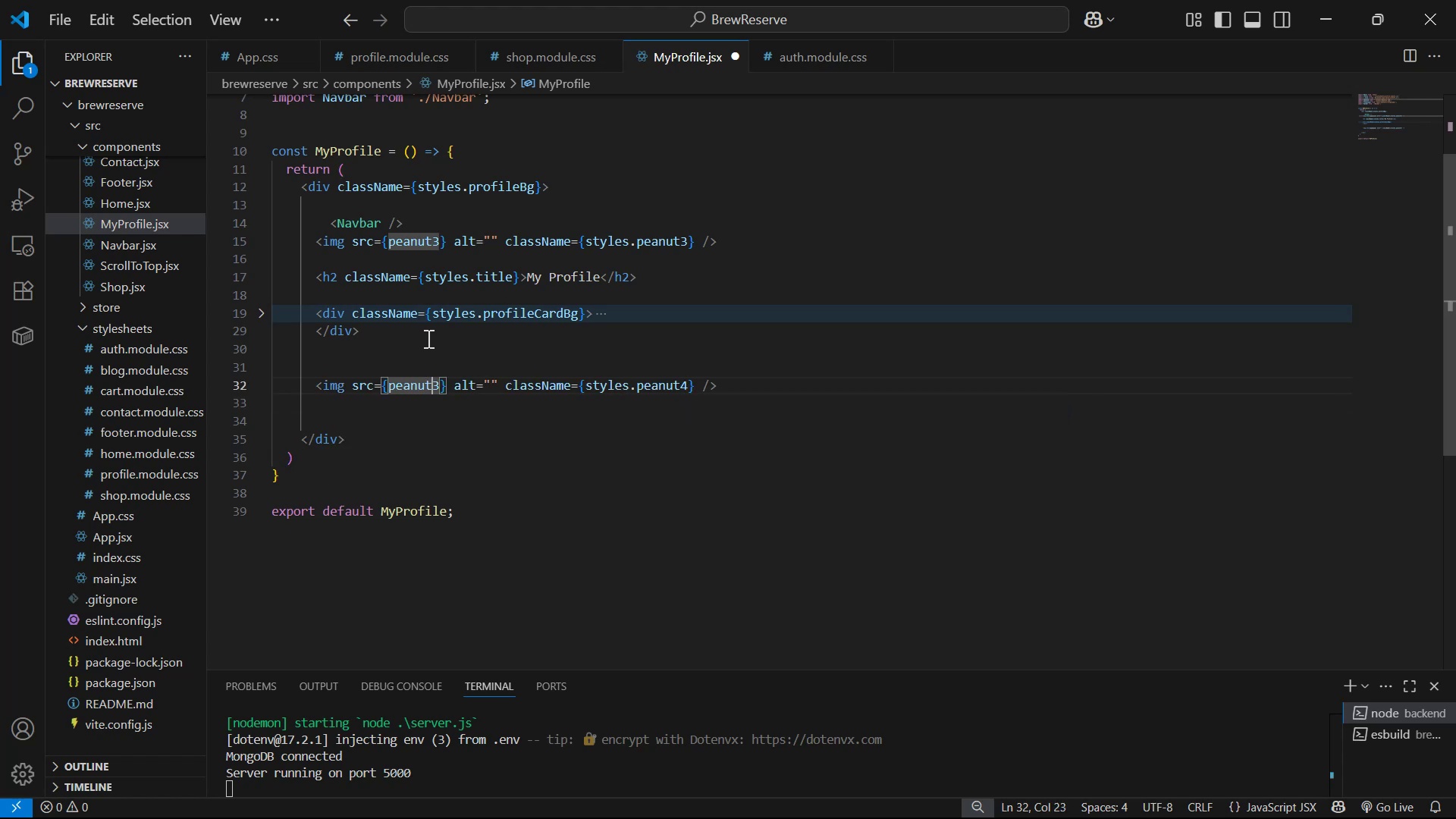 
key(ArrowRight)
 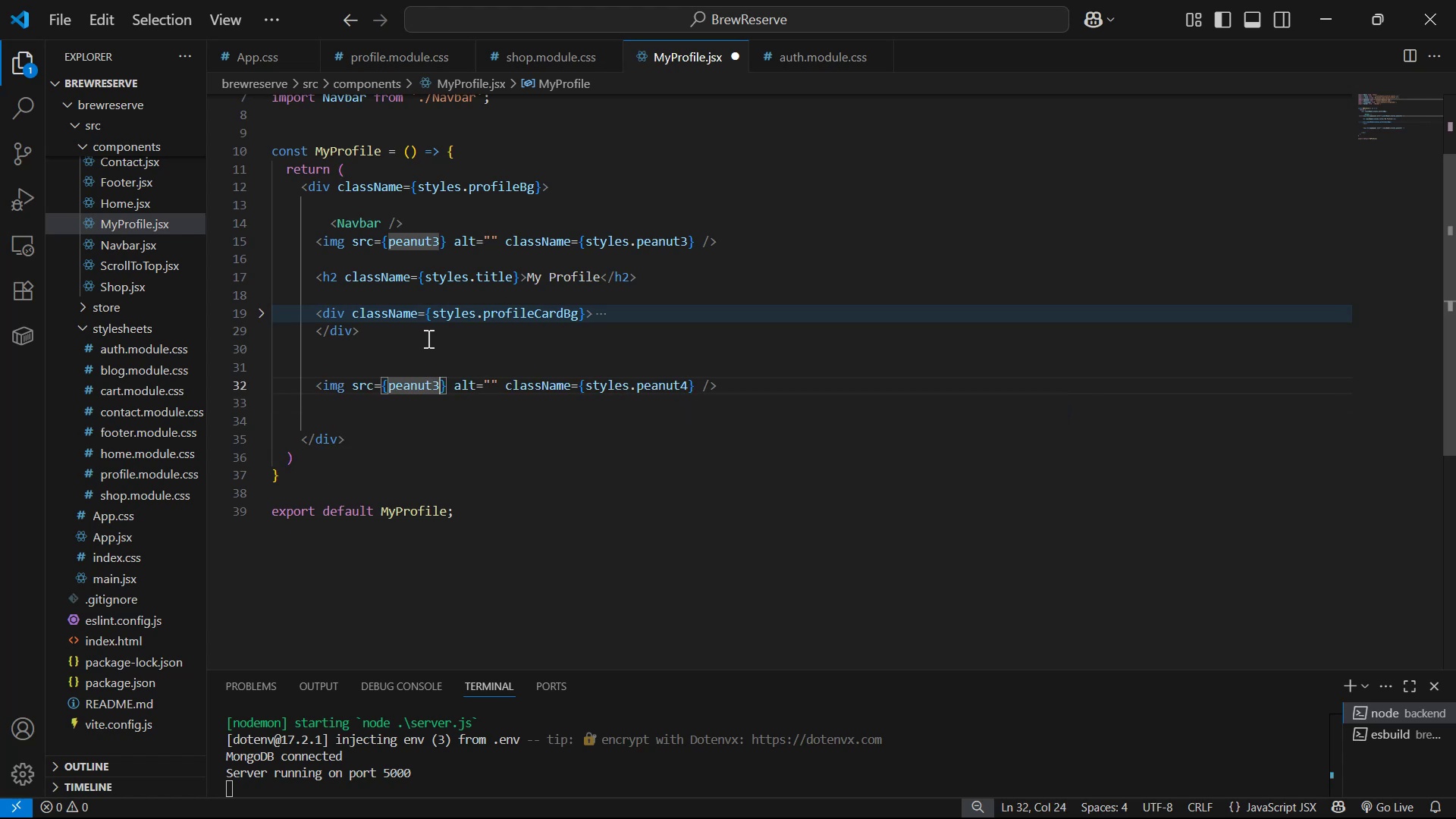 
key(4)
 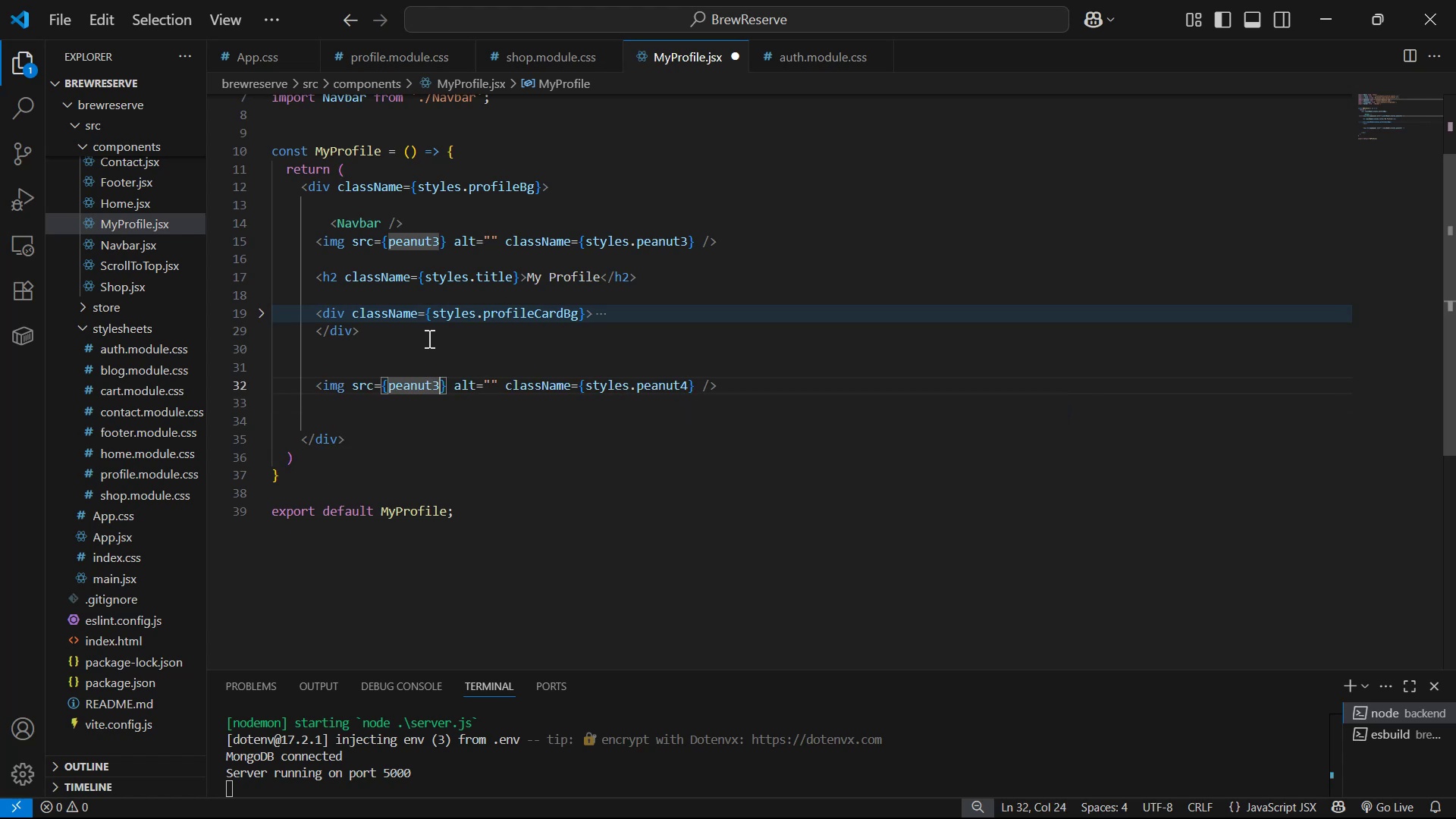 
key(Backspace)
 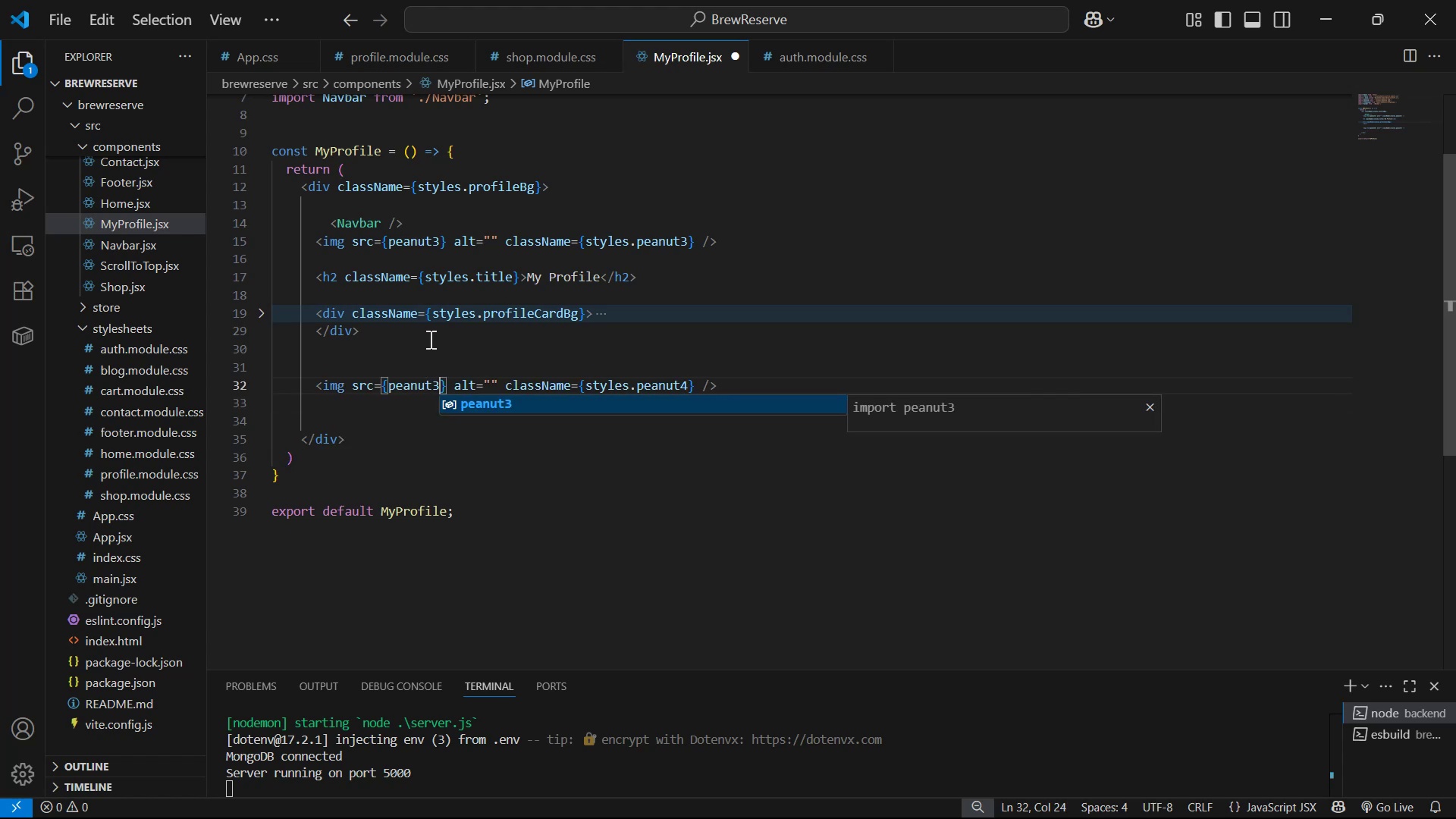 
key(Backspace)
 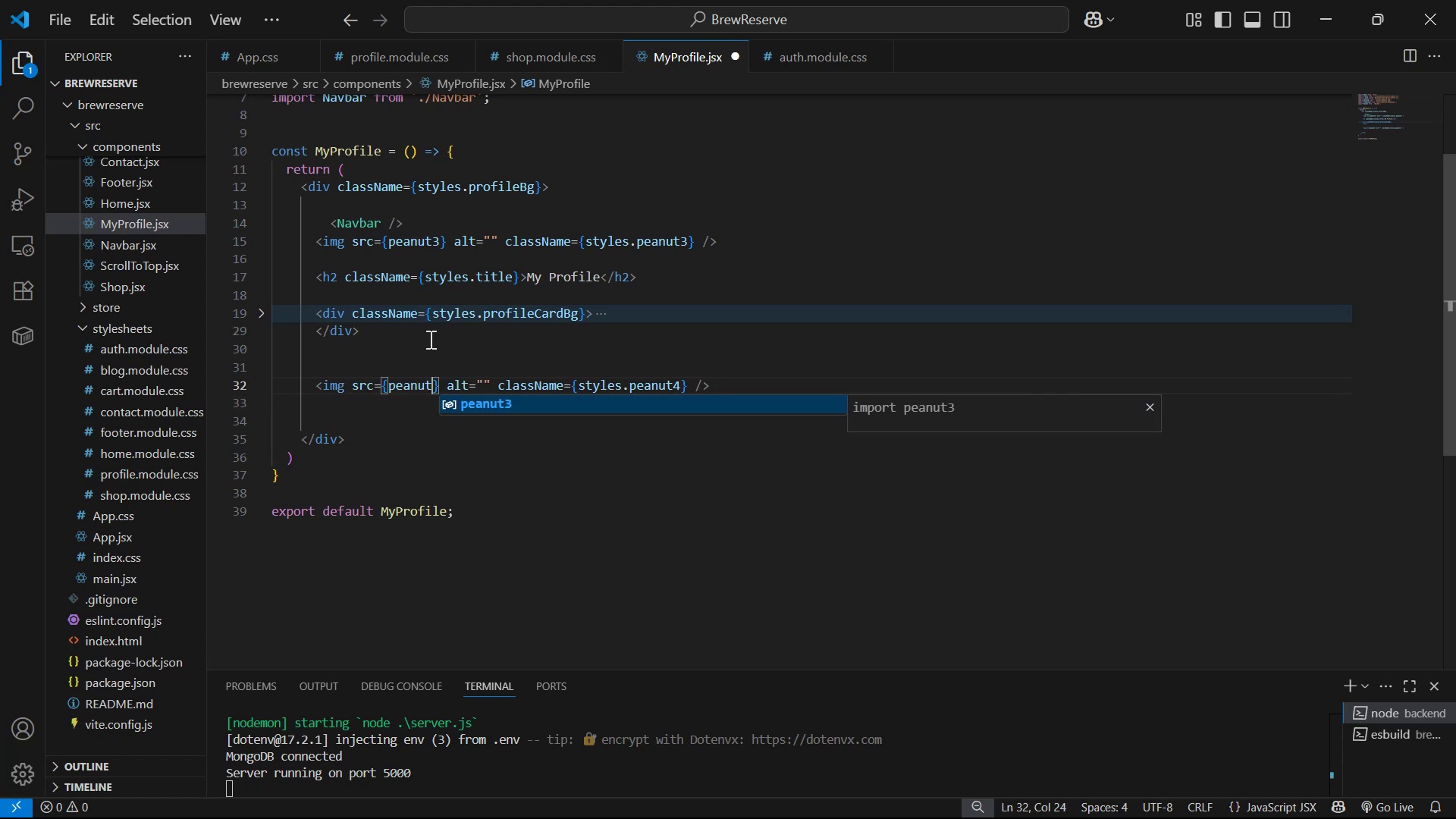 
key(4)
 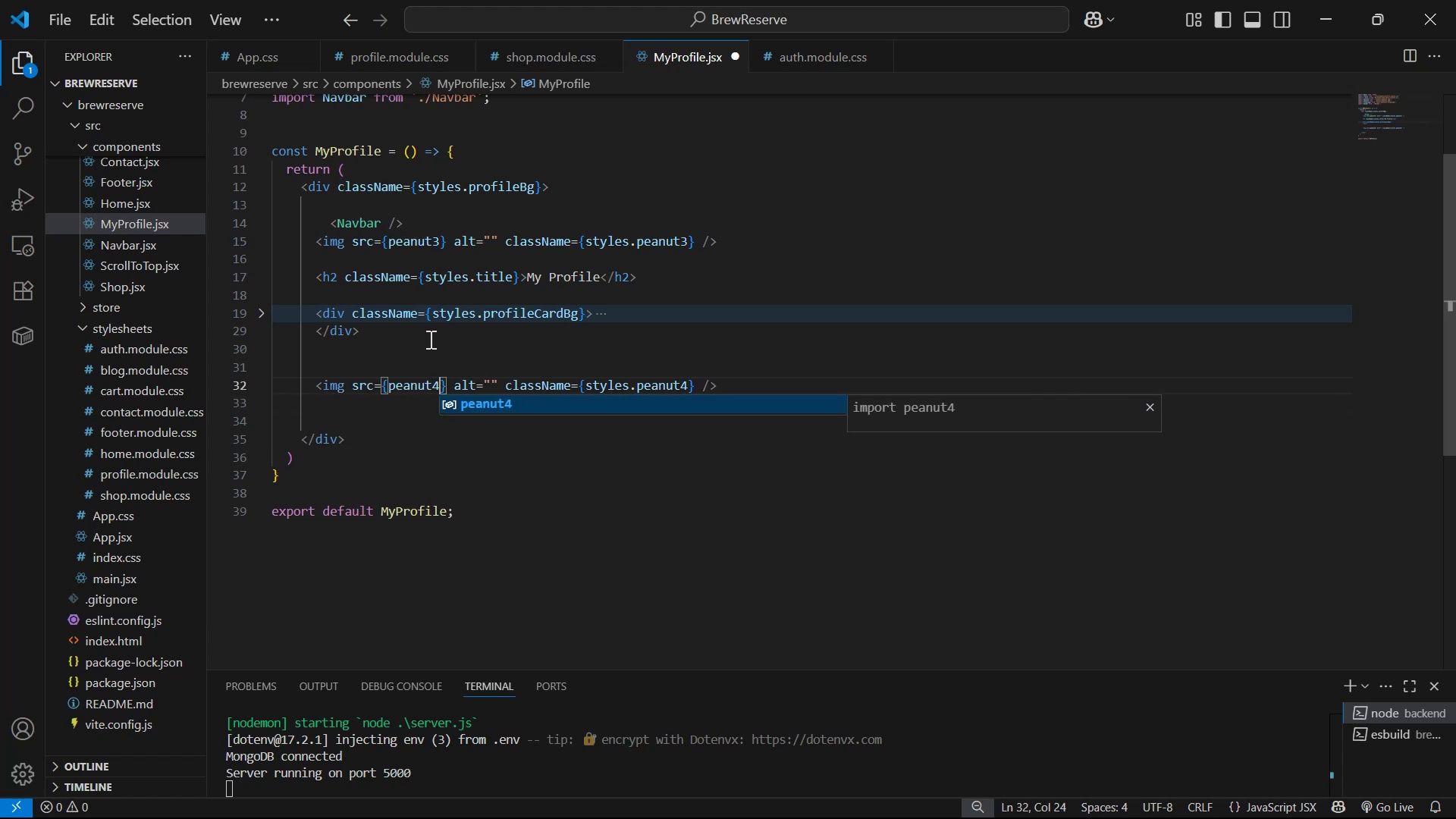 
key(Control+S)
 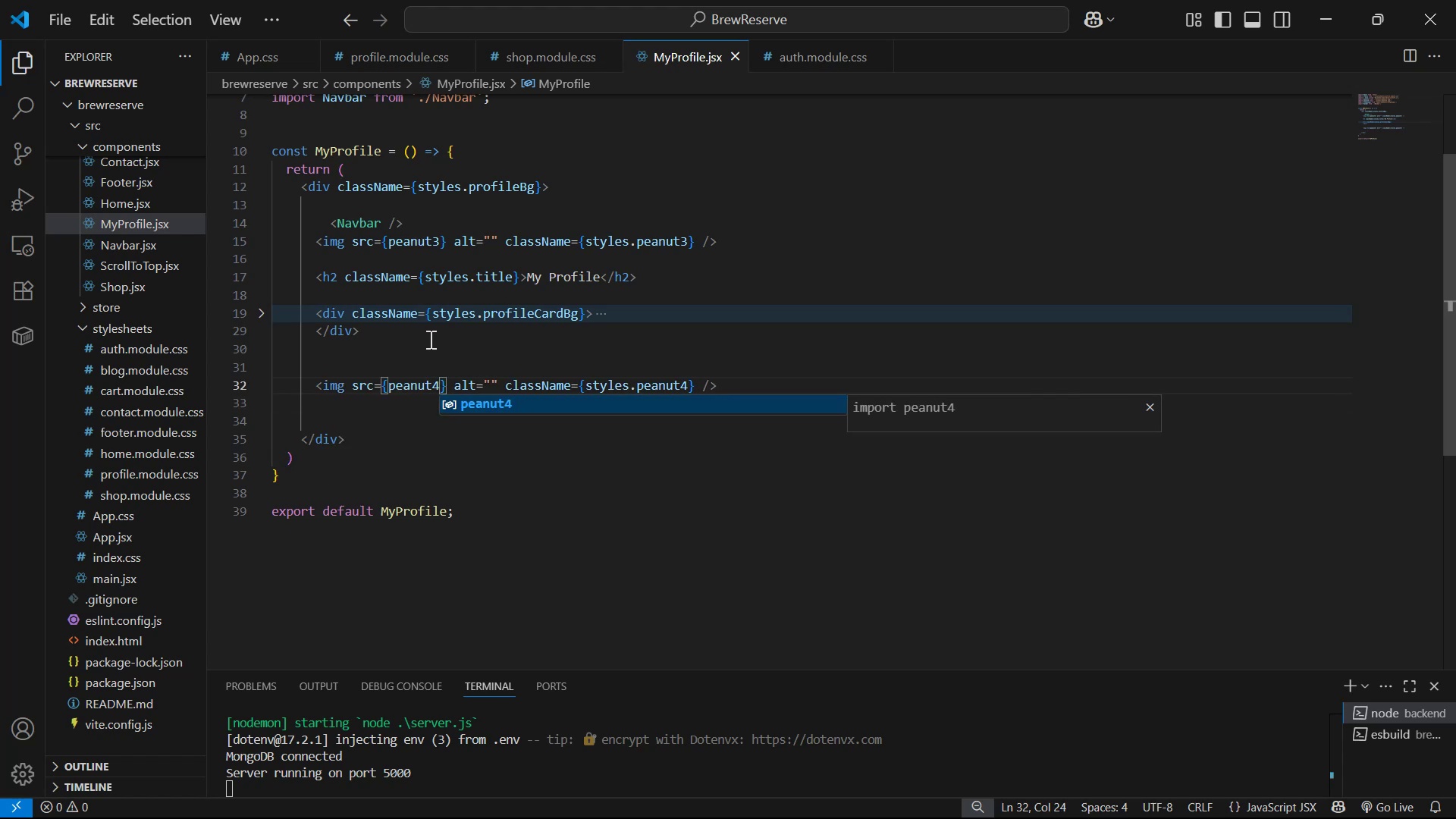 
key(Alt+AltLeft)
 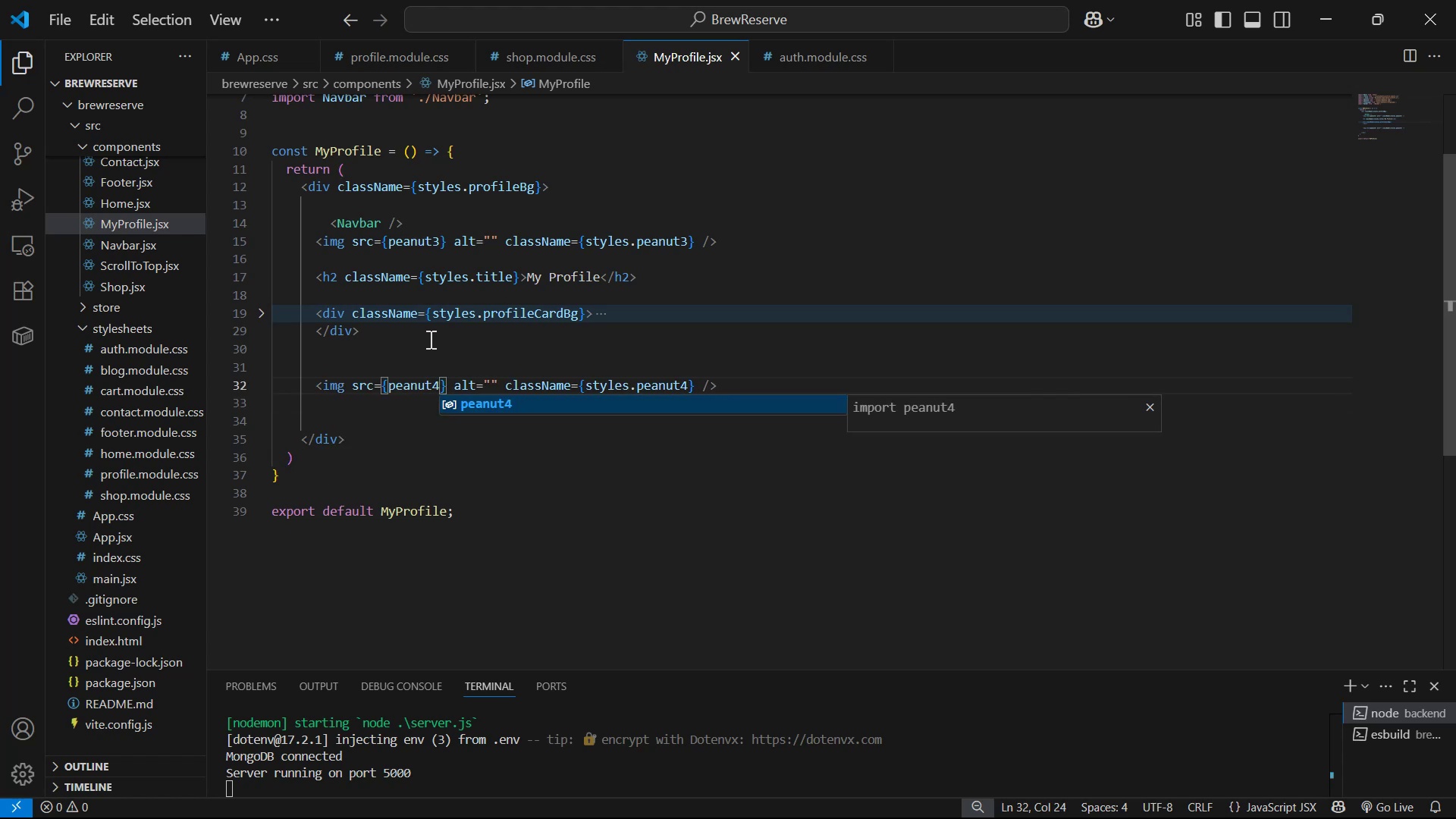 
key(Alt+Tab)
 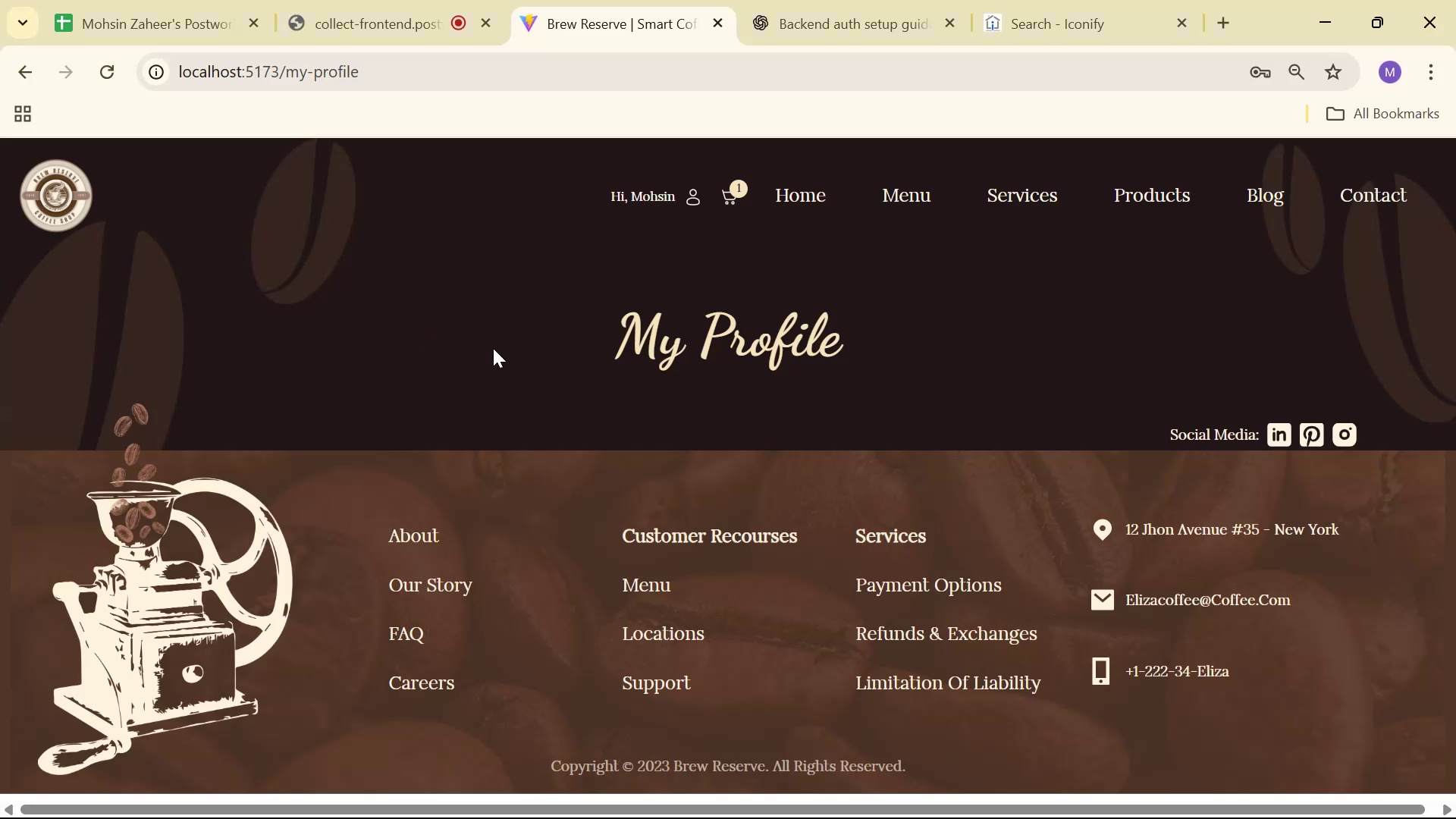 
key(Alt+AltLeft)
 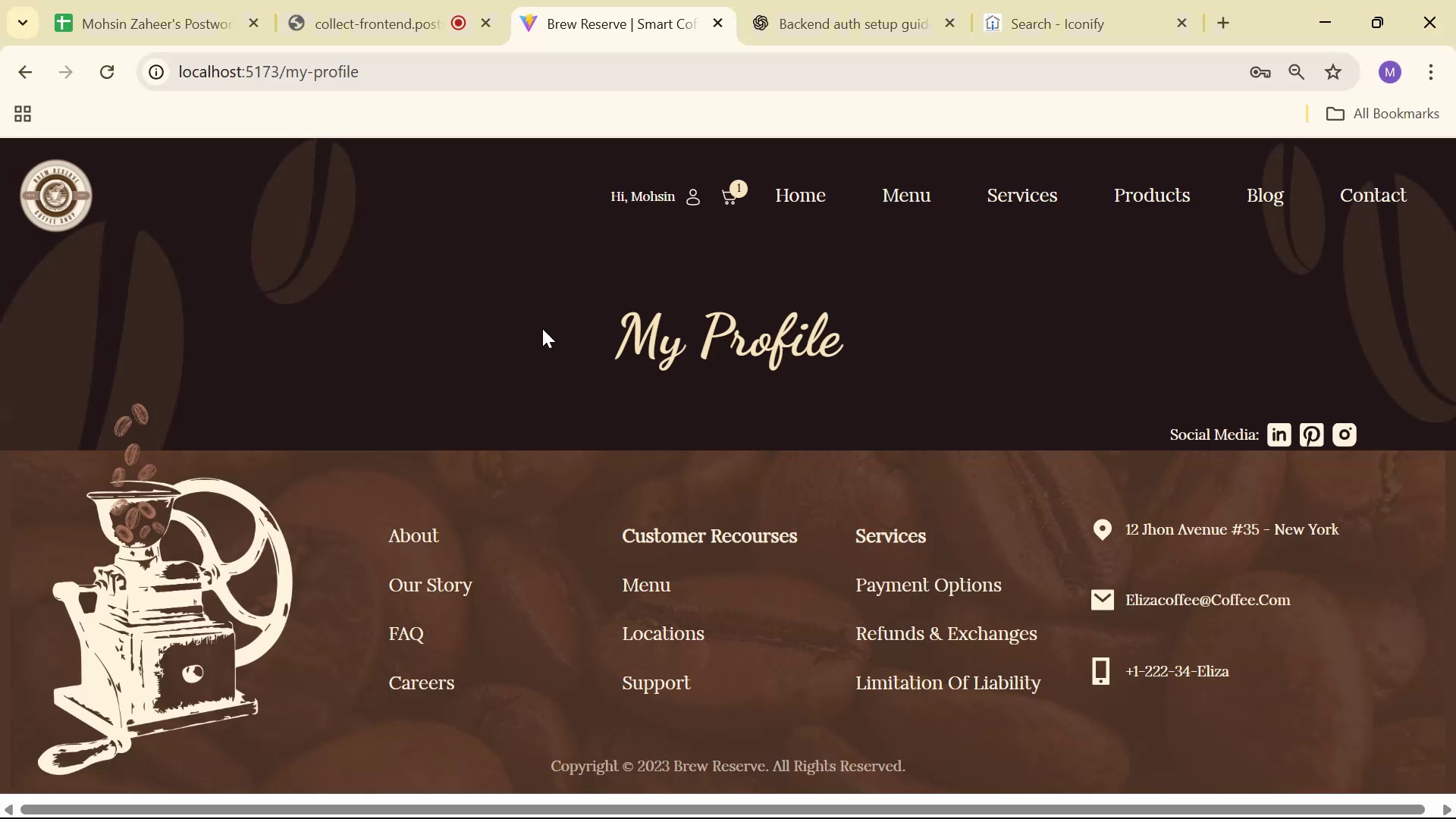 
key(Alt+Tab)
 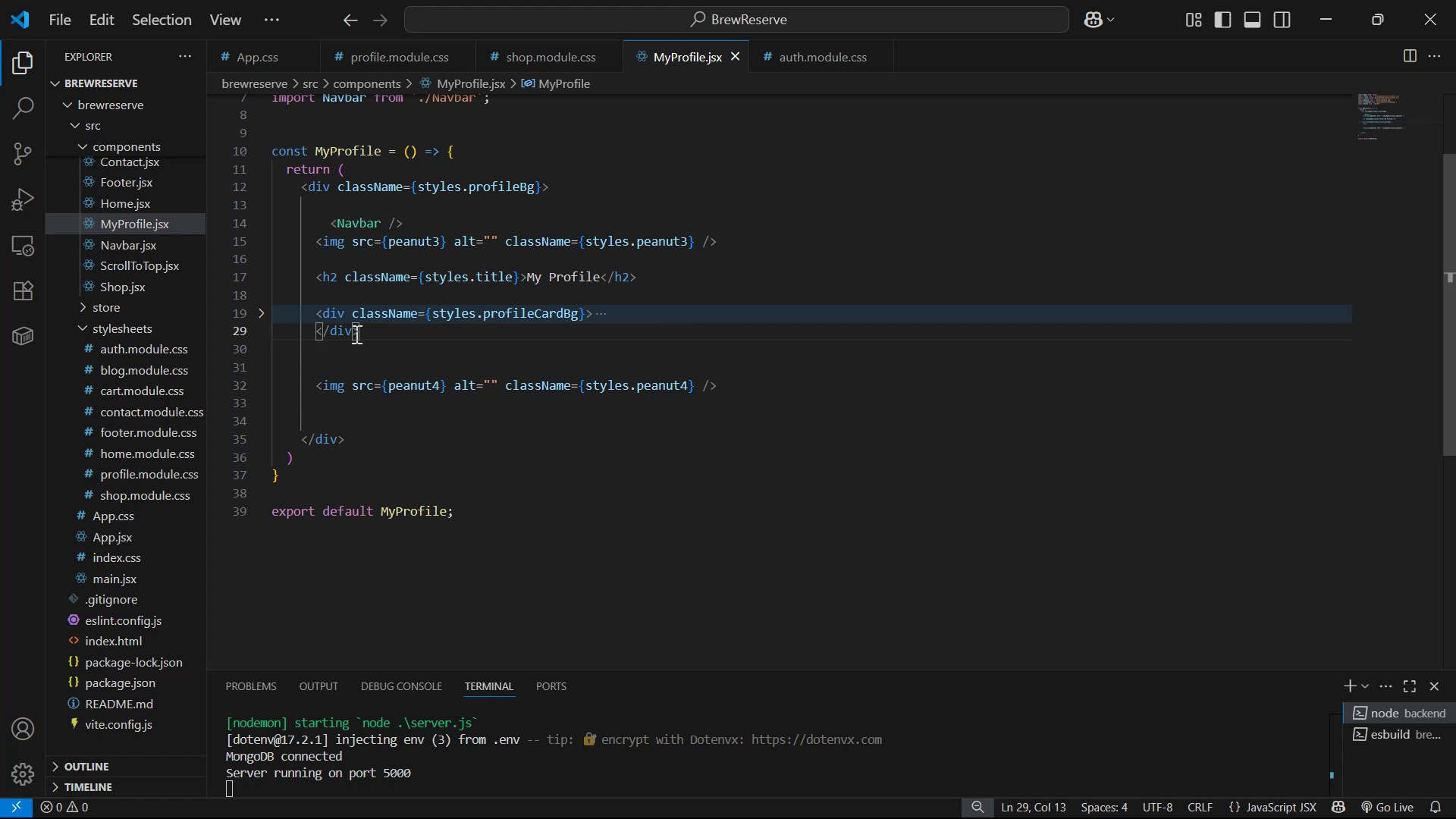 
left_click([265, 310])
 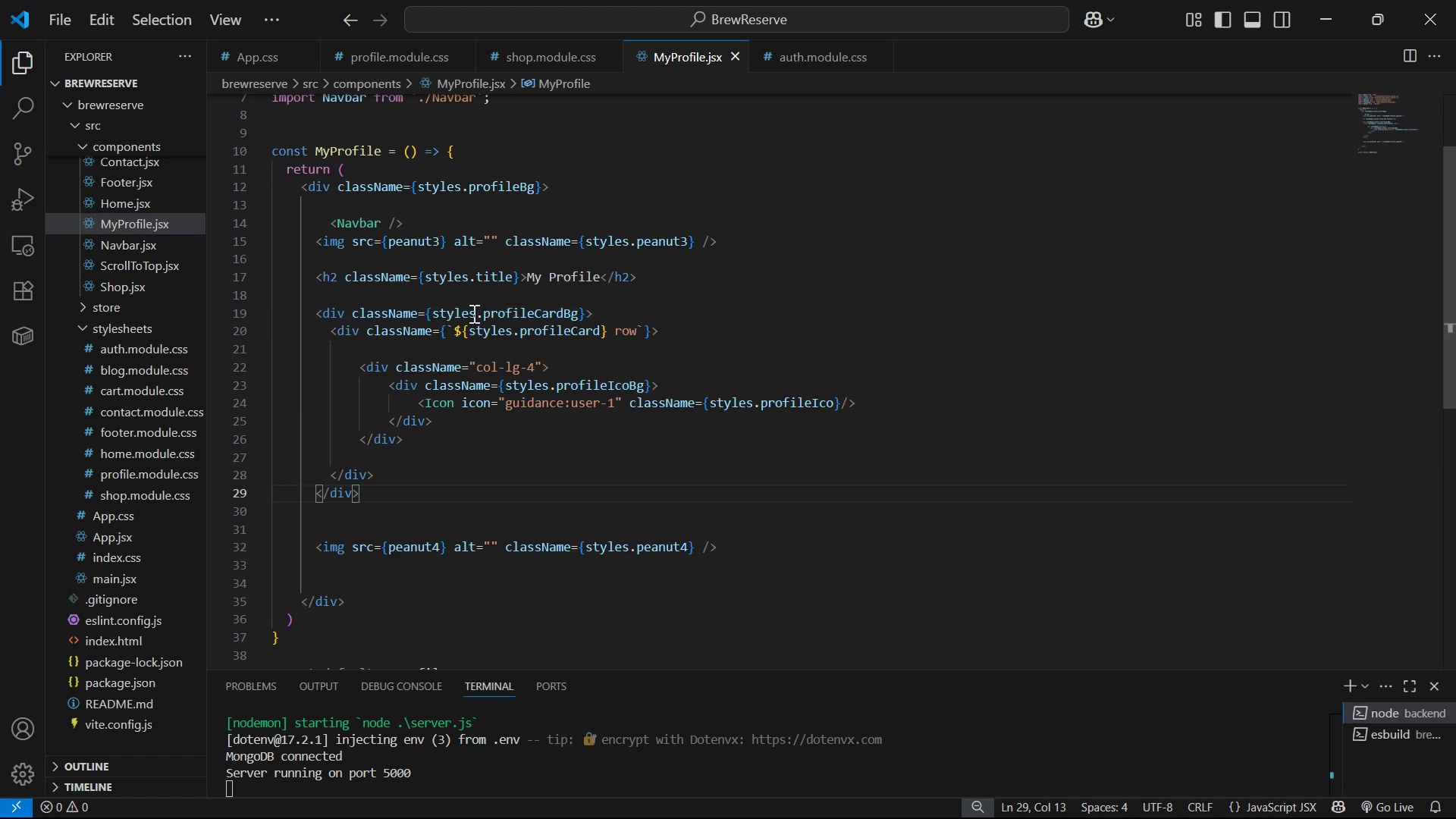 
left_click_drag(start_coordinate=[477, 314], to_coordinate=[581, 314])
 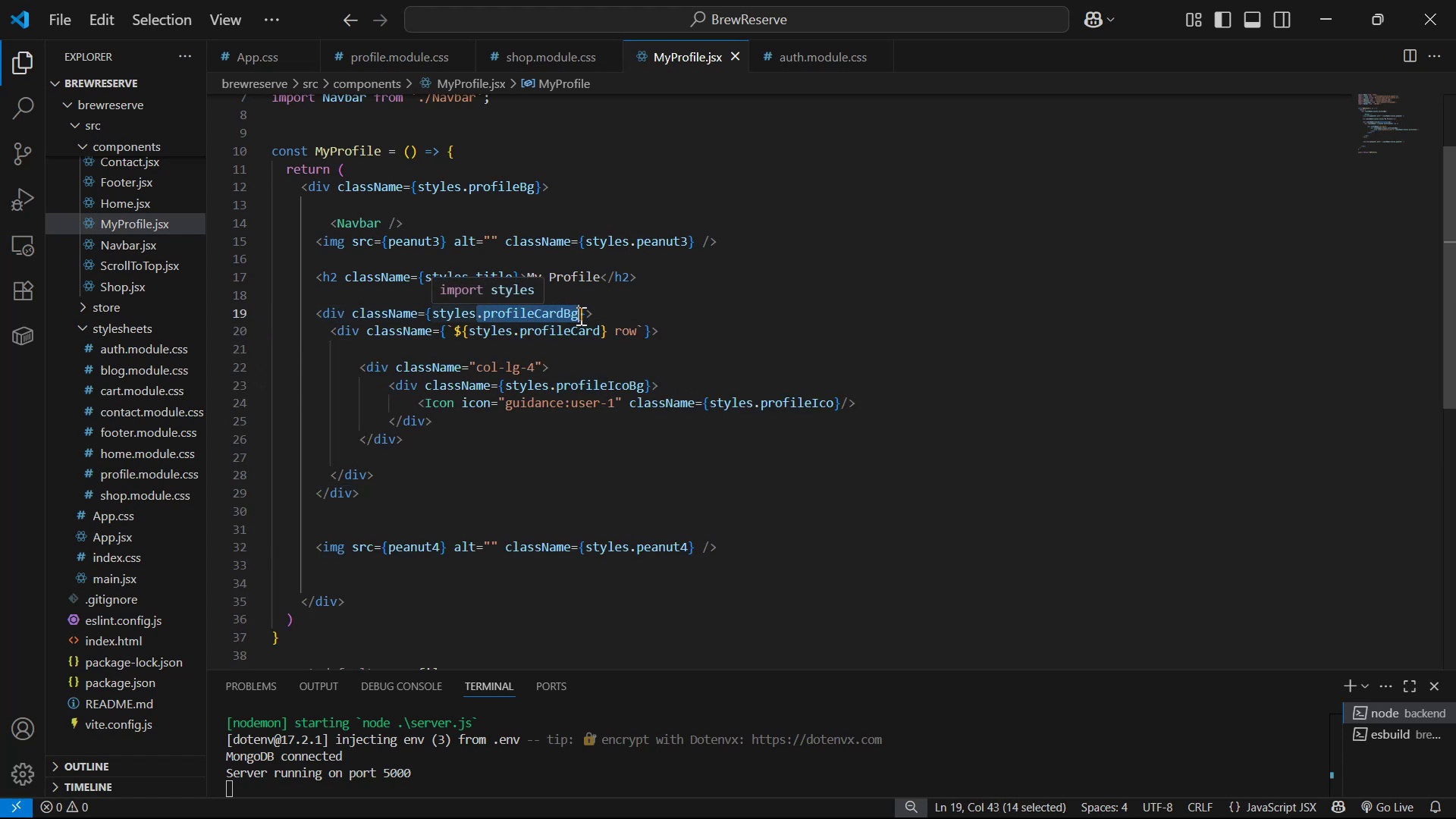 
key(Control+C)
 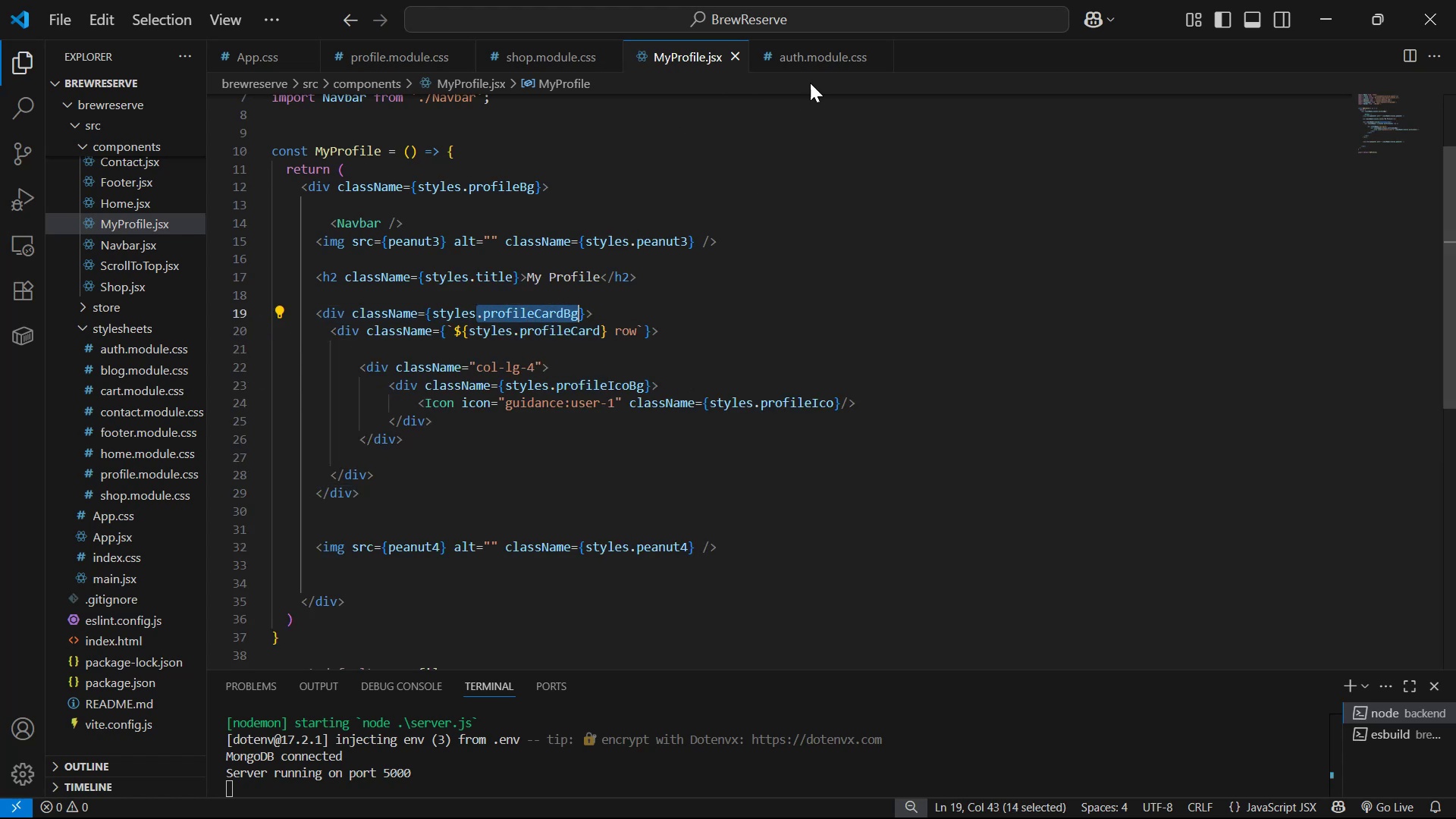 
left_click([809, 62])
 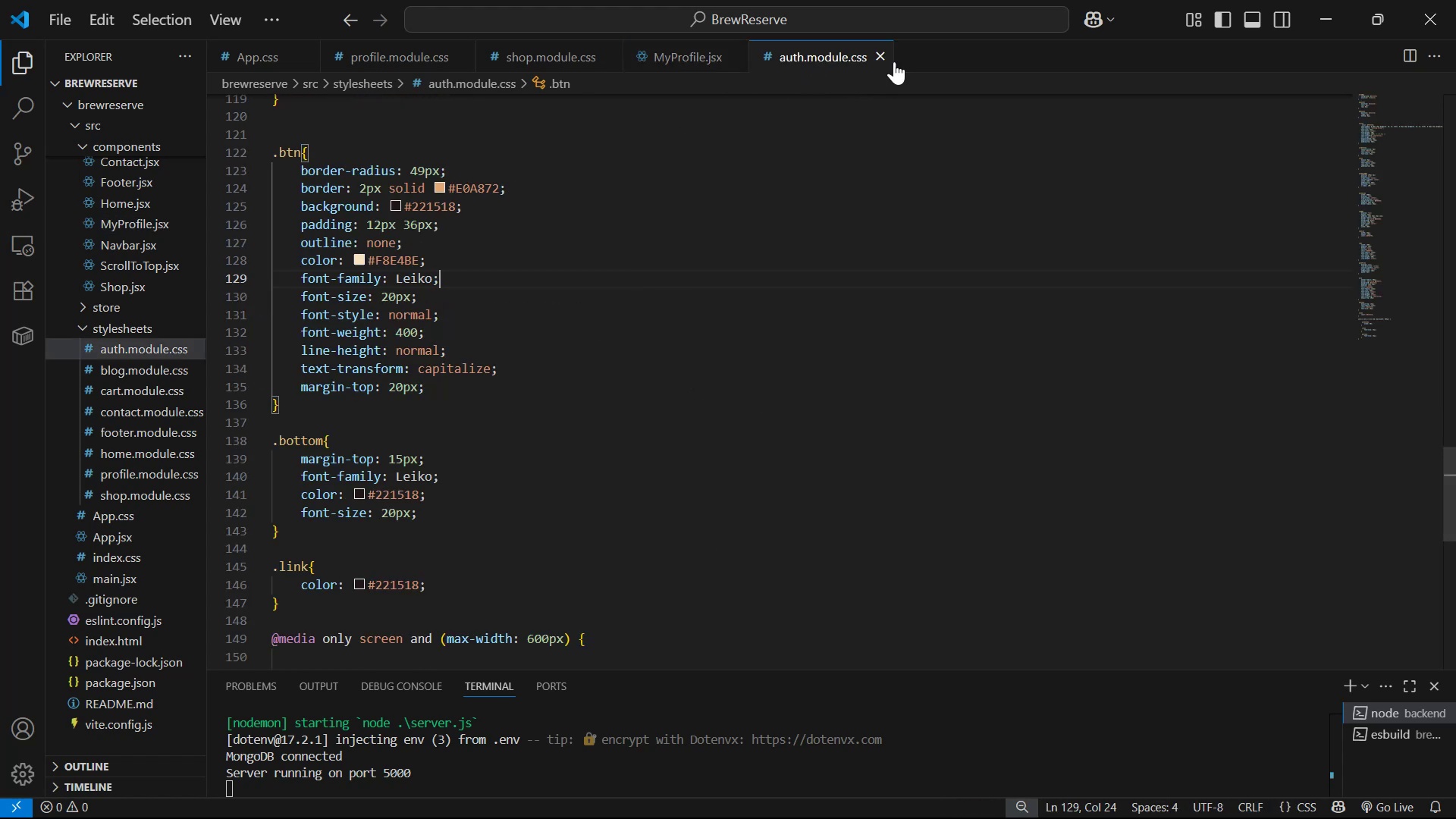 
left_click([877, 55])
 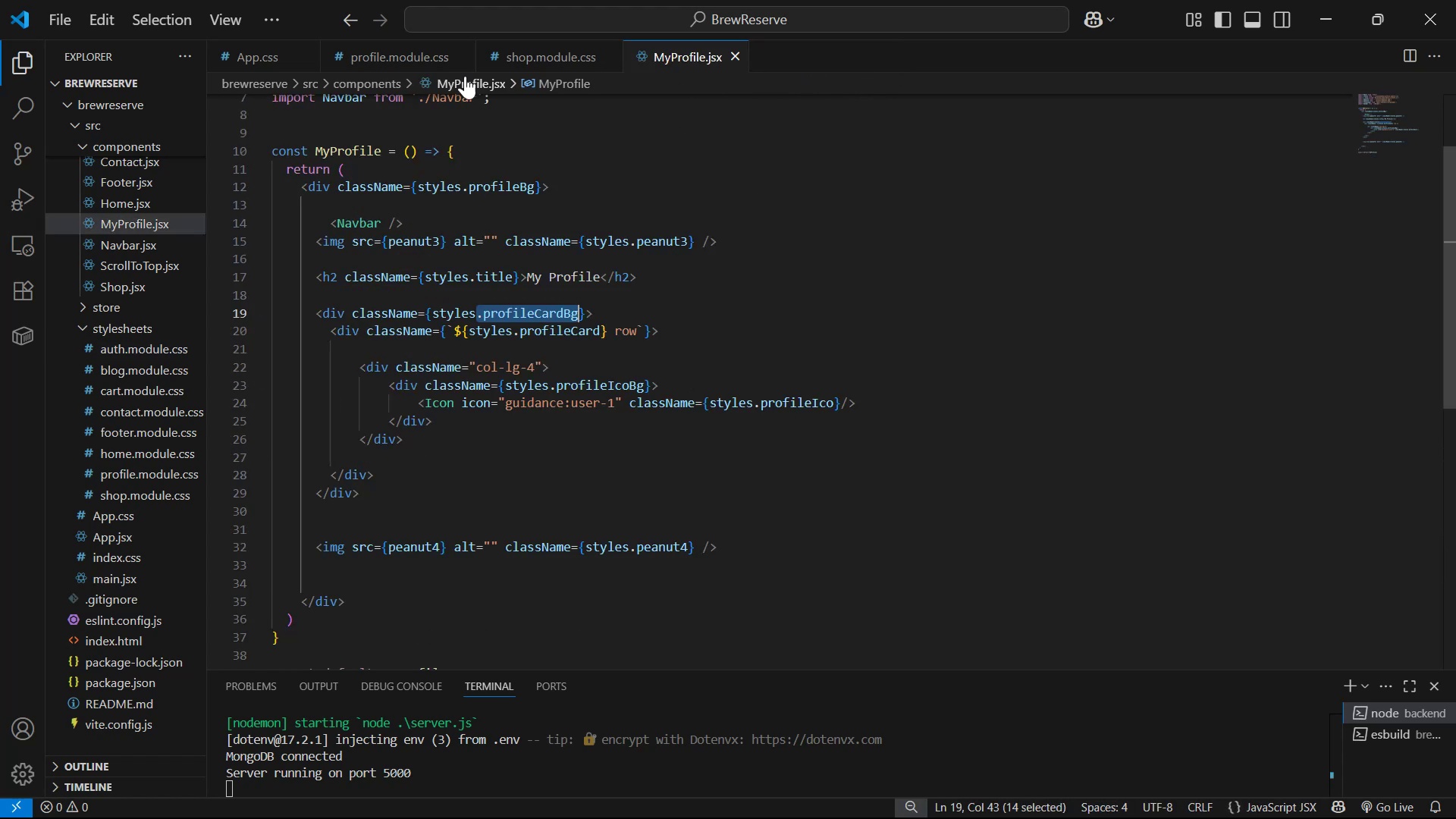 
left_click_drag(start_coordinate=[394, 57], to_coordinate=[758, 57])
 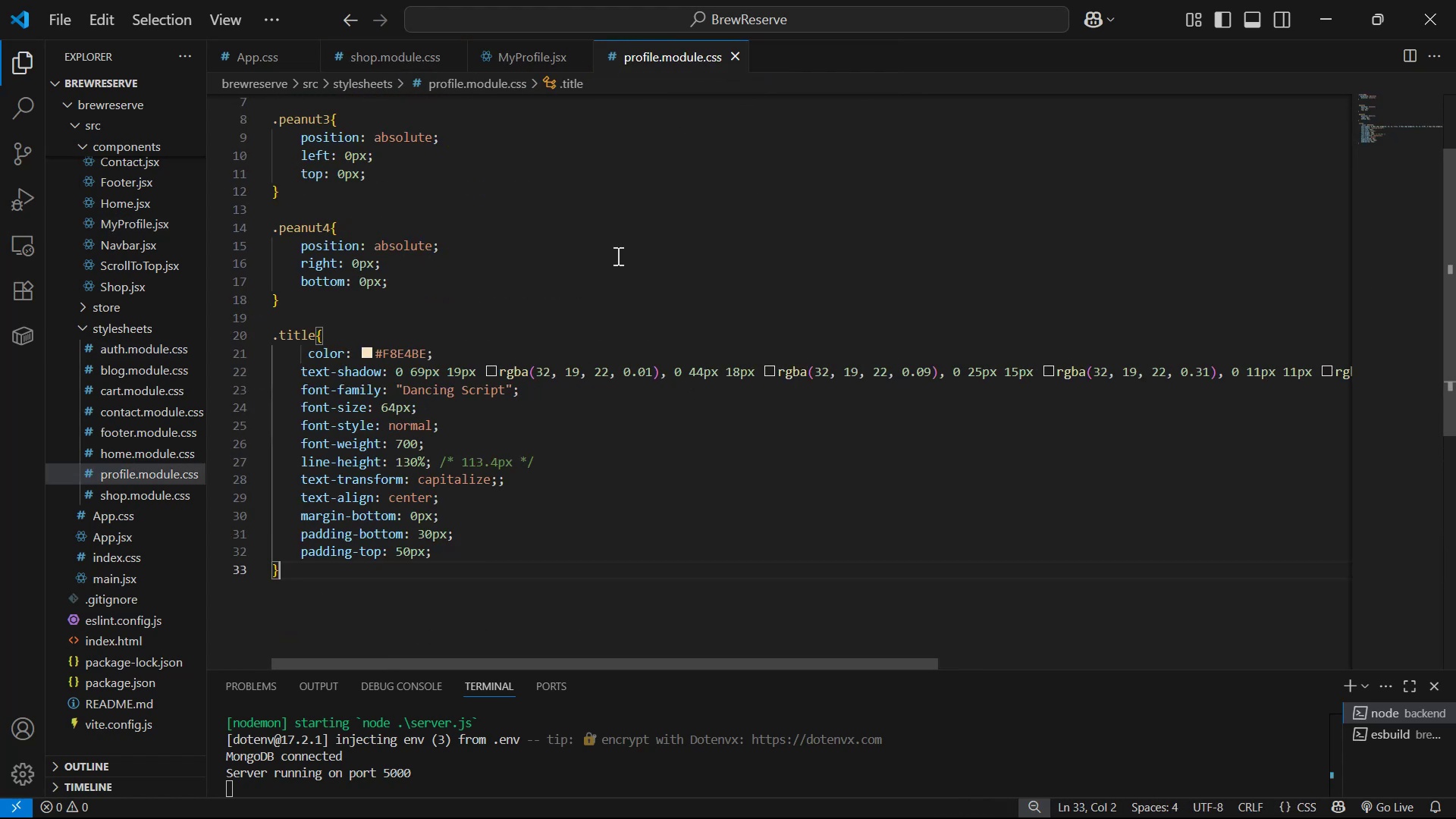 
scroll: coordinate [592, 337], scroll_direction: down, amount: 2.0
 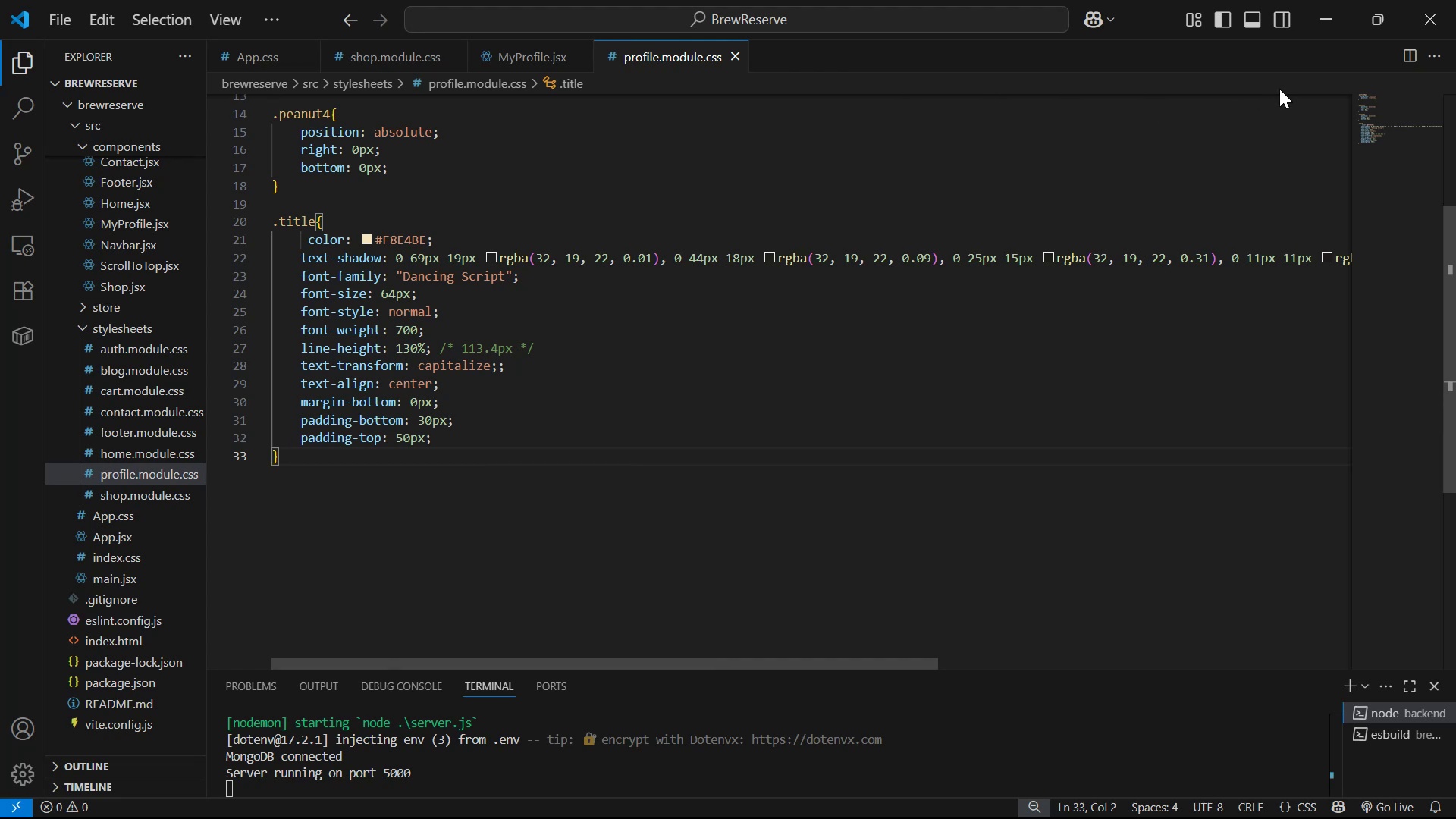 
left_click([1415, 45])
 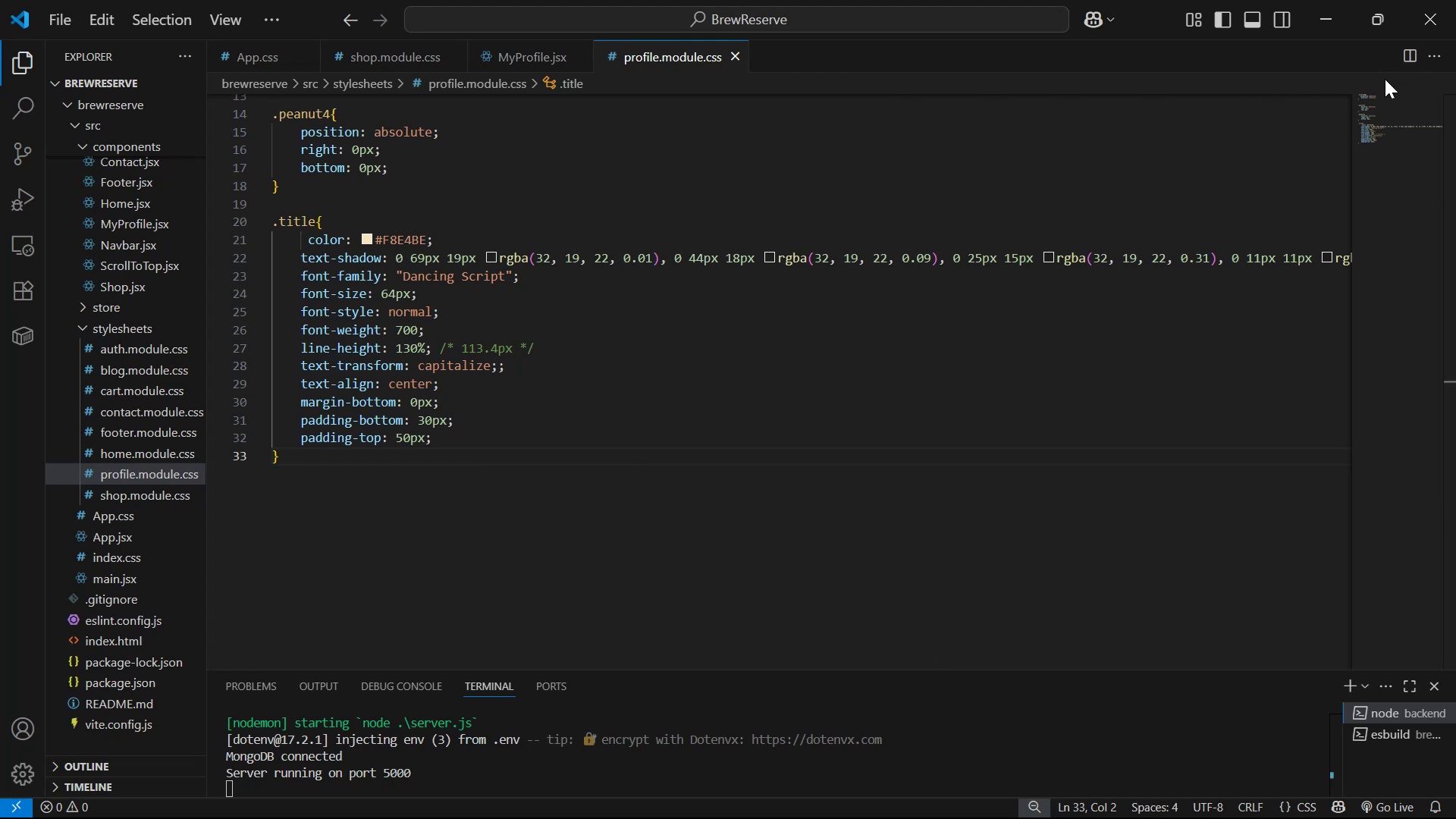 
left_click([1401, 49])
 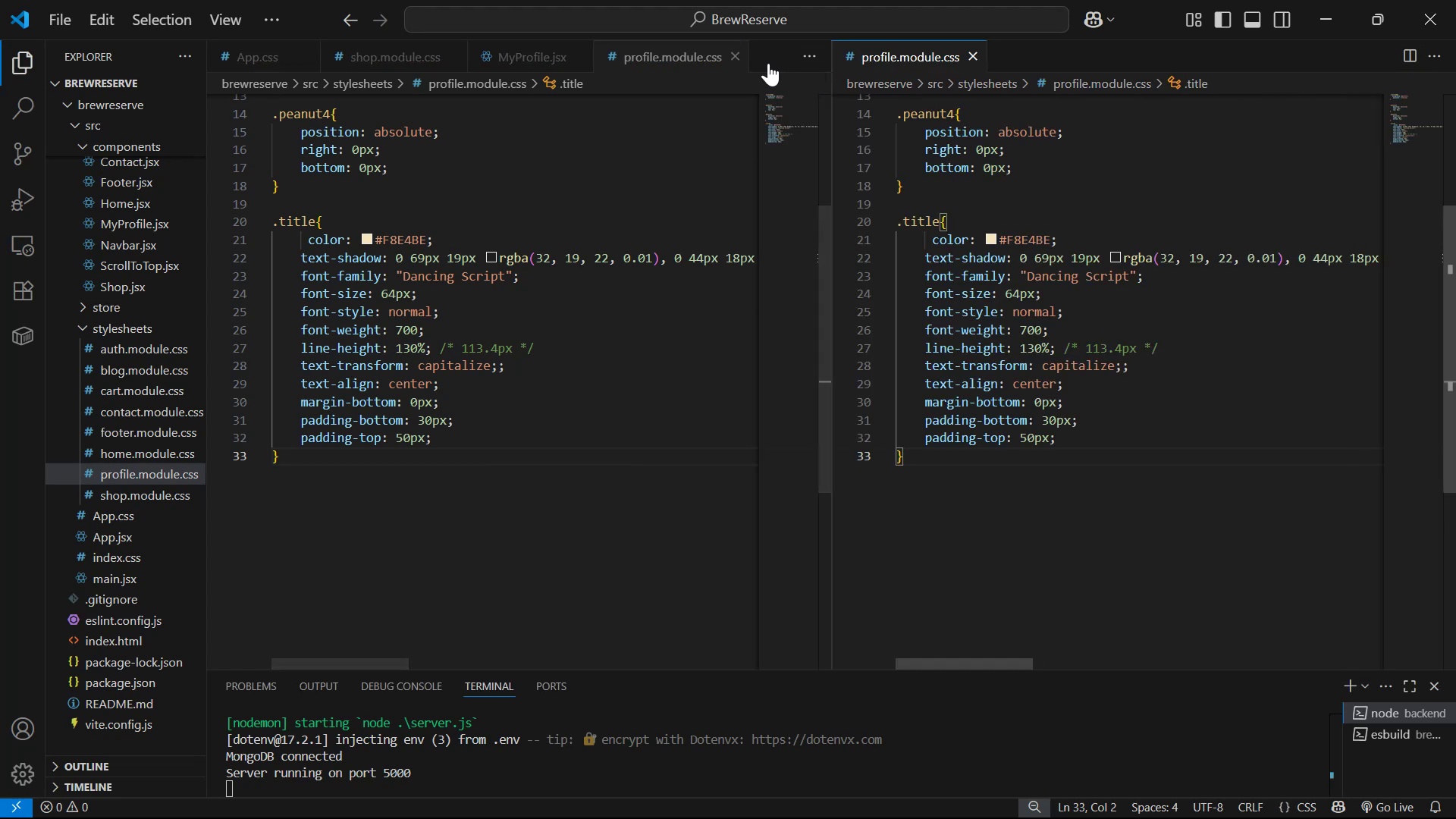 
left_click([730, 54])
 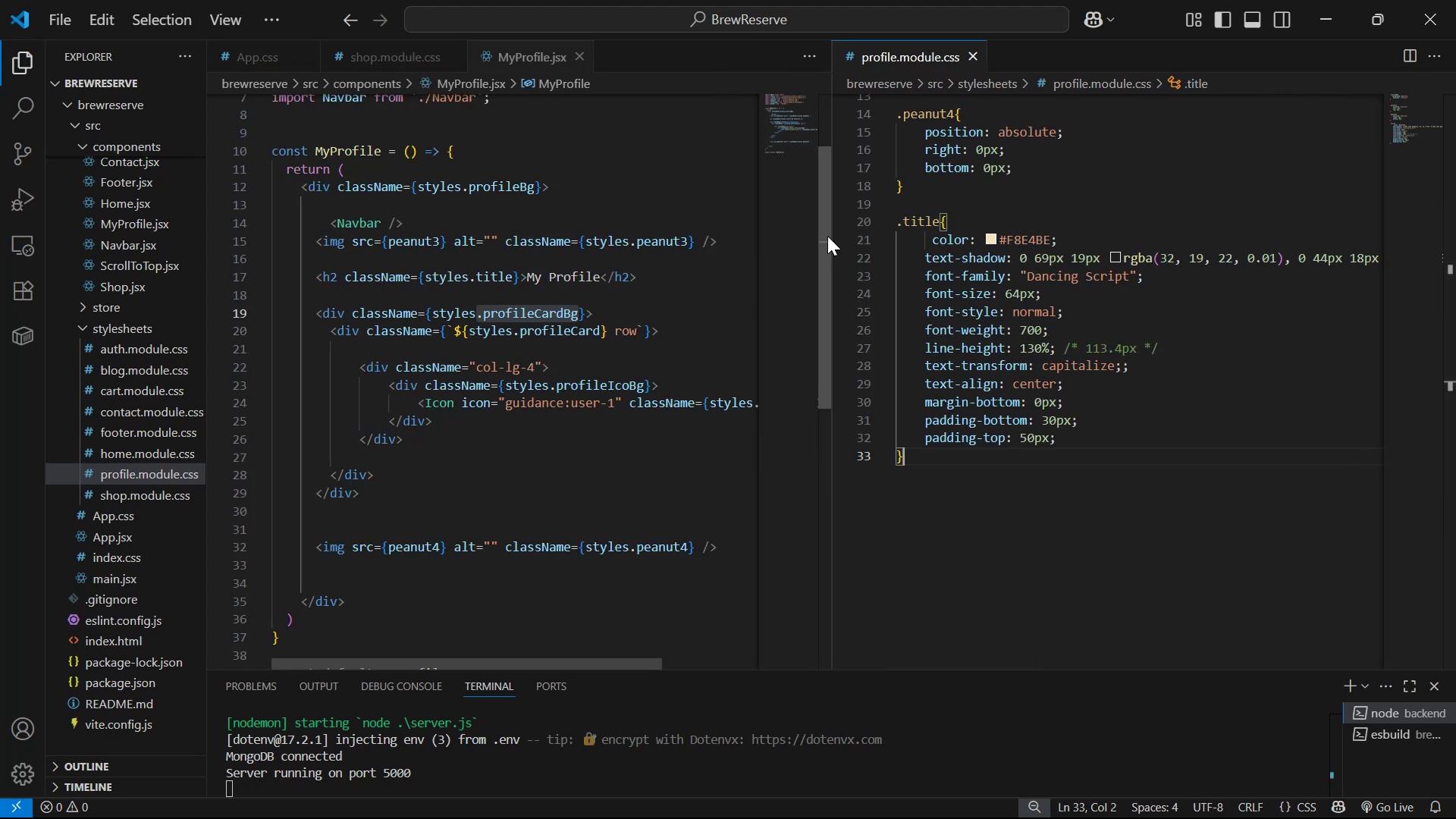 
left_click_drag(start_coordinate=[830, 235], to_coordinate=[952, 237])
 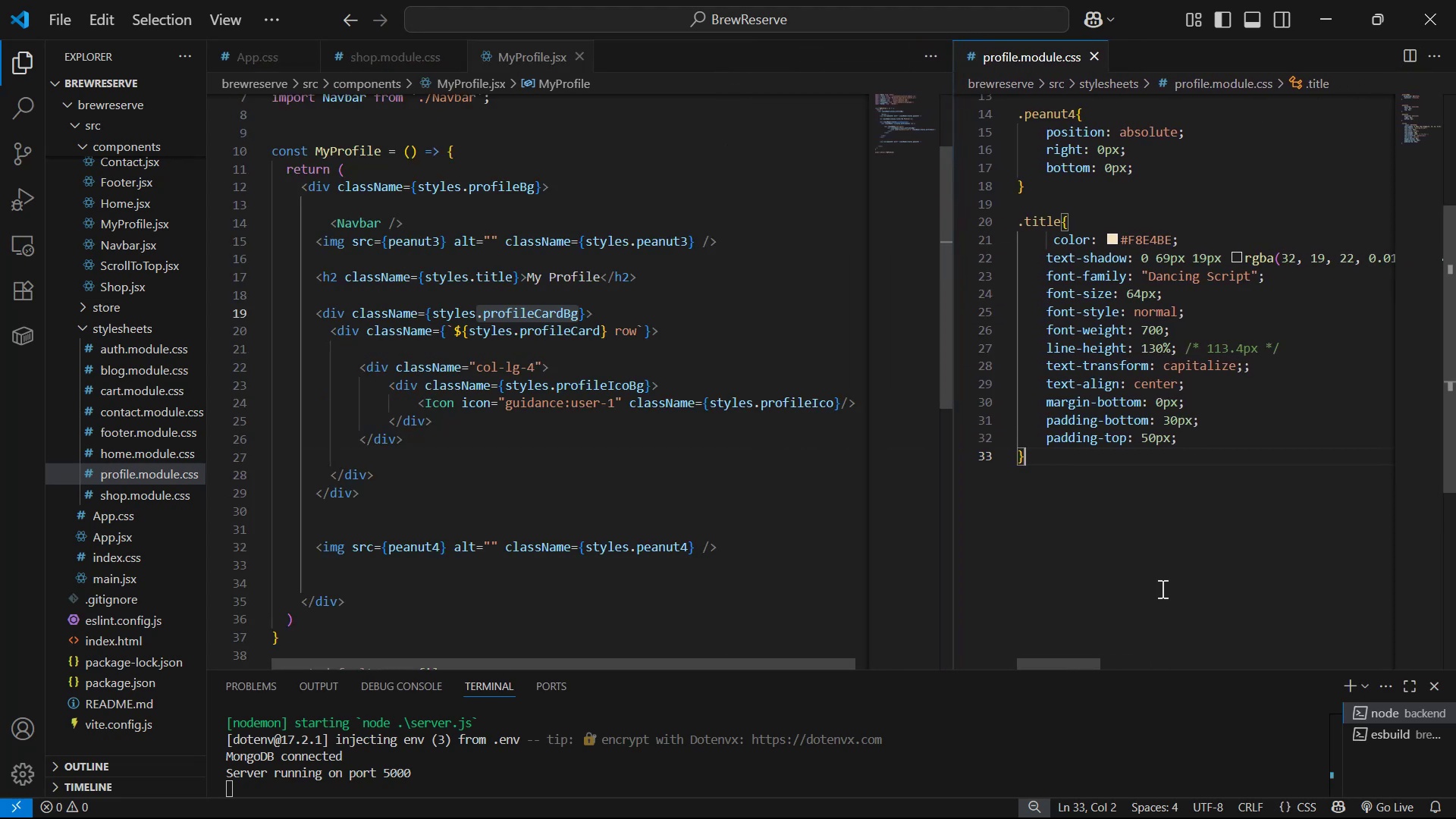 
key(Alt+Z)
 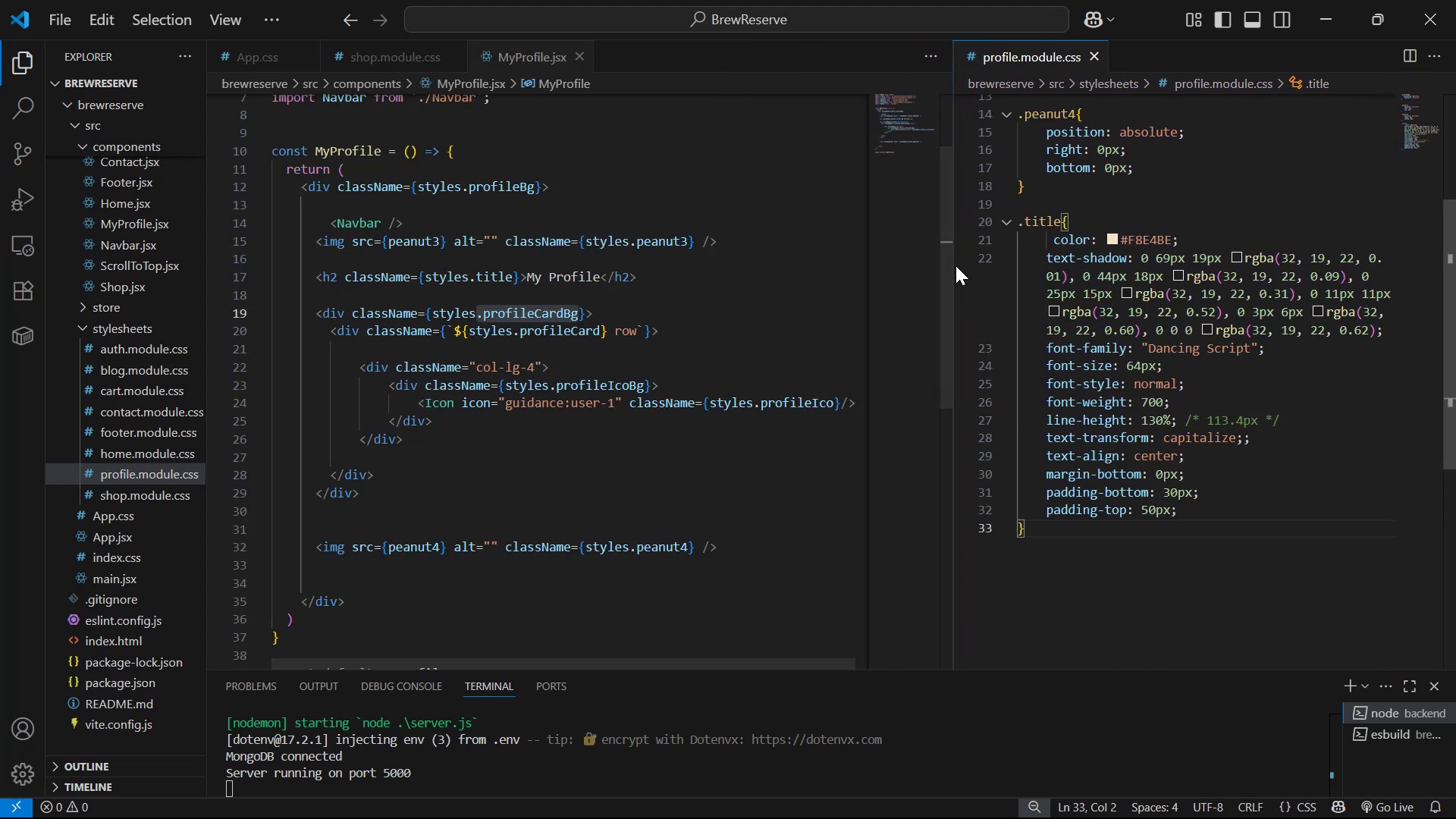 
left_click_drag(start_coordinate=[953, 265], to_coordinate=[1025, 256])
 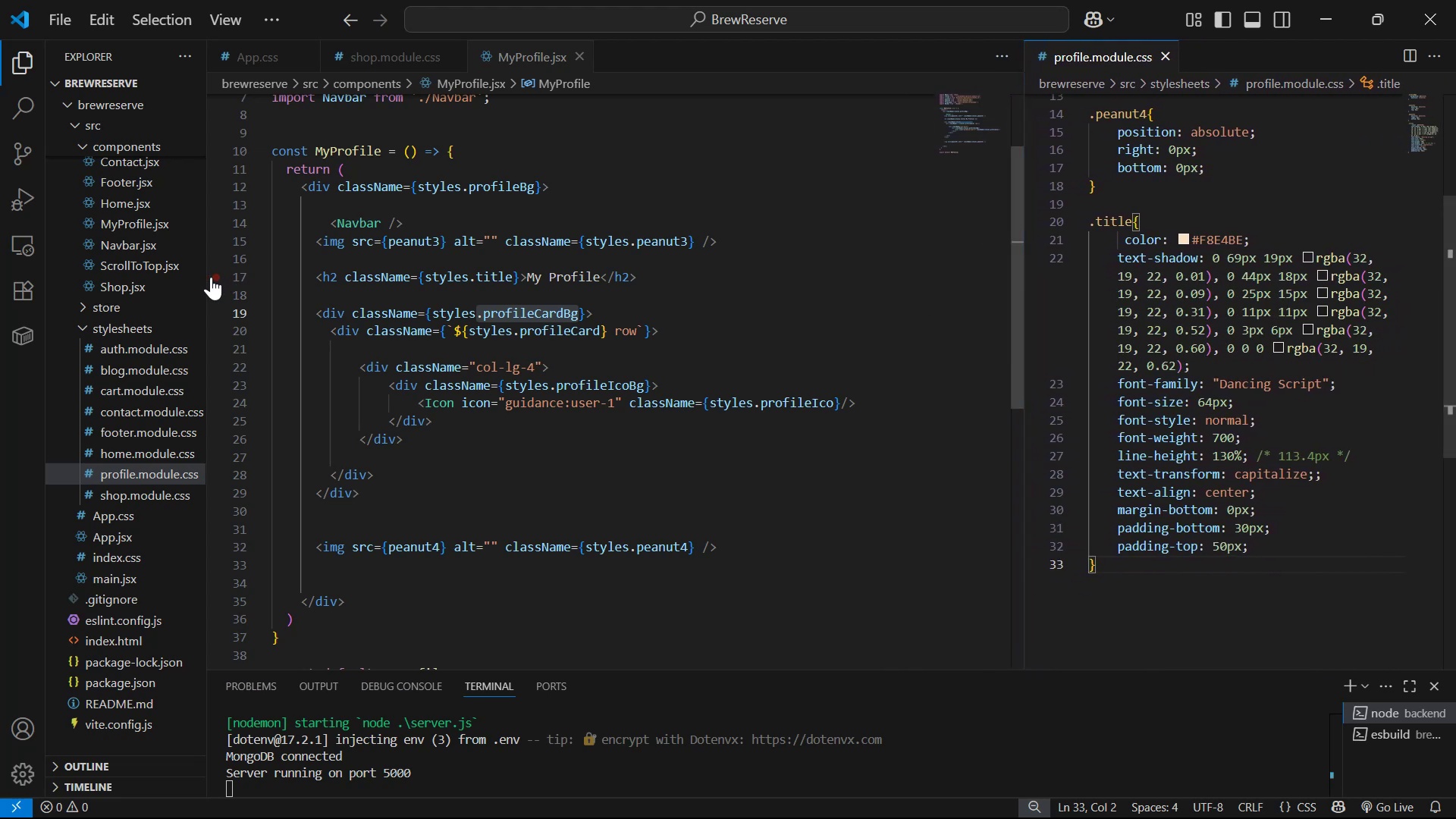 
left_click_drag(start_coordinate=[206, 275], to_coordinate=[197, 275])
 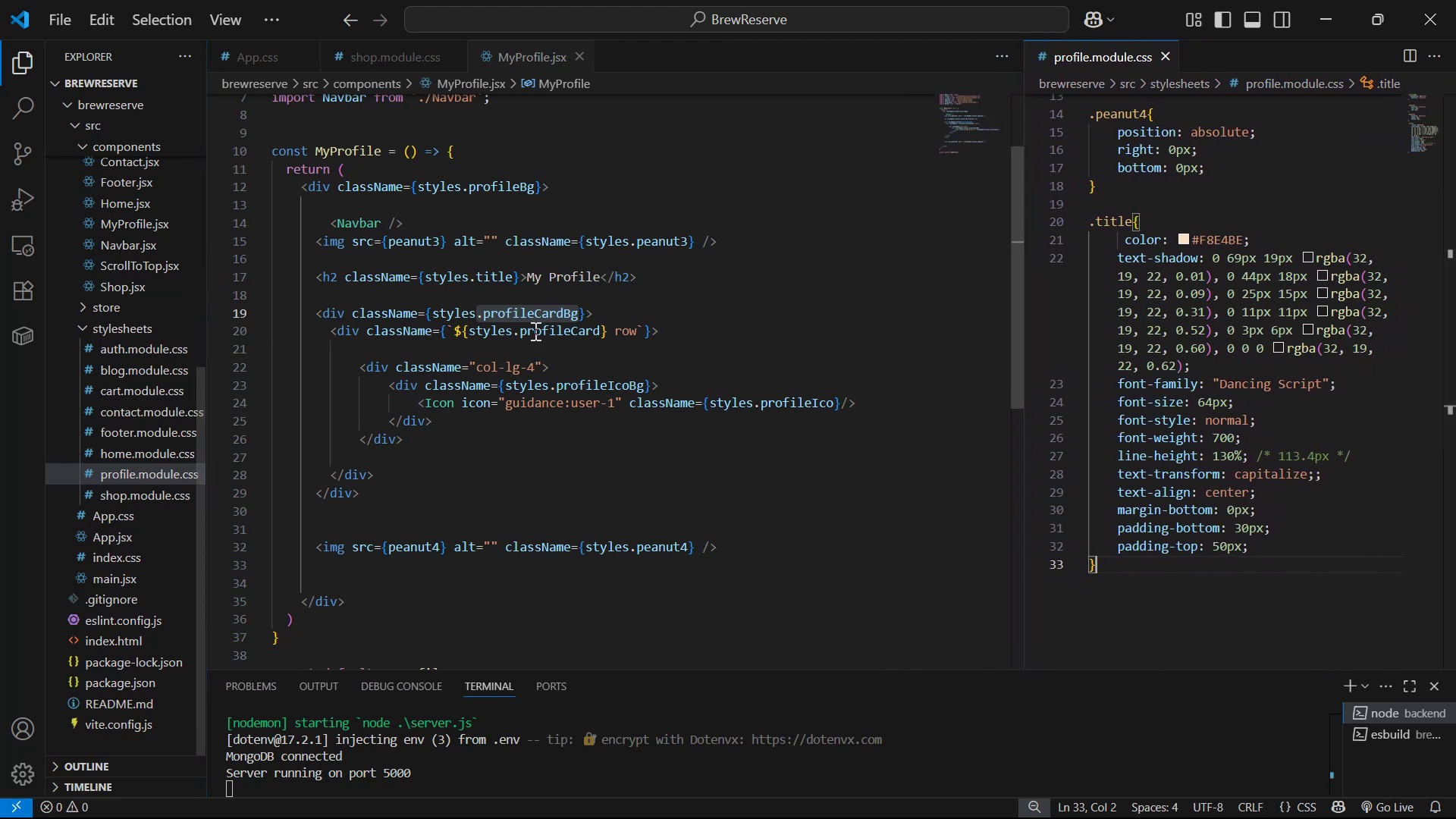 
scroll: coordinate [1384, 500], scroll_direction: down, amount: 5.0
 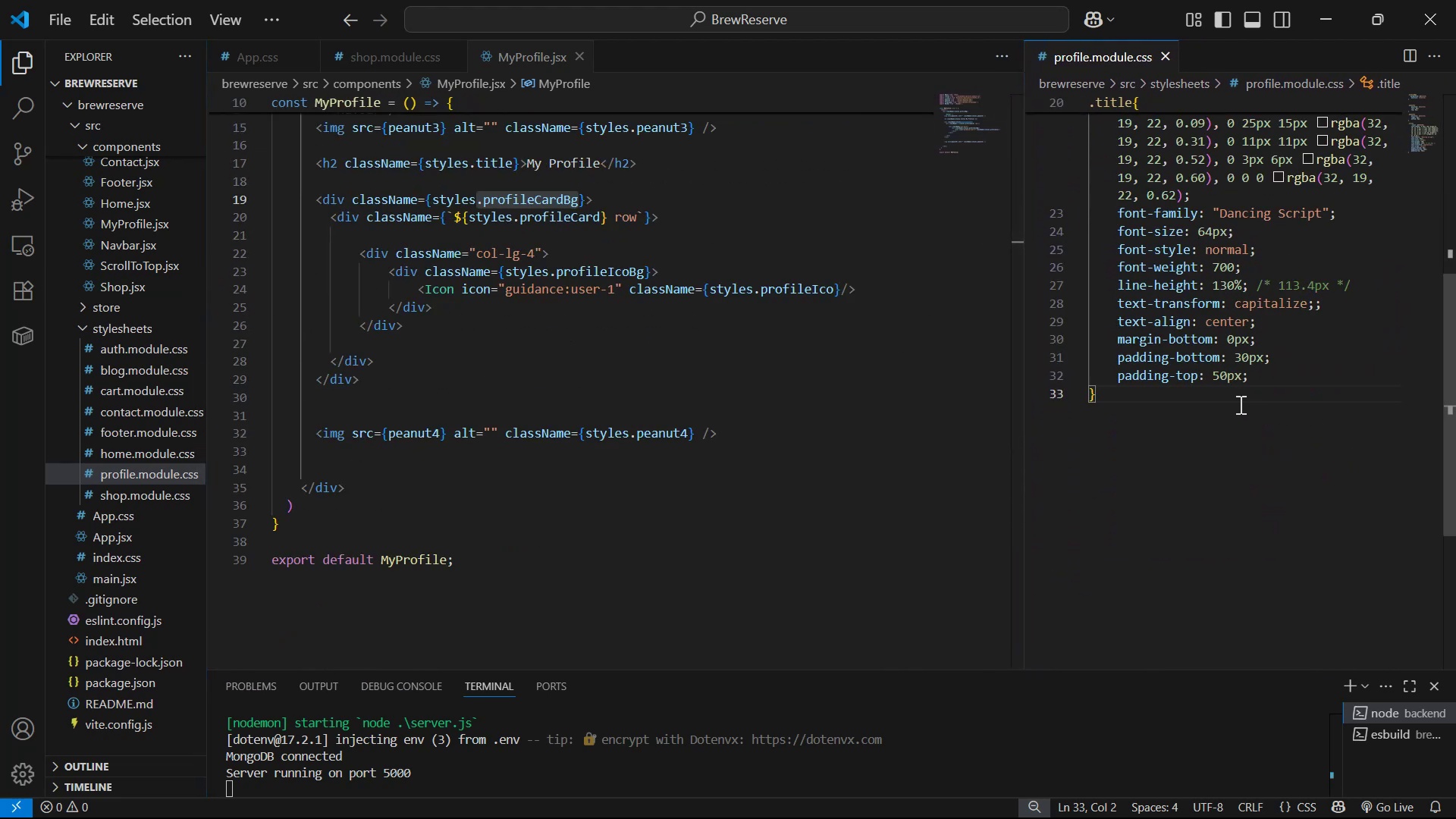 
key(Enter)
 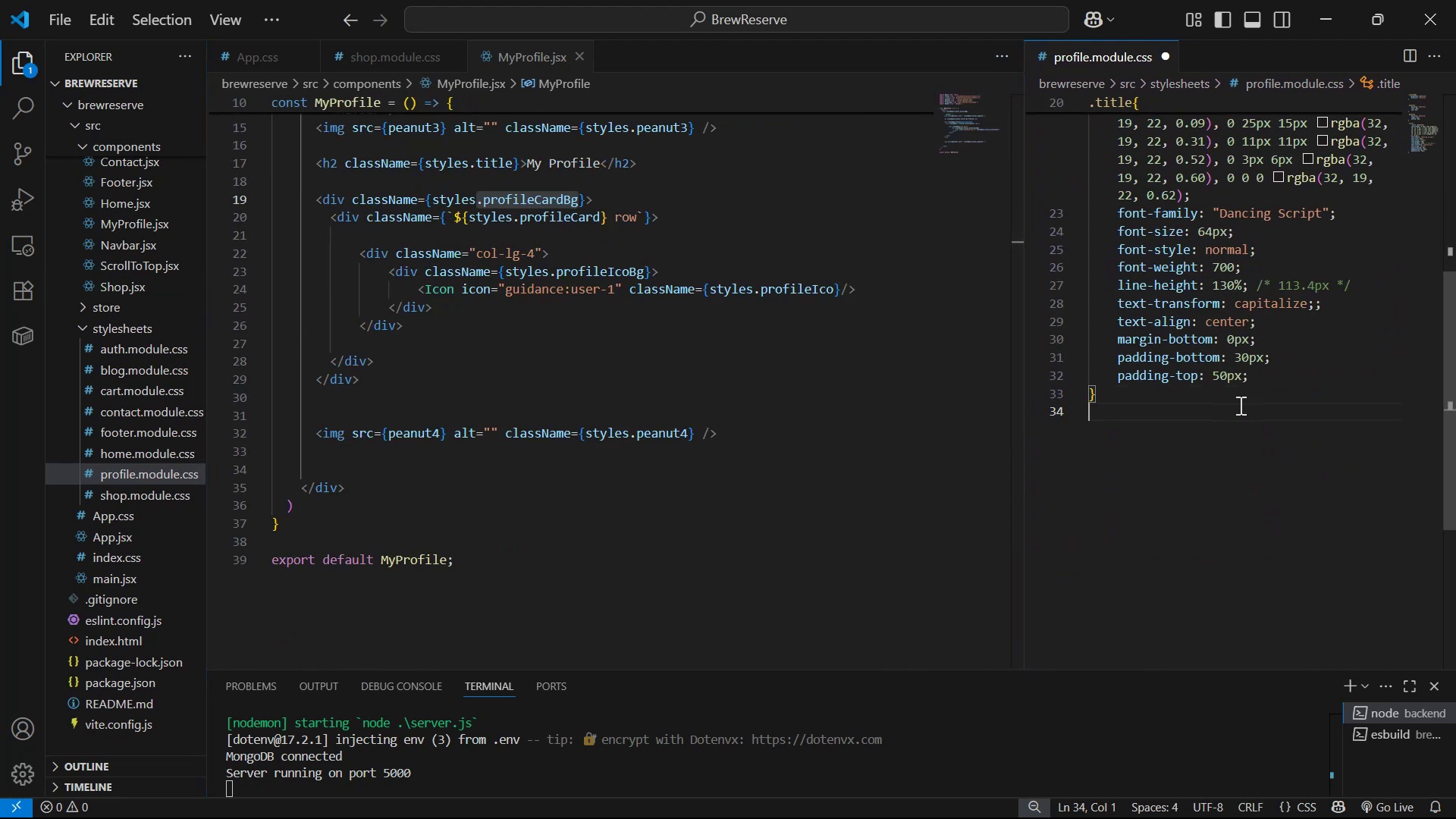 
key(Enter)
 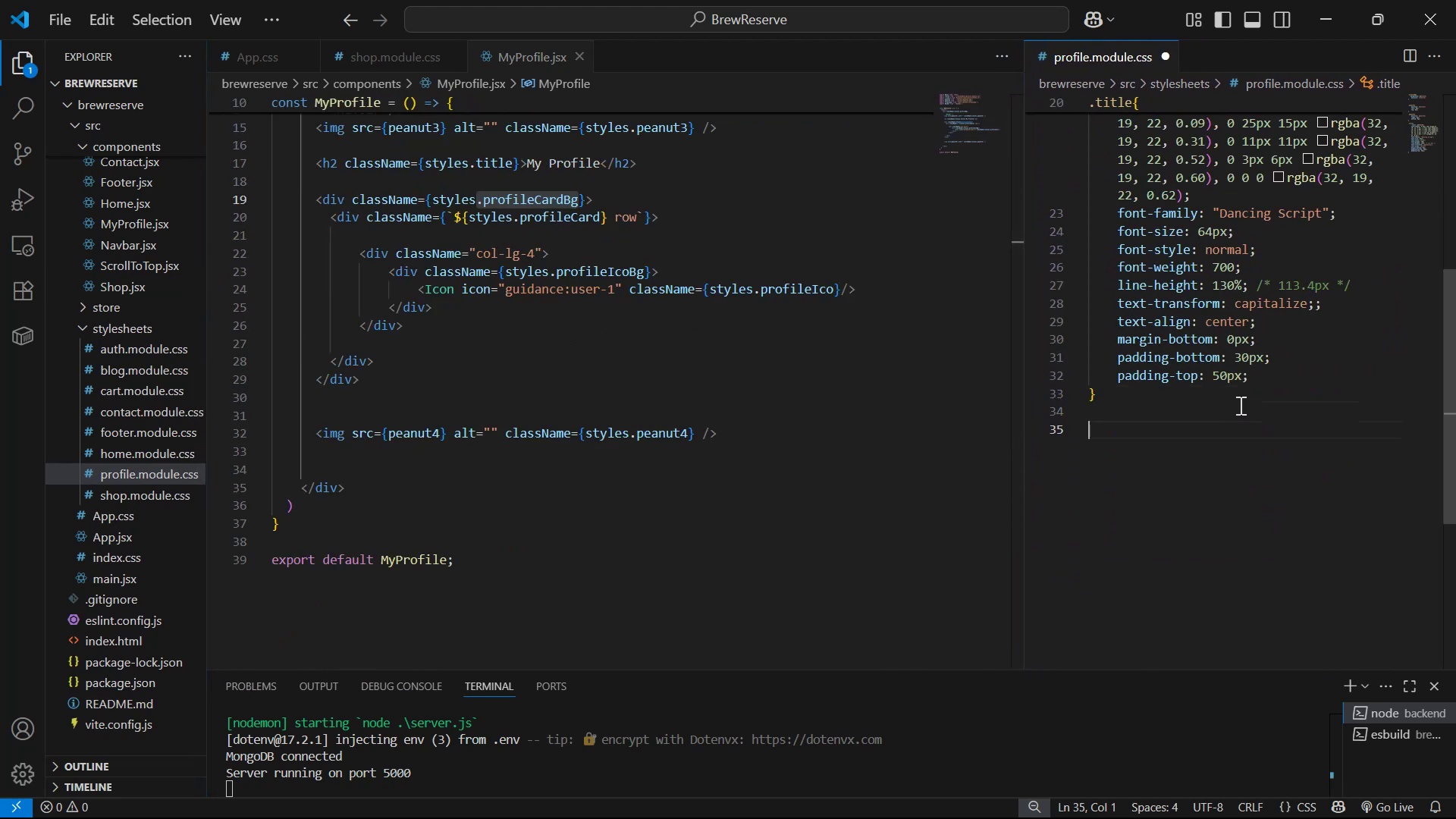 
key(Control+ControlLeft)
 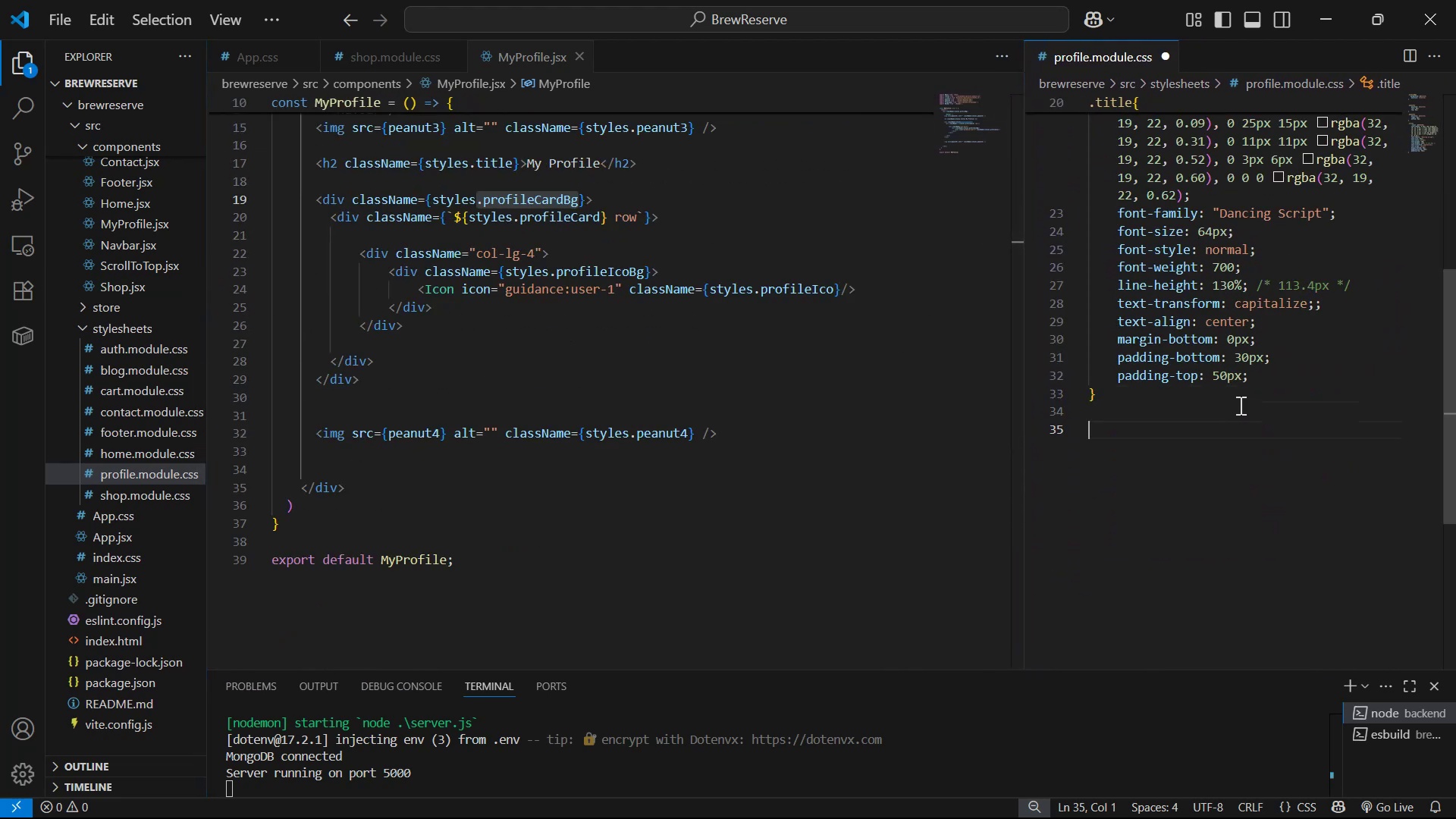 
key(Control+V)
 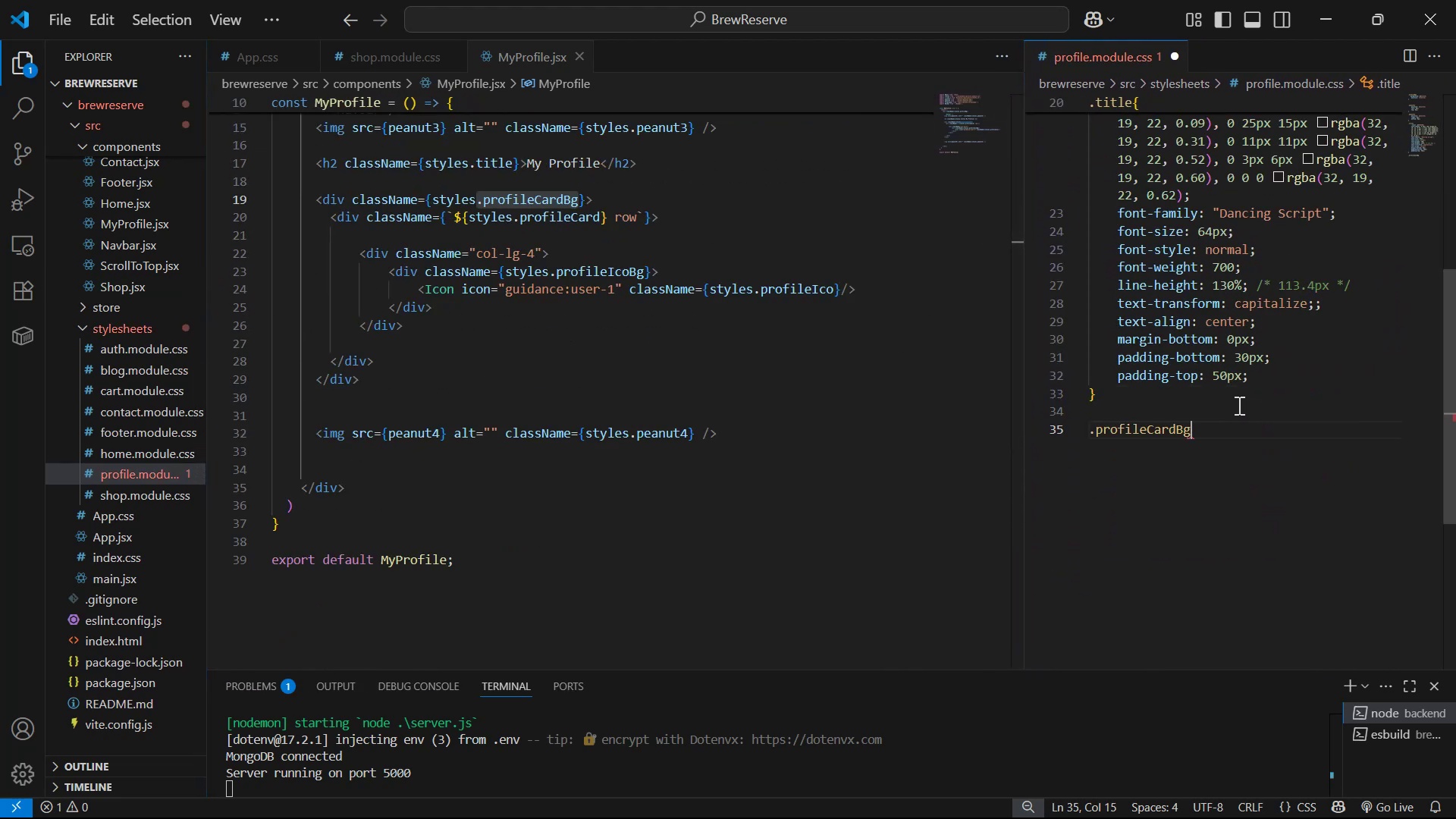 
key(Shift+BracketLeft)
 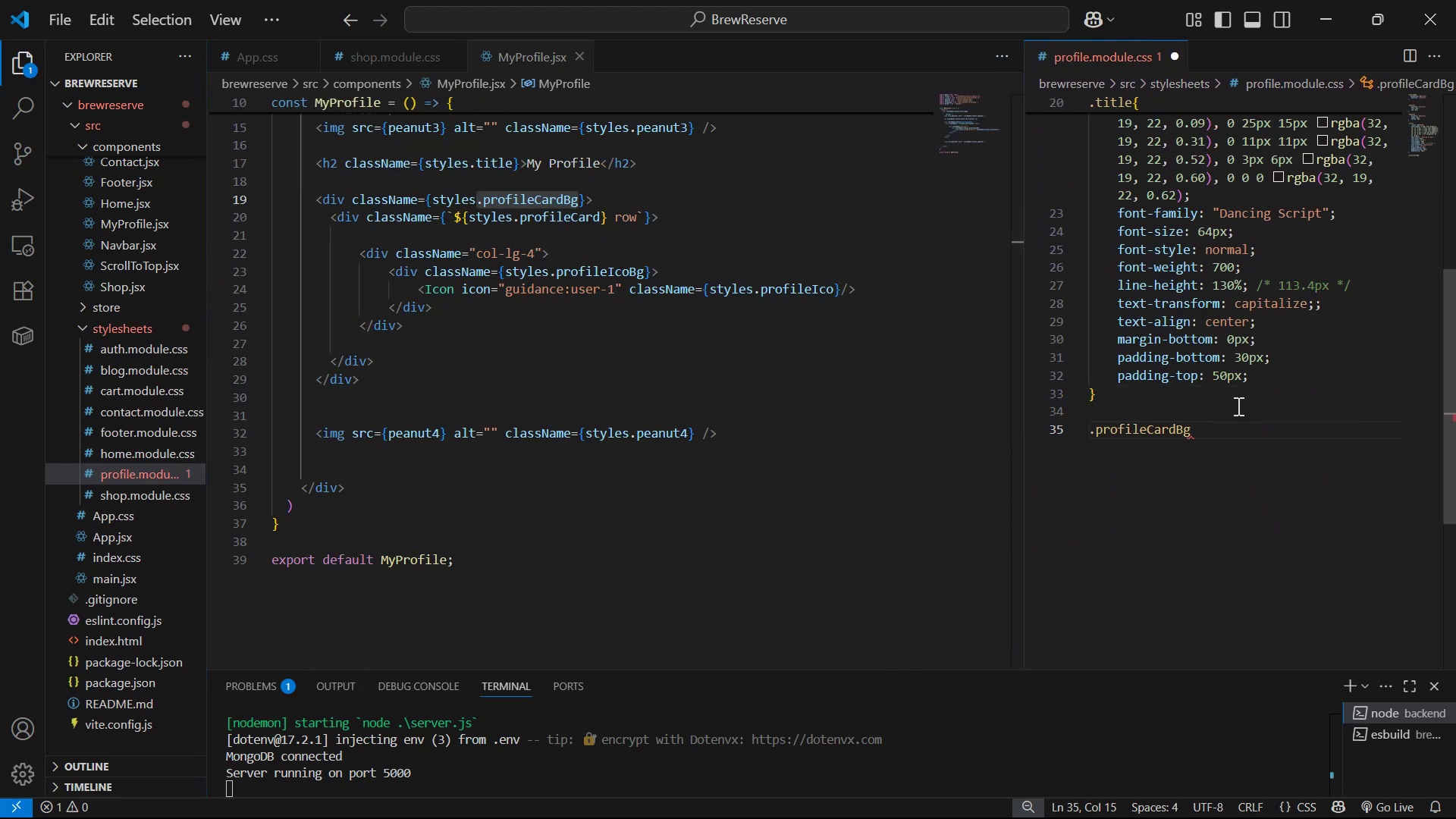 
key(Enter)
 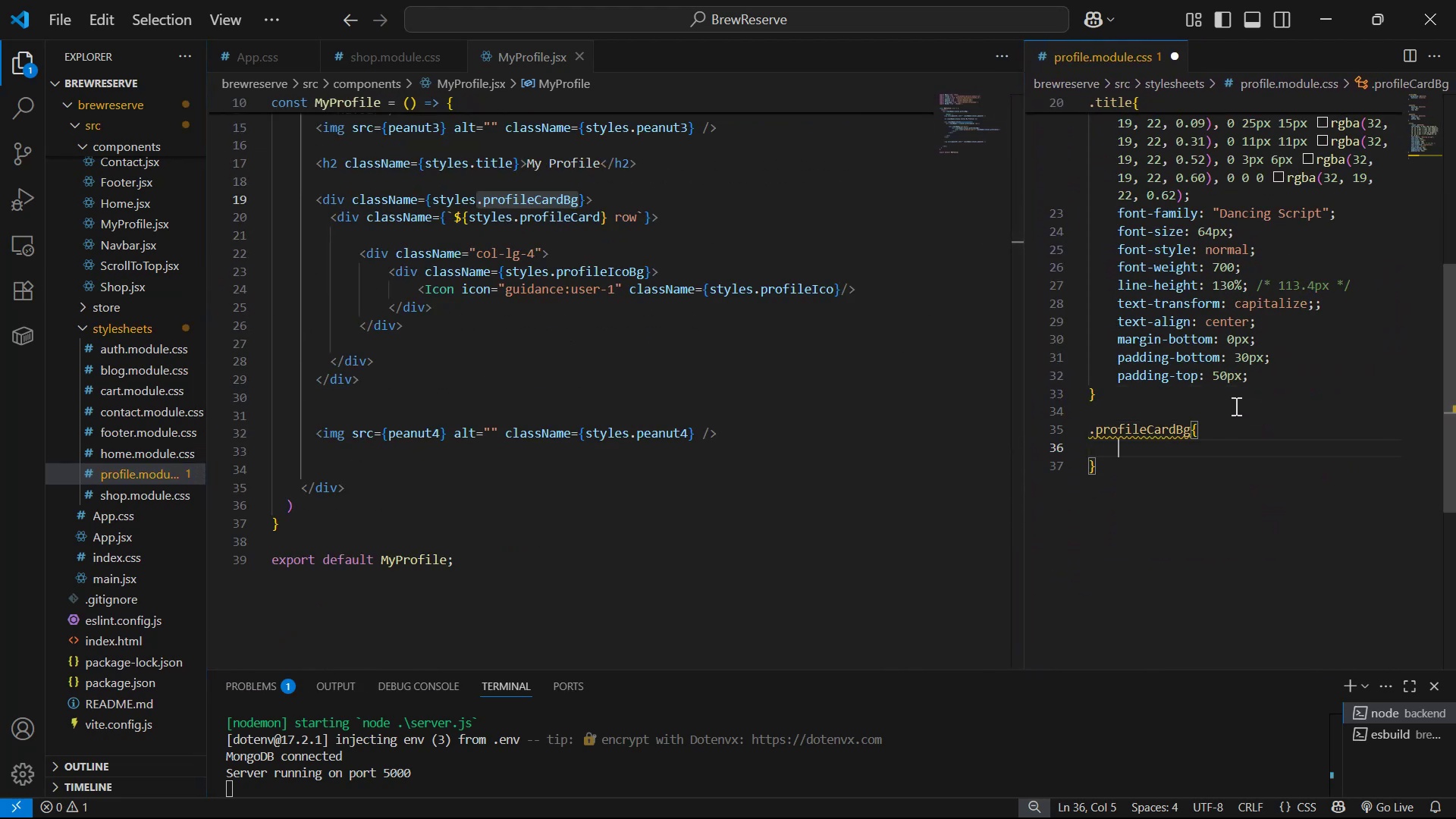 
type(pa)
 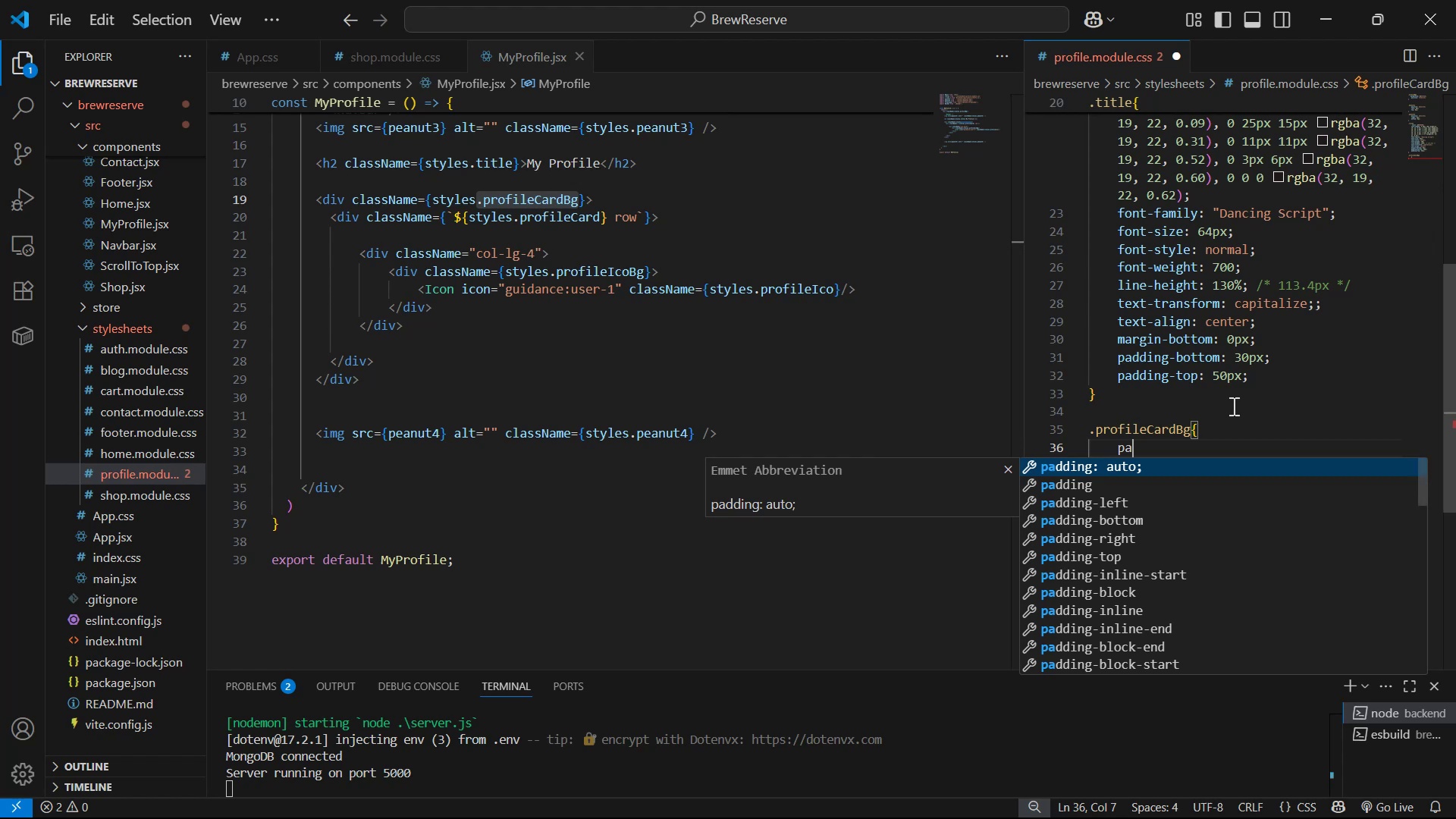 
key(ArrowDown)
 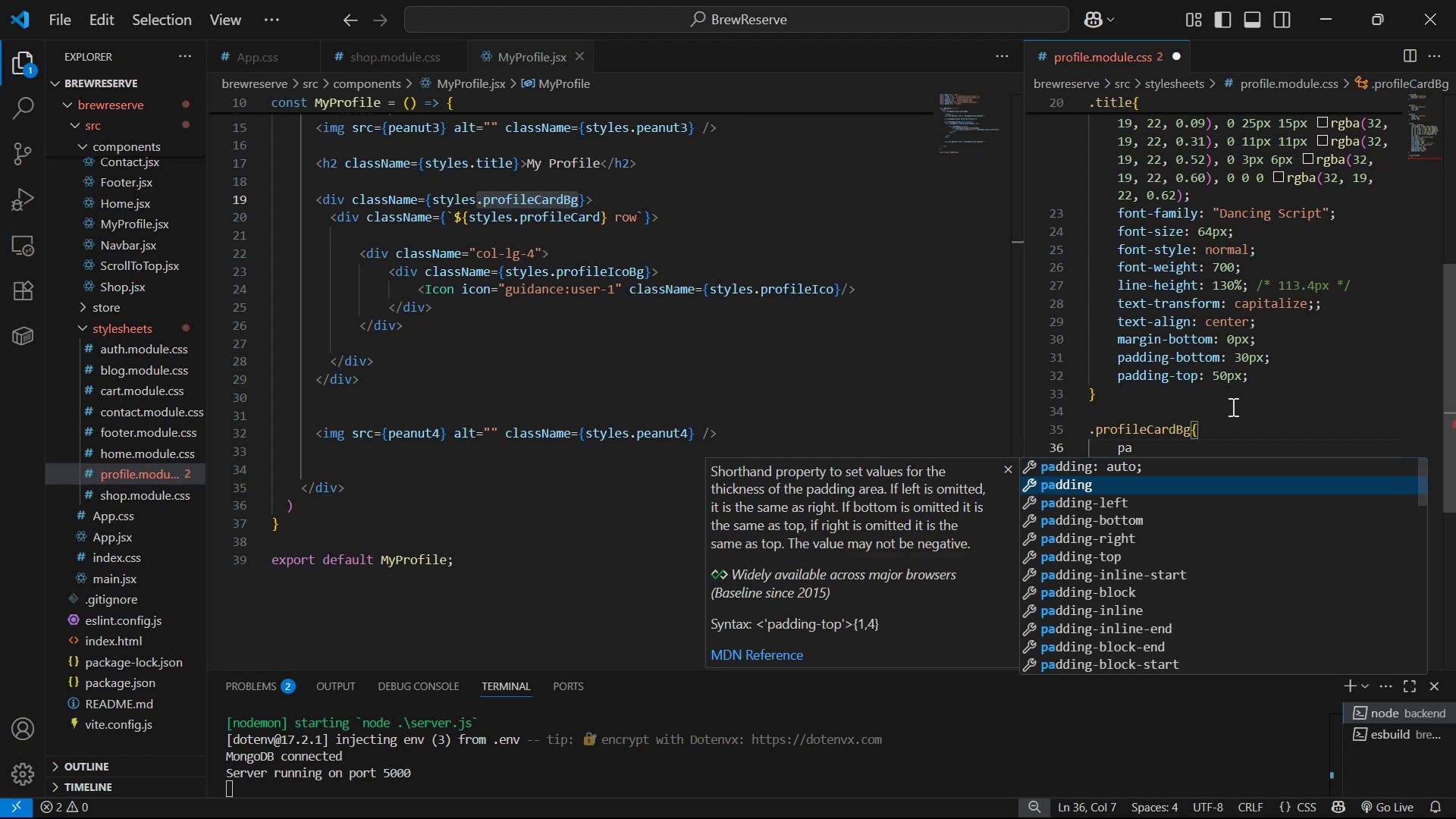 
key(ArrowDown)
 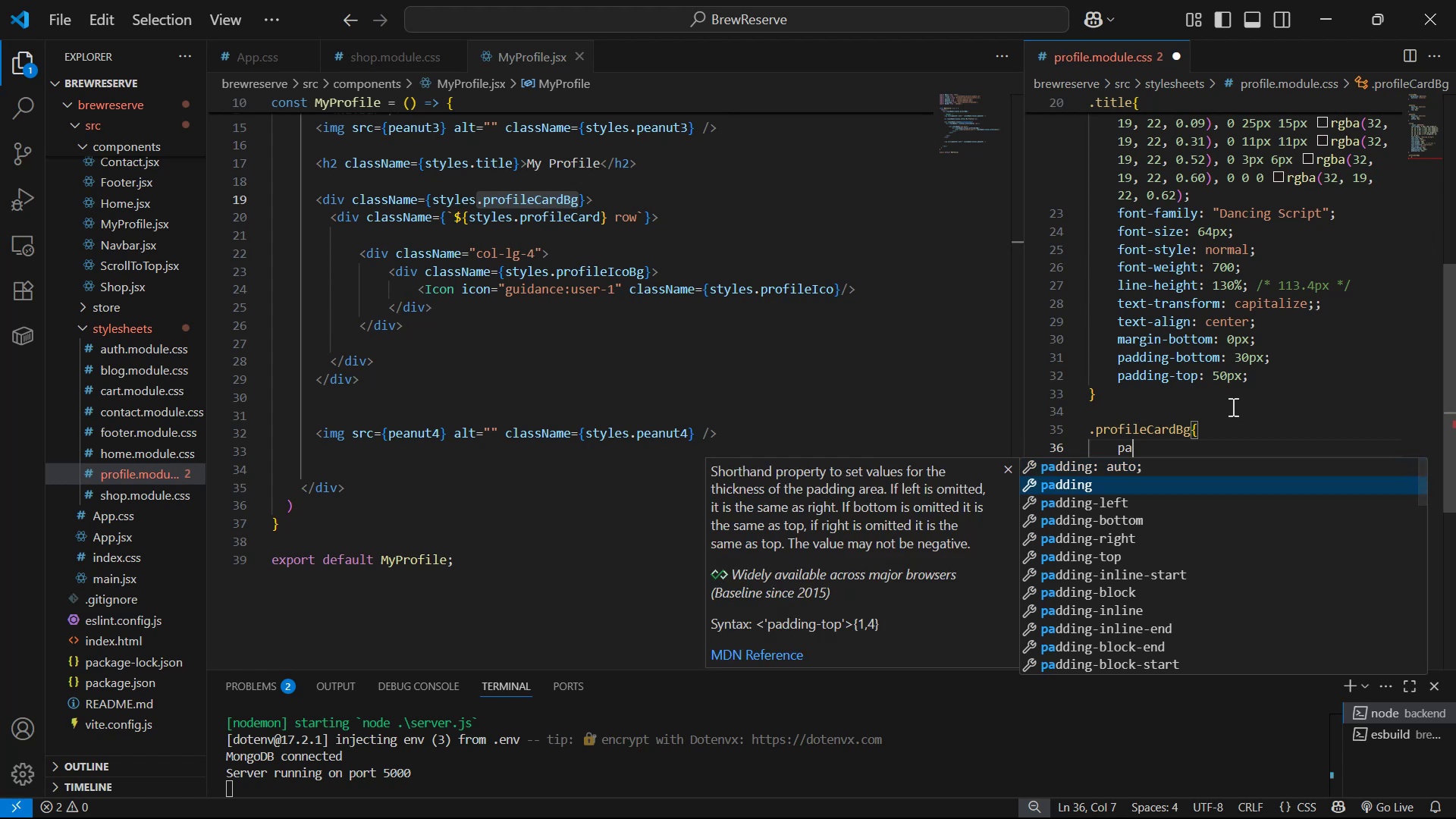 
key(ArrowDown)
 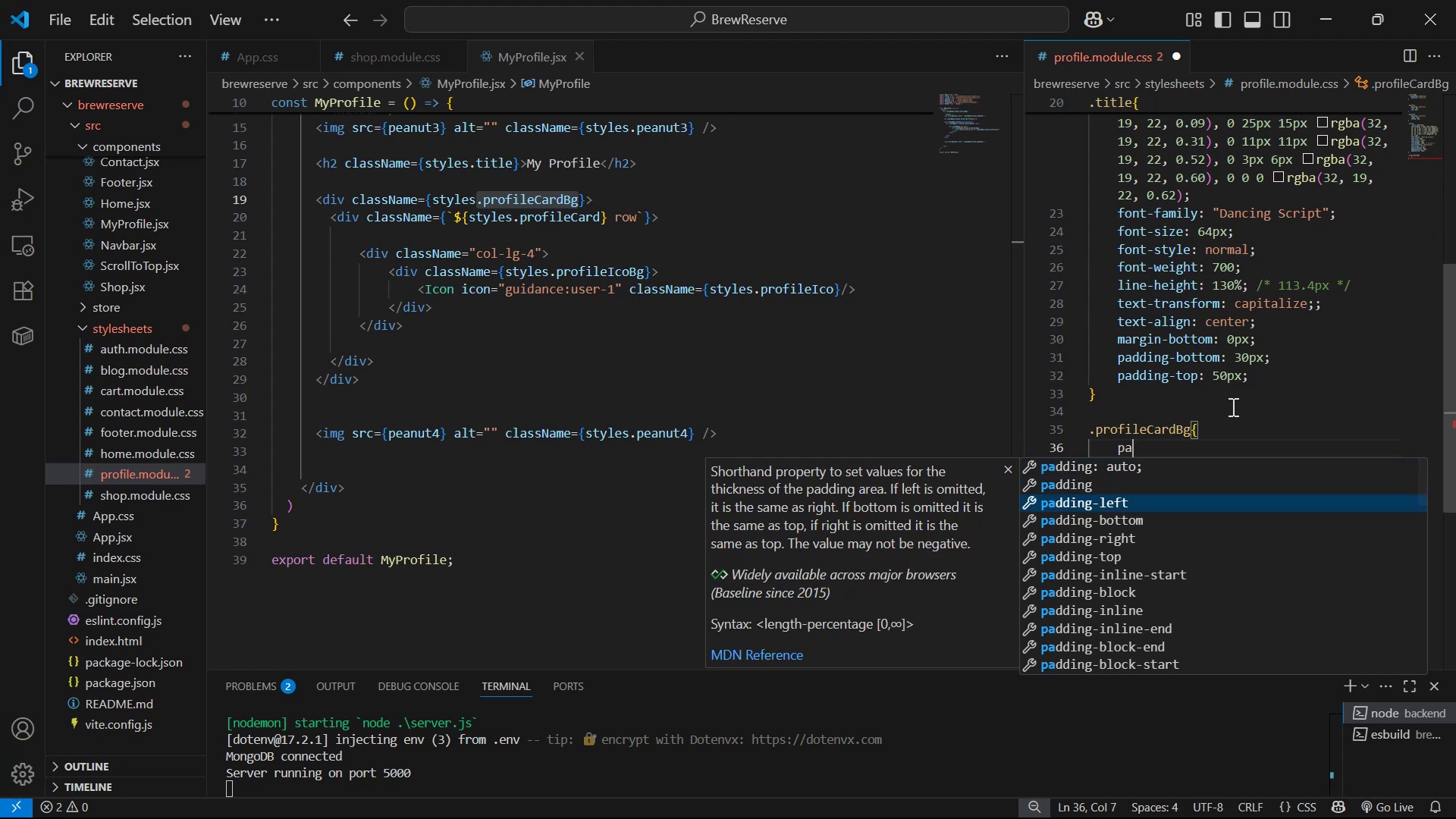 
key(ArrowDown)
 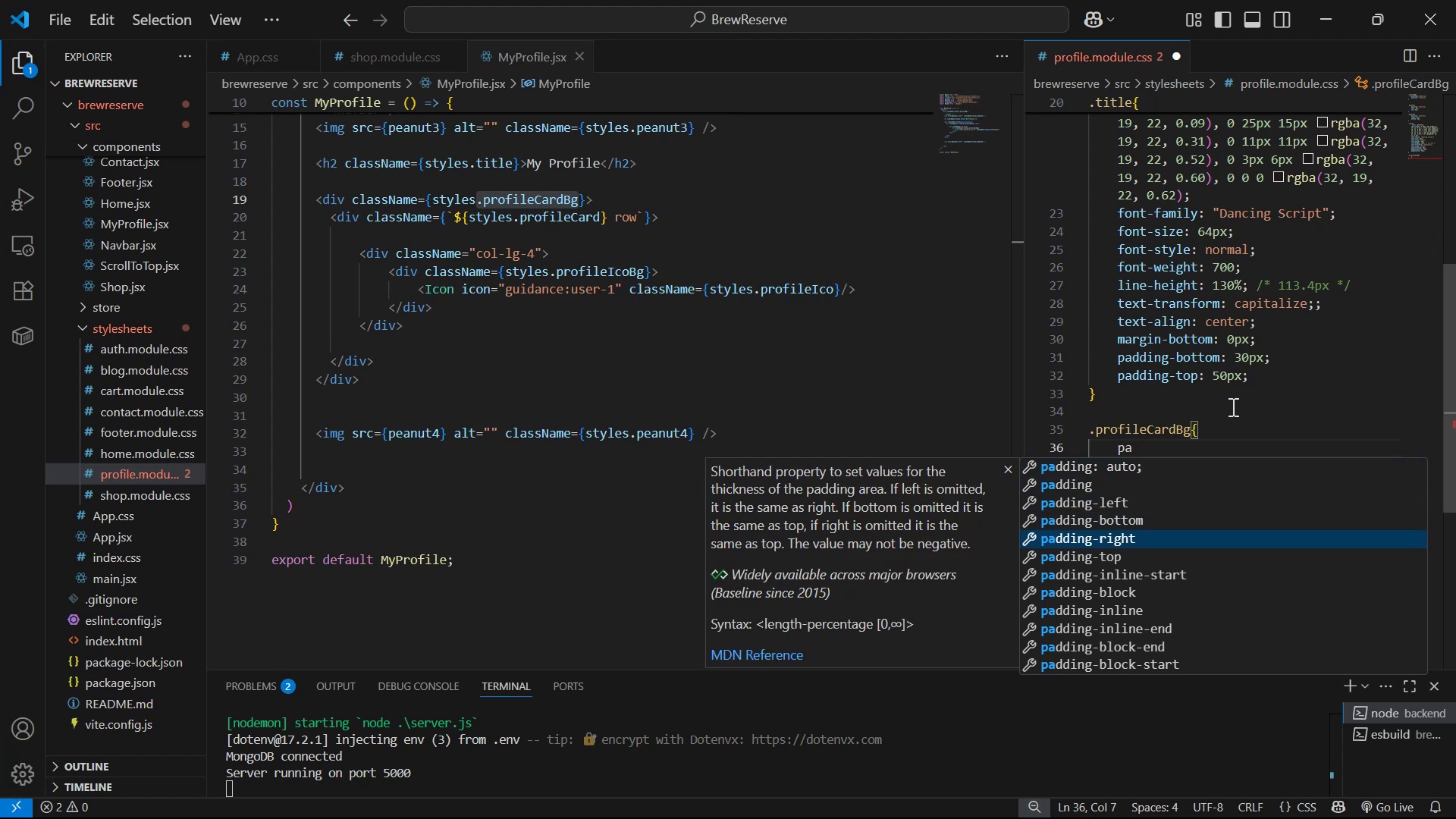 
key(ArrowUp)
 